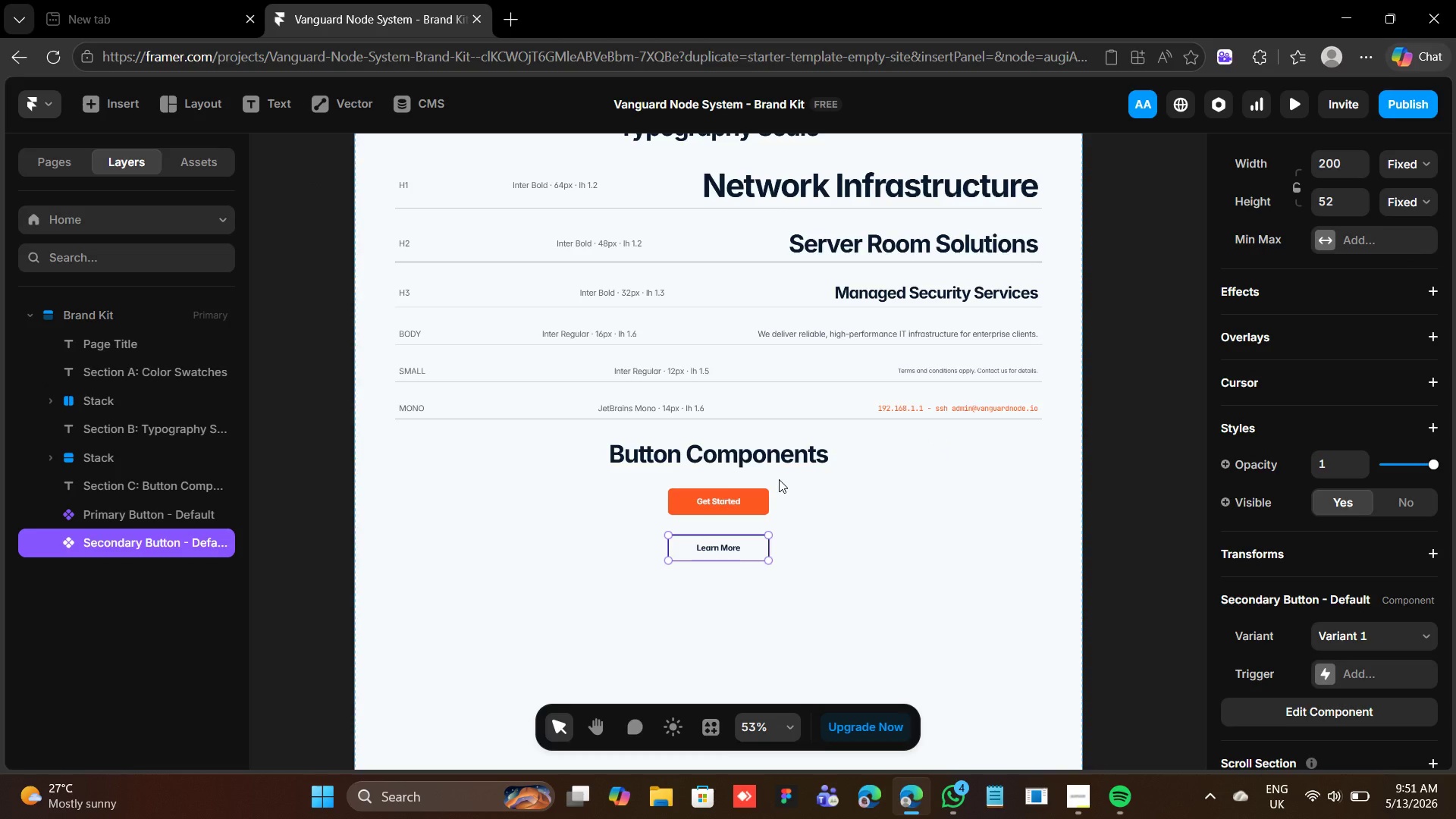 
wait(14.24)
 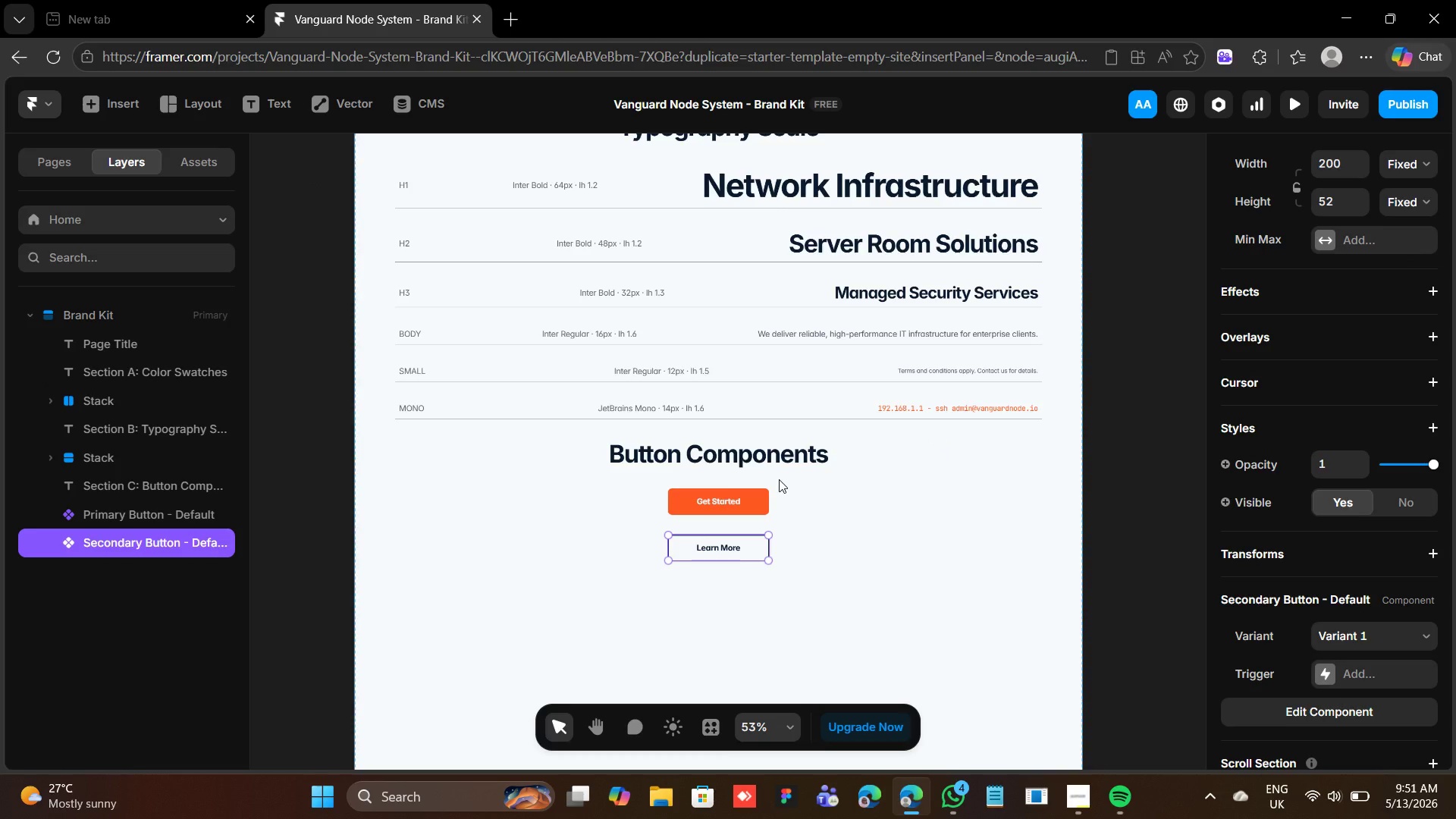 
left_click([692, 460])
 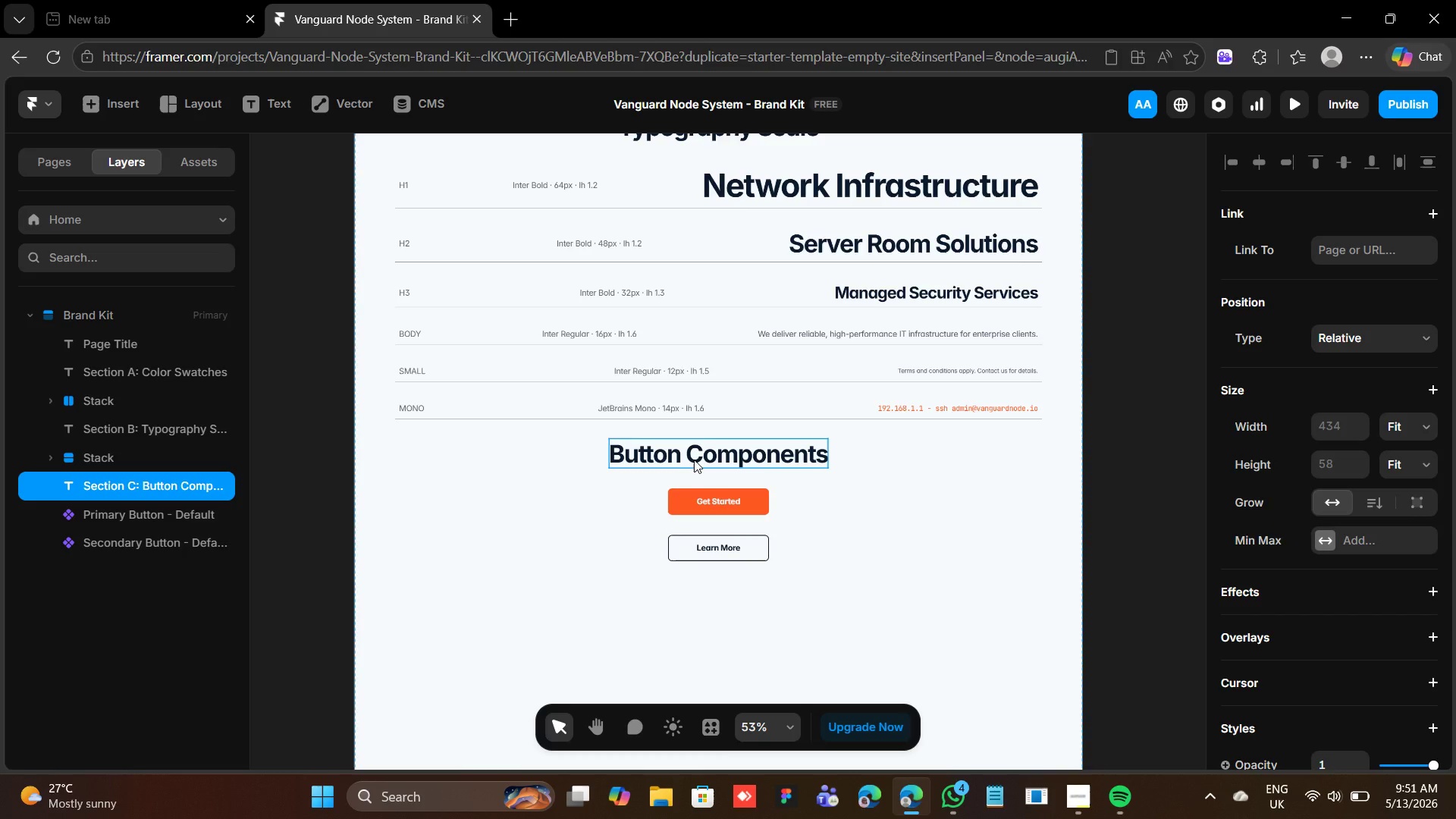 
key(Control+D)
 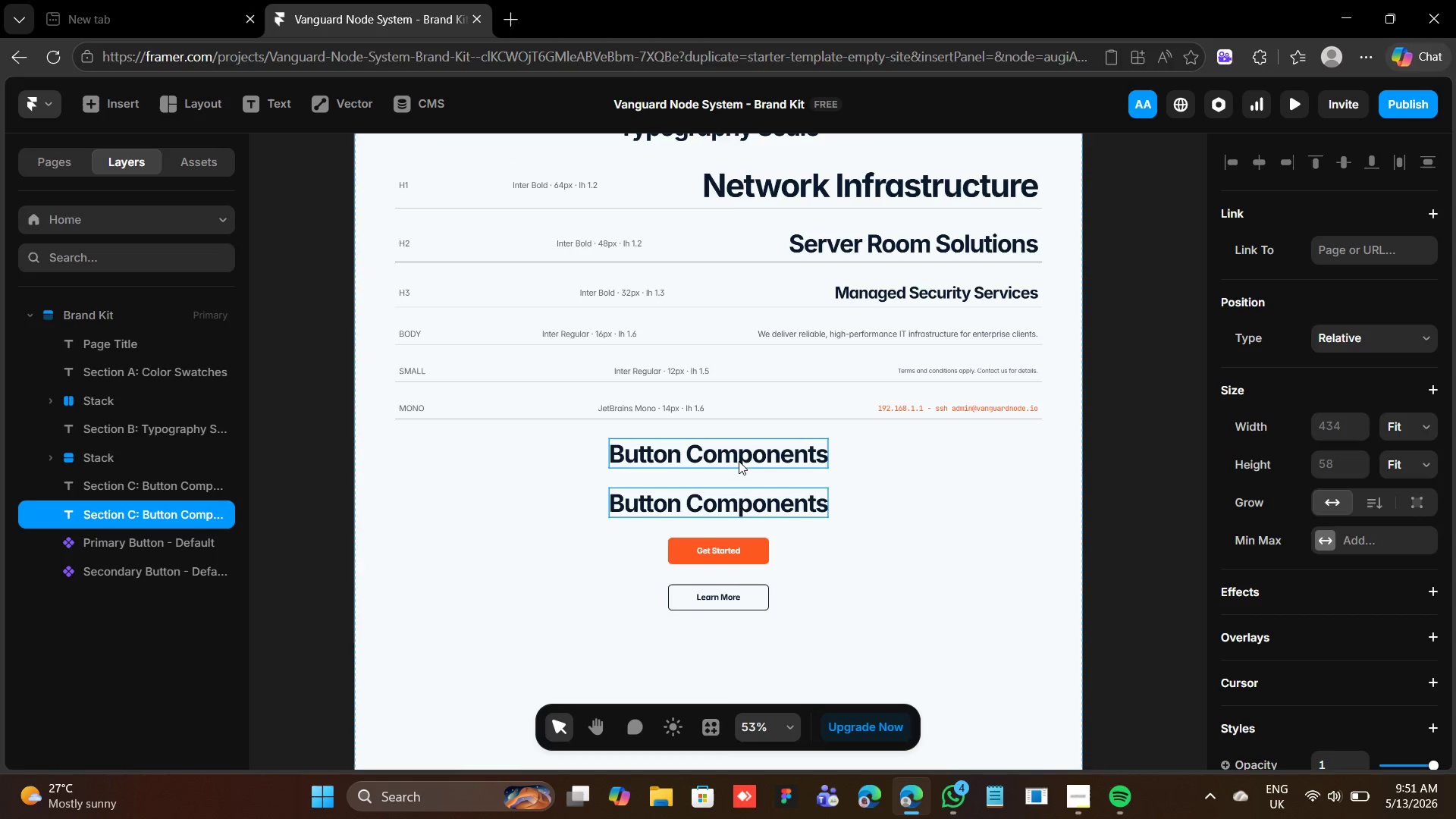 
double_click([730, 503])
 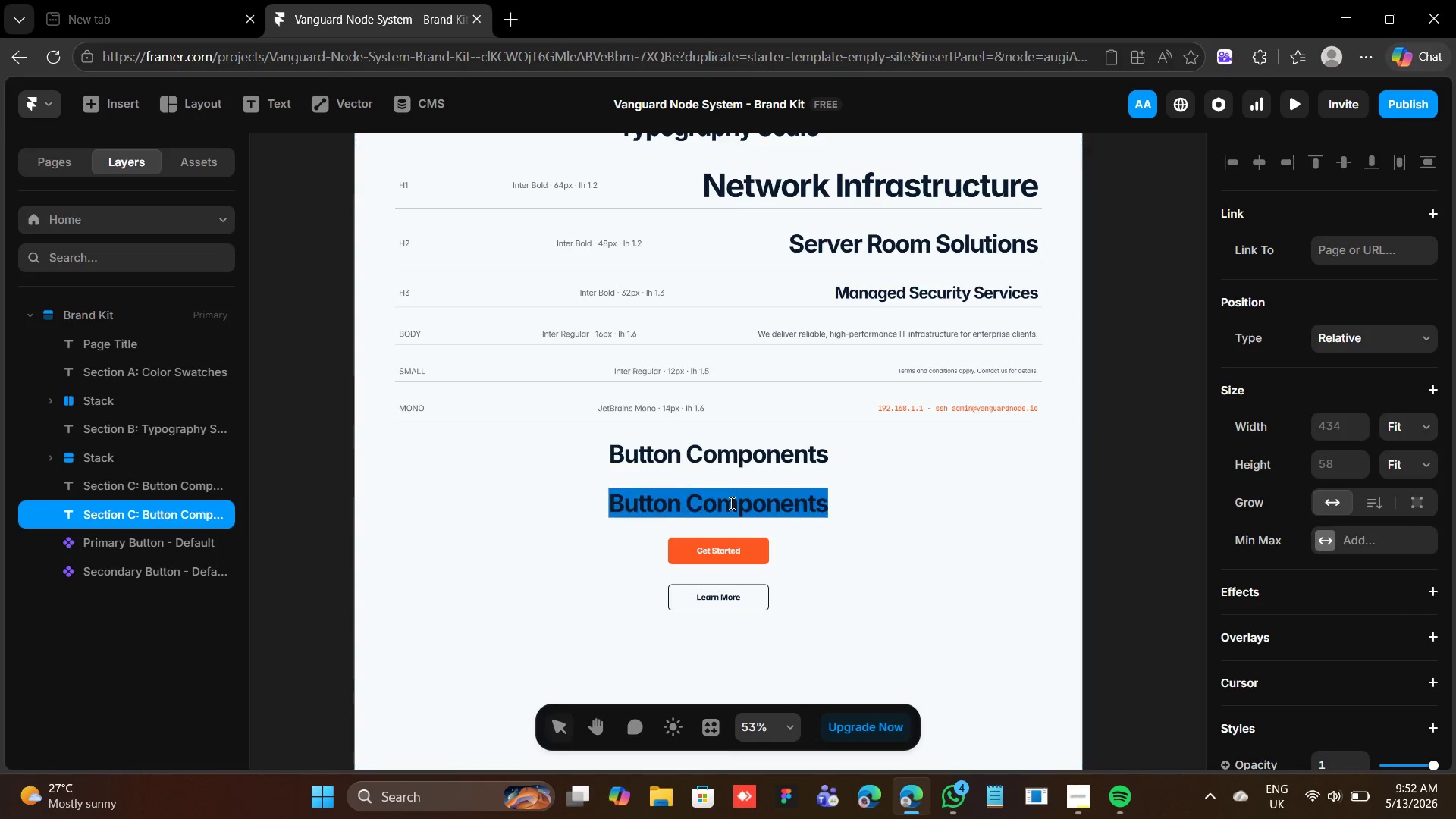 
triple_click([730, 503])
 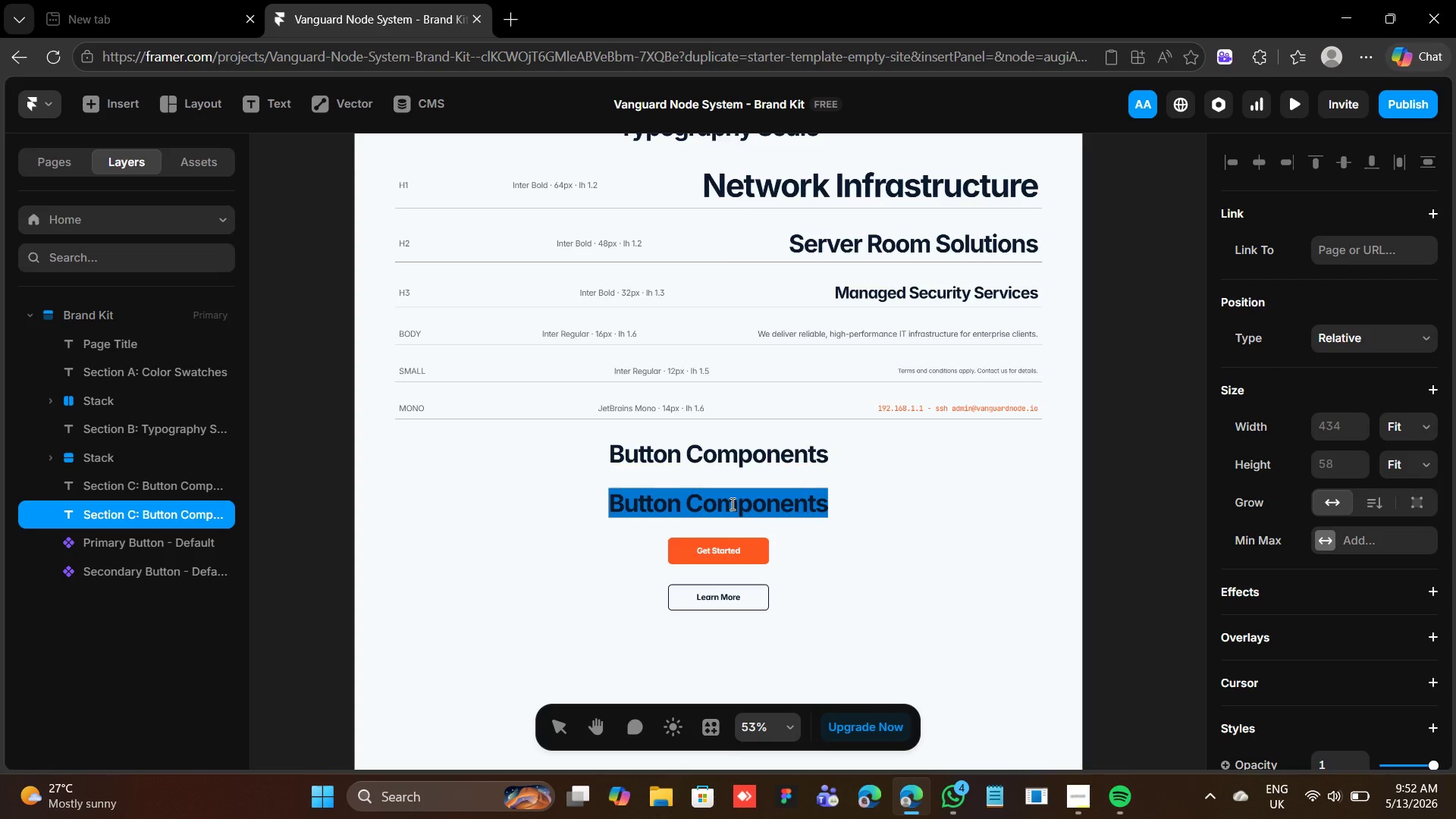 
type(Pe)
key(Backspace)
type(rimary Button)
 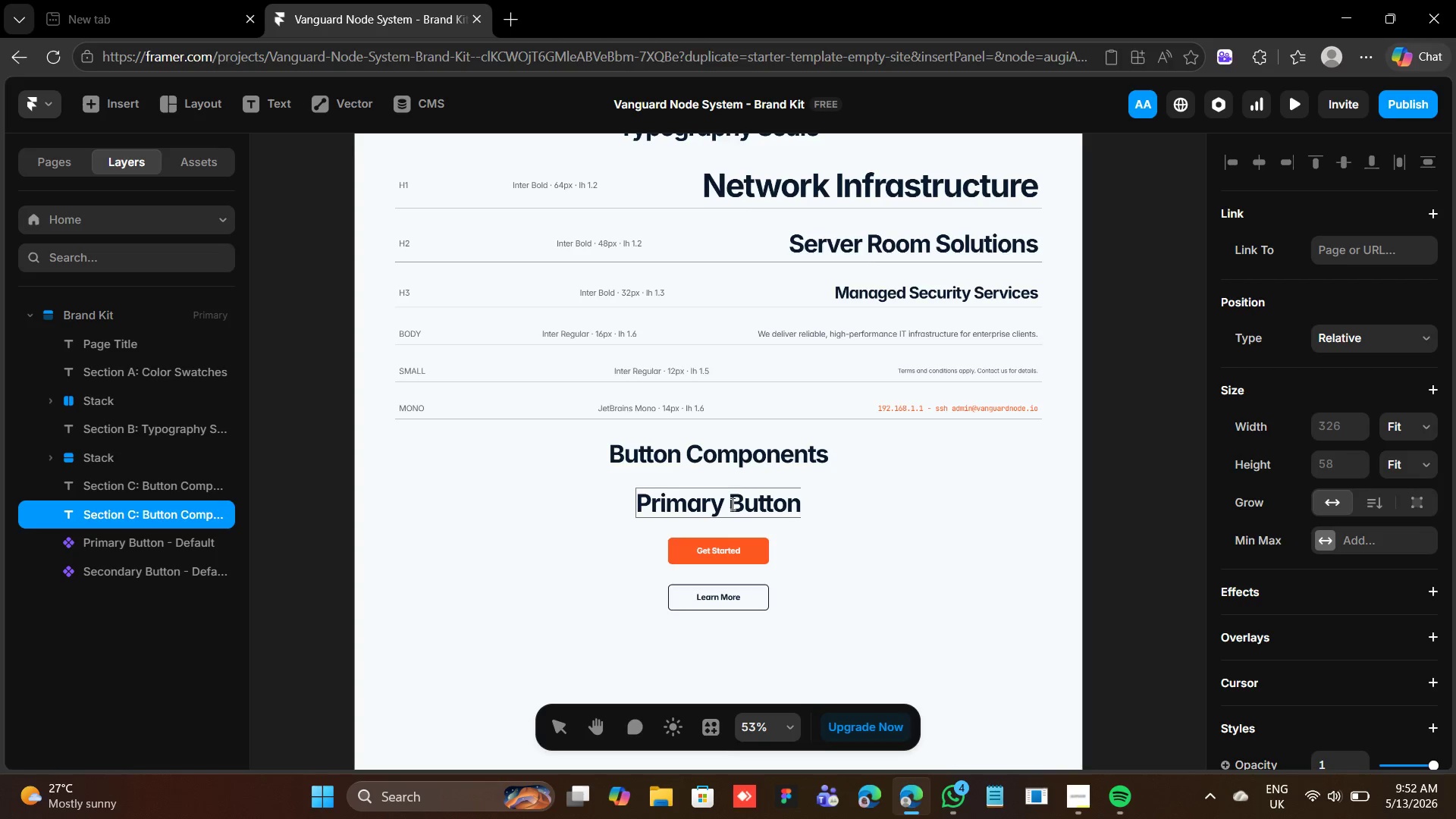 
scroll: coordinate [1333, 609], scroll_direction: down, amount: 5.0
 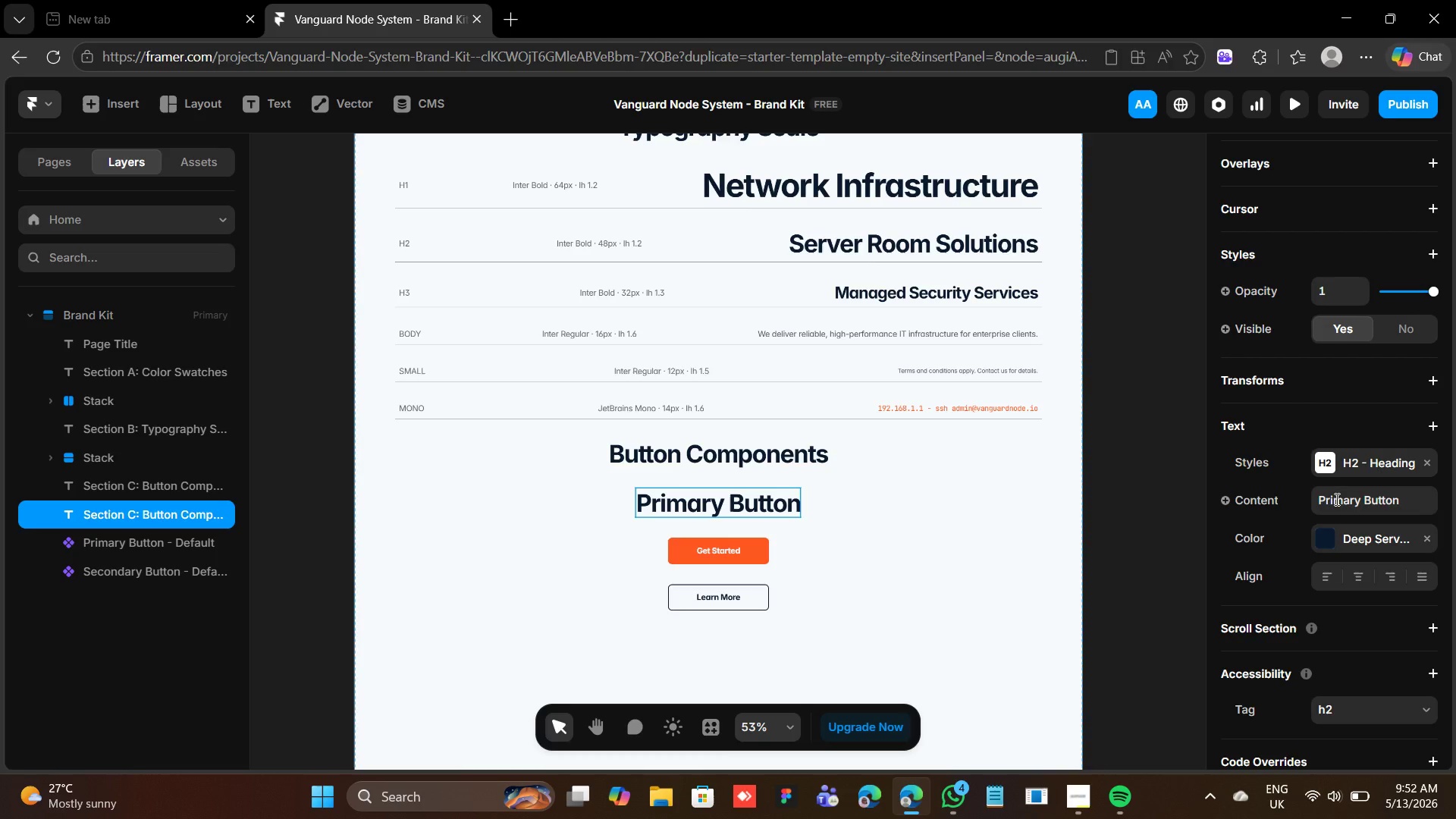 
left_click([1330, 456])
 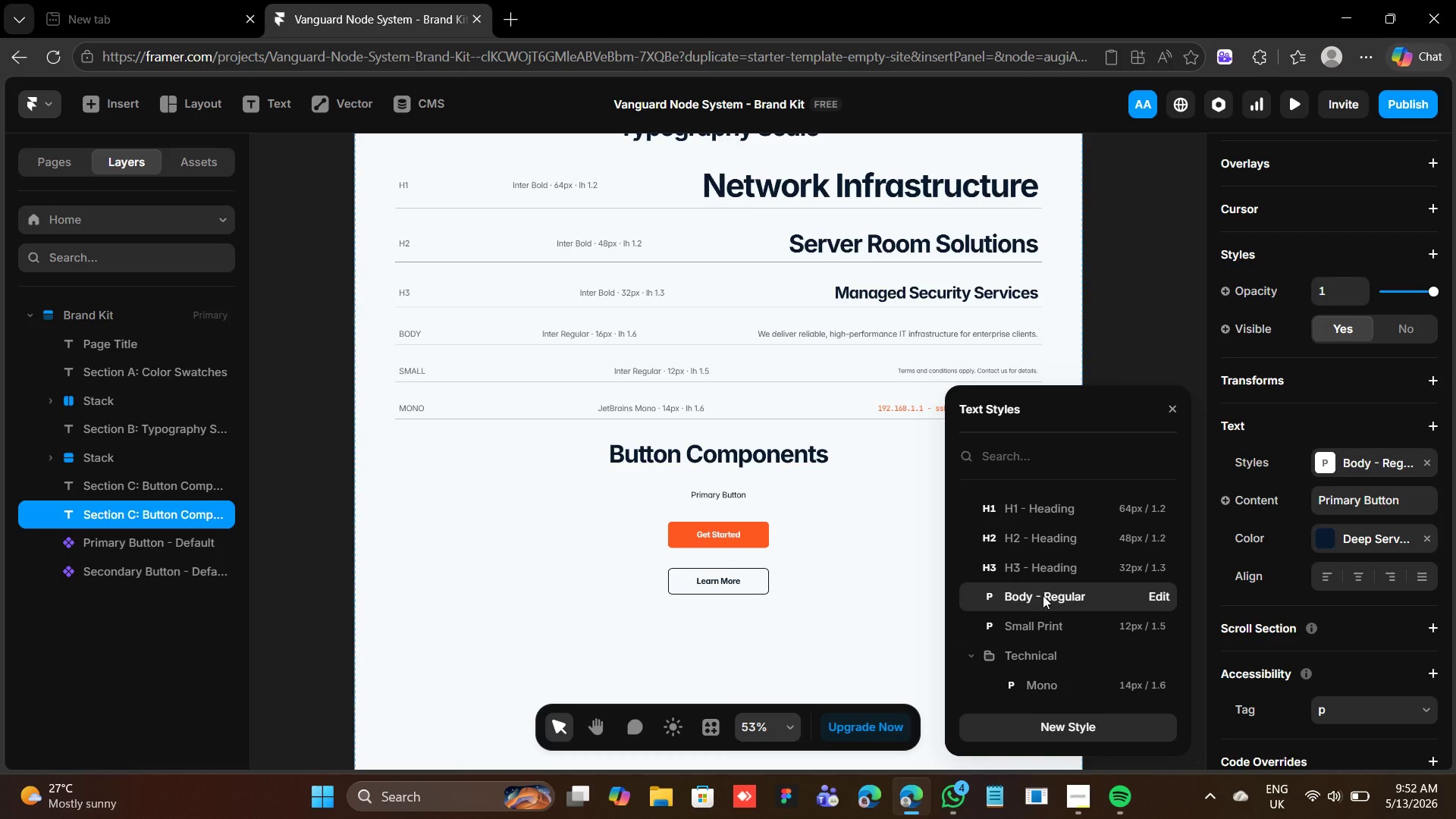 
scroll: coordinate [1290, 361], scroll_direction: up, amount: 13.0
 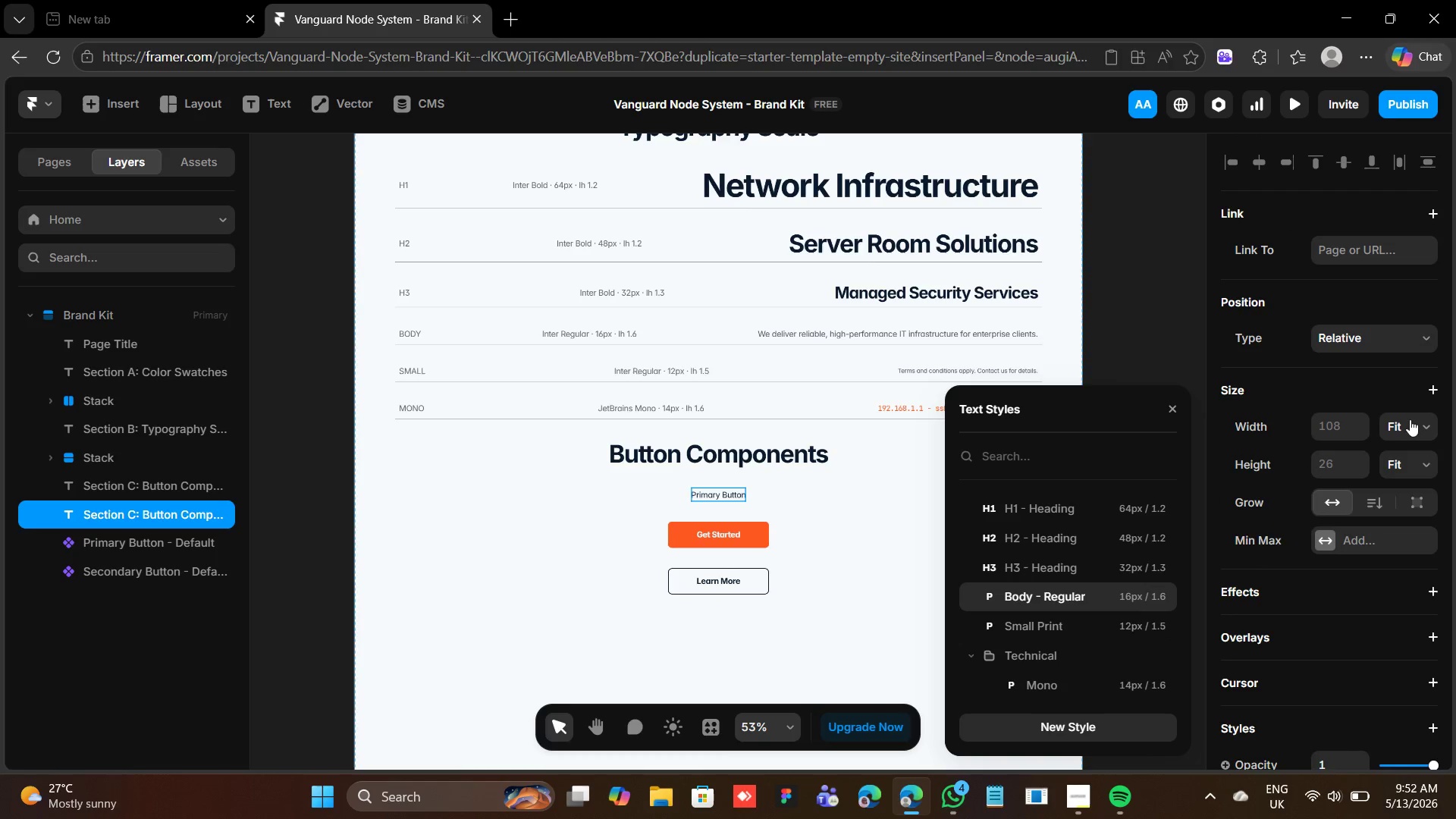 
left_click([1412, 422])
 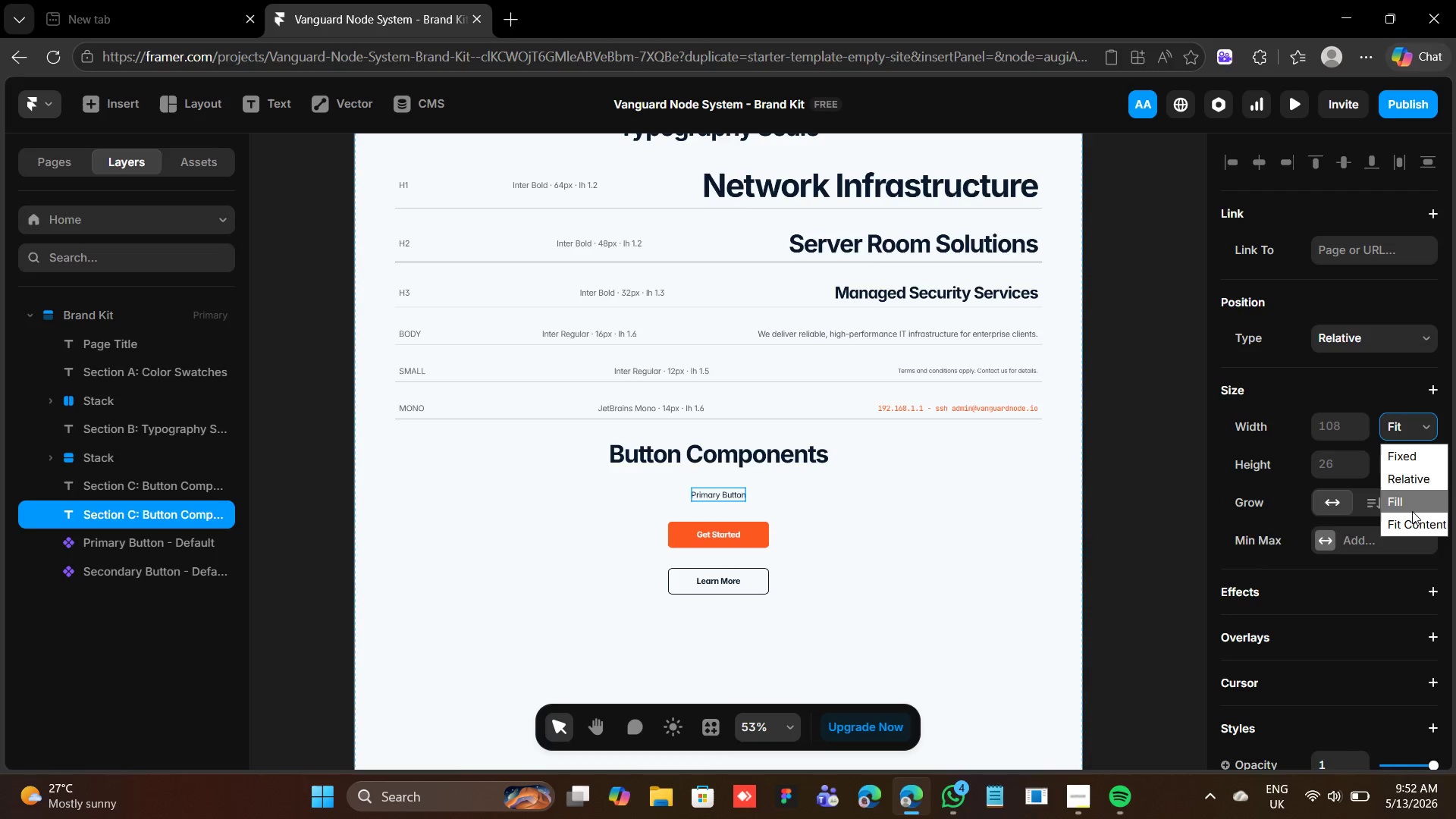 
left_click([1410, 504])
 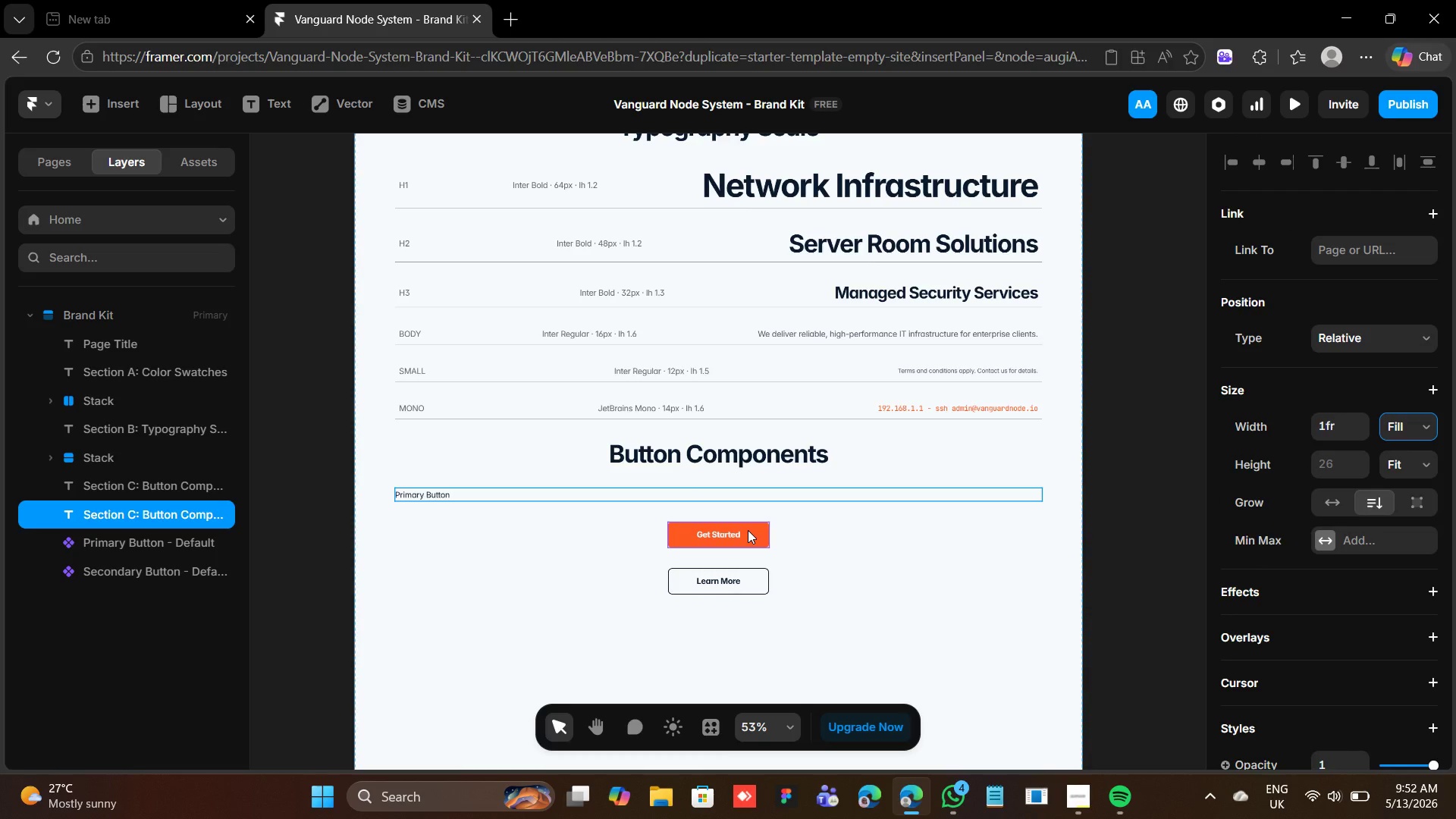 
left_click([748, 530])
 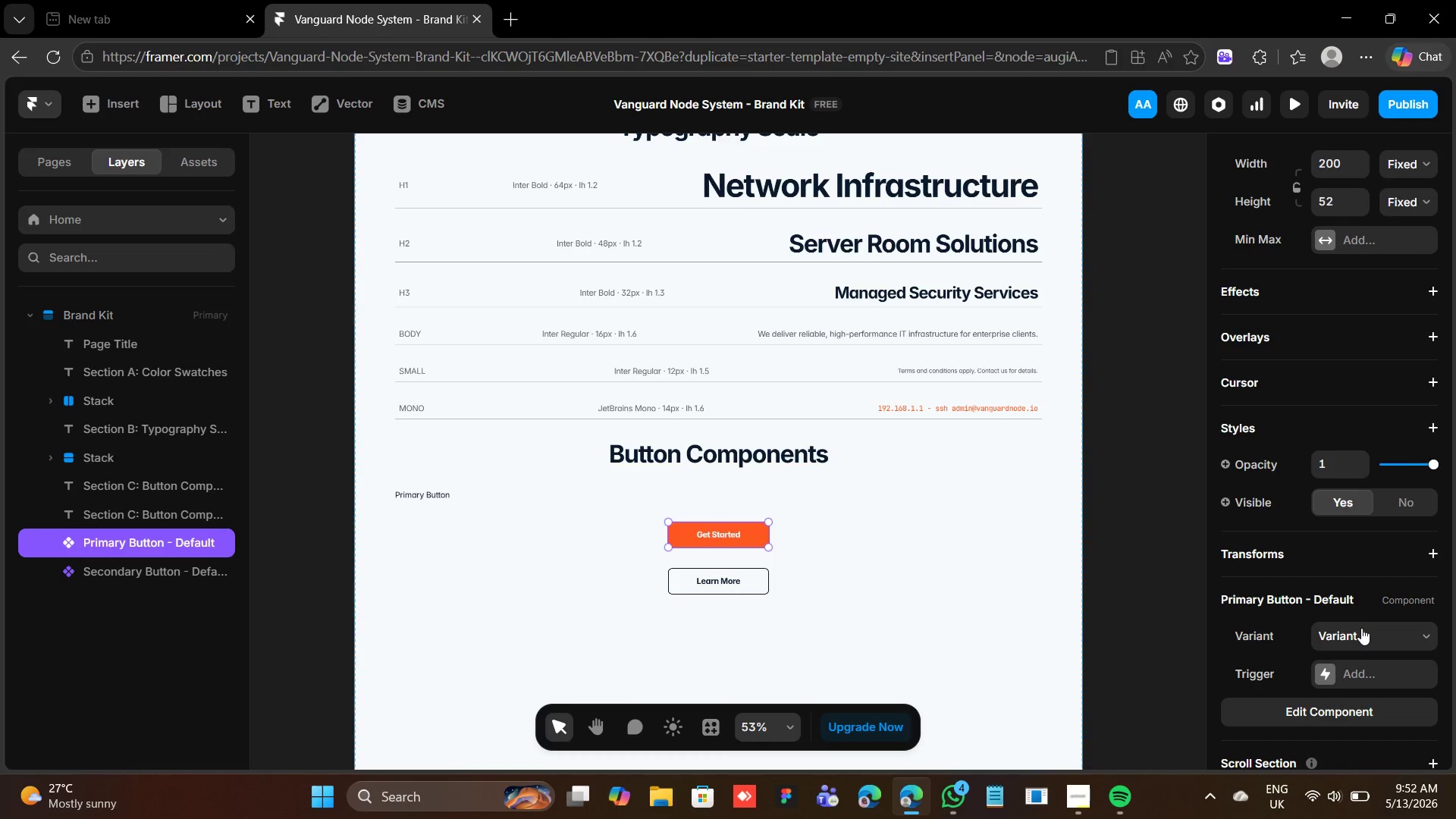 
key(Control+D)
 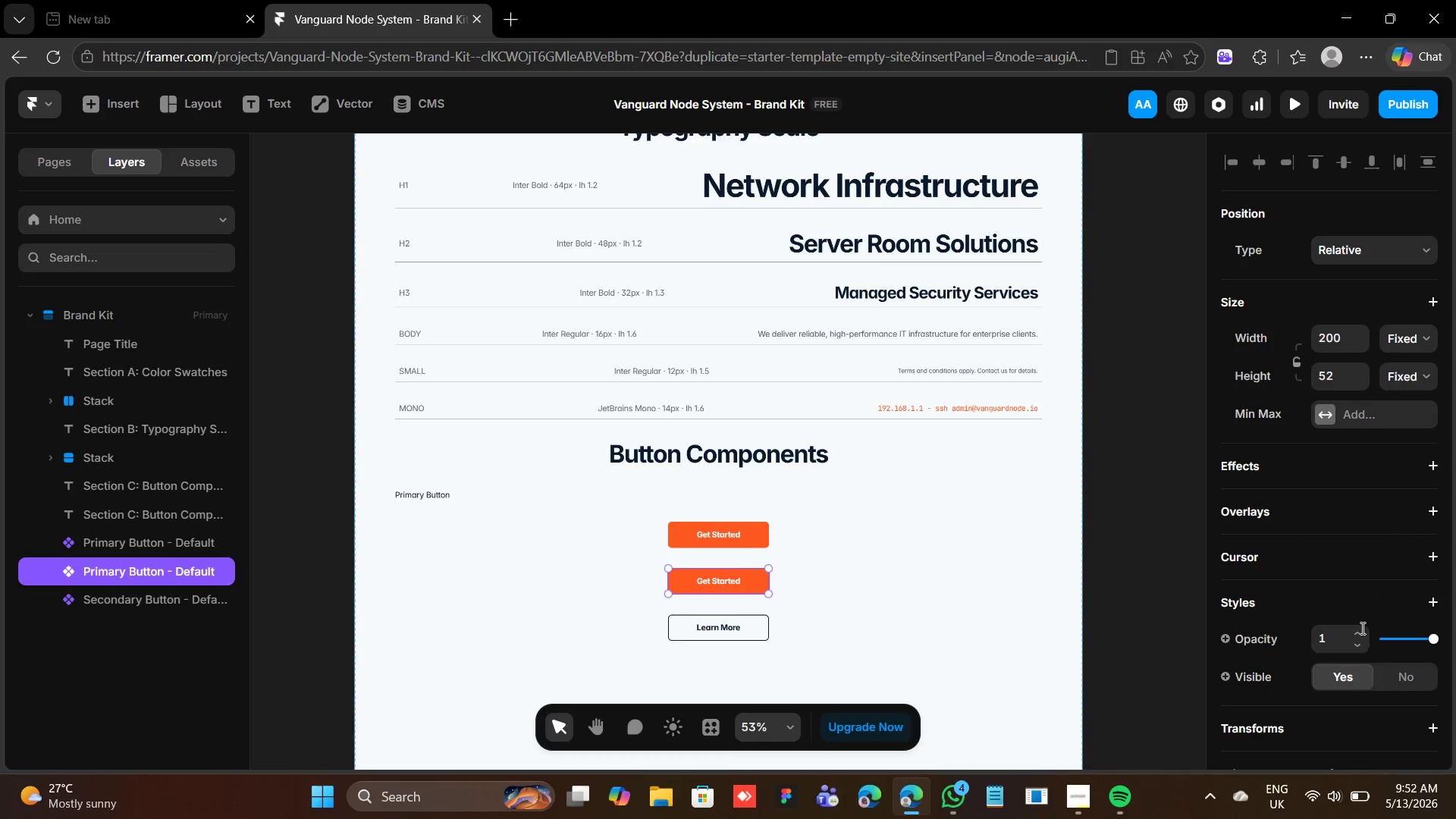 
key(Control+D)
 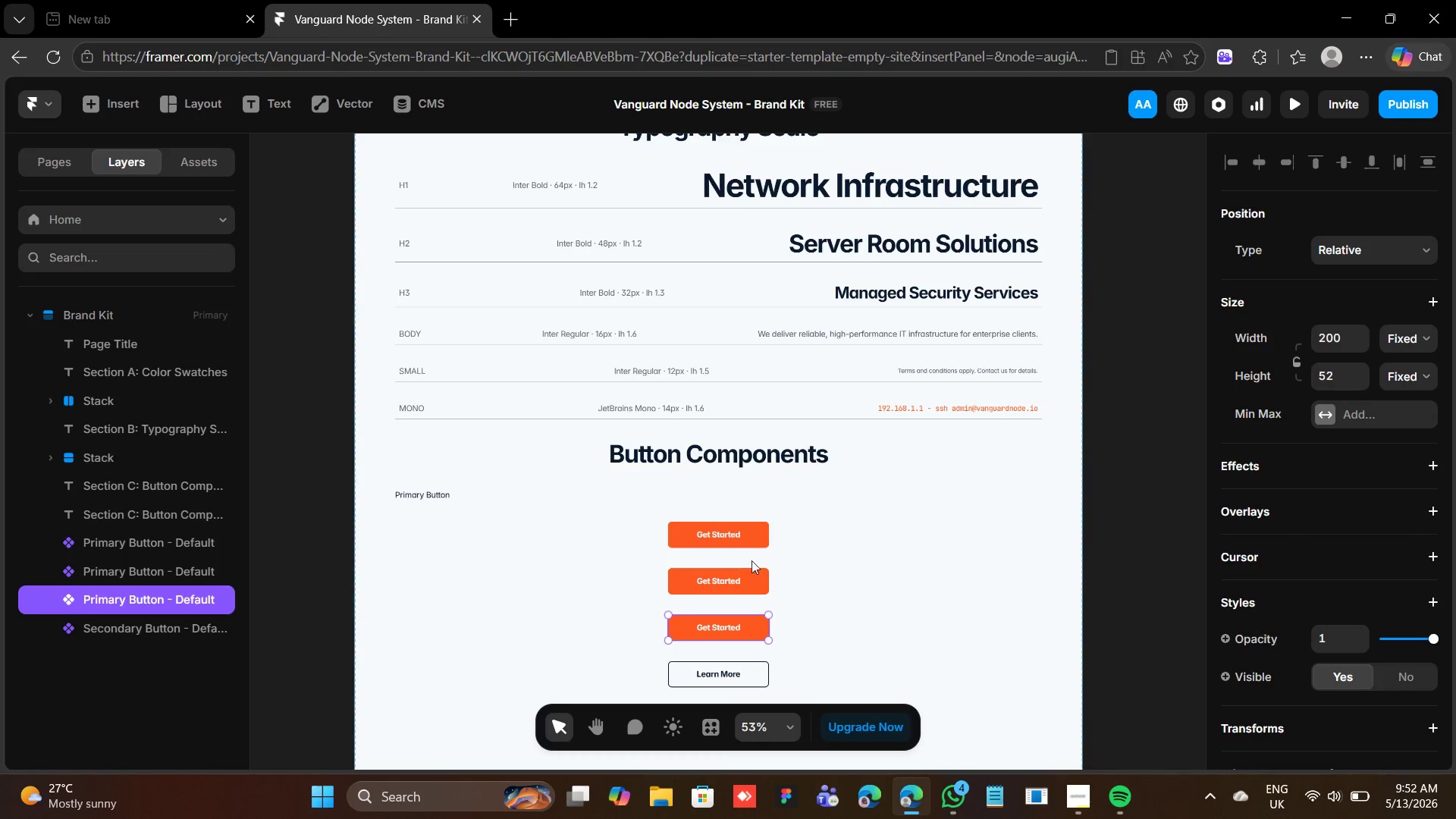 
left_click([755, 575])
 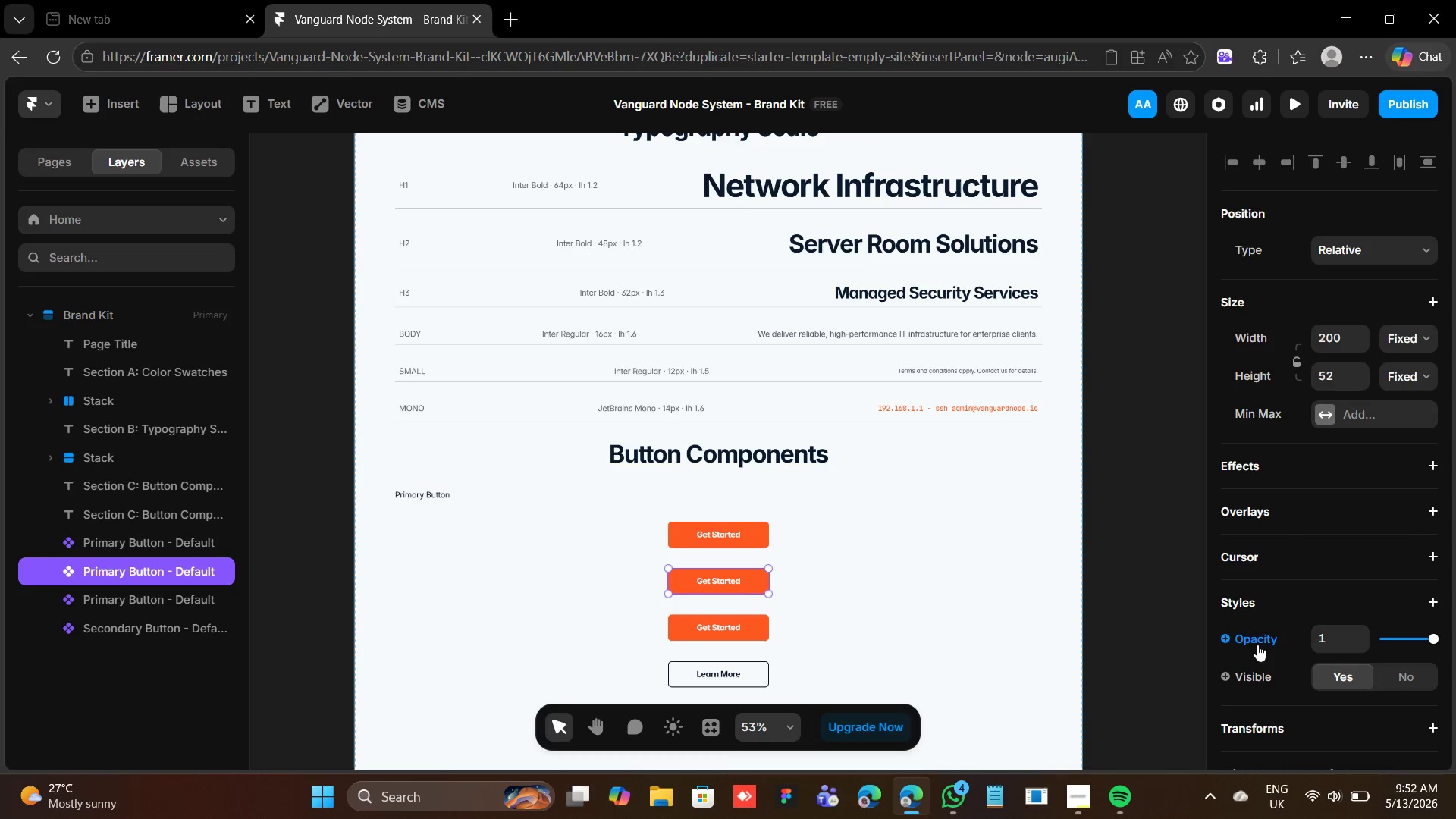 
scroll: coordinate [1303, 610], scroll_direction: down, amount: 6.0
 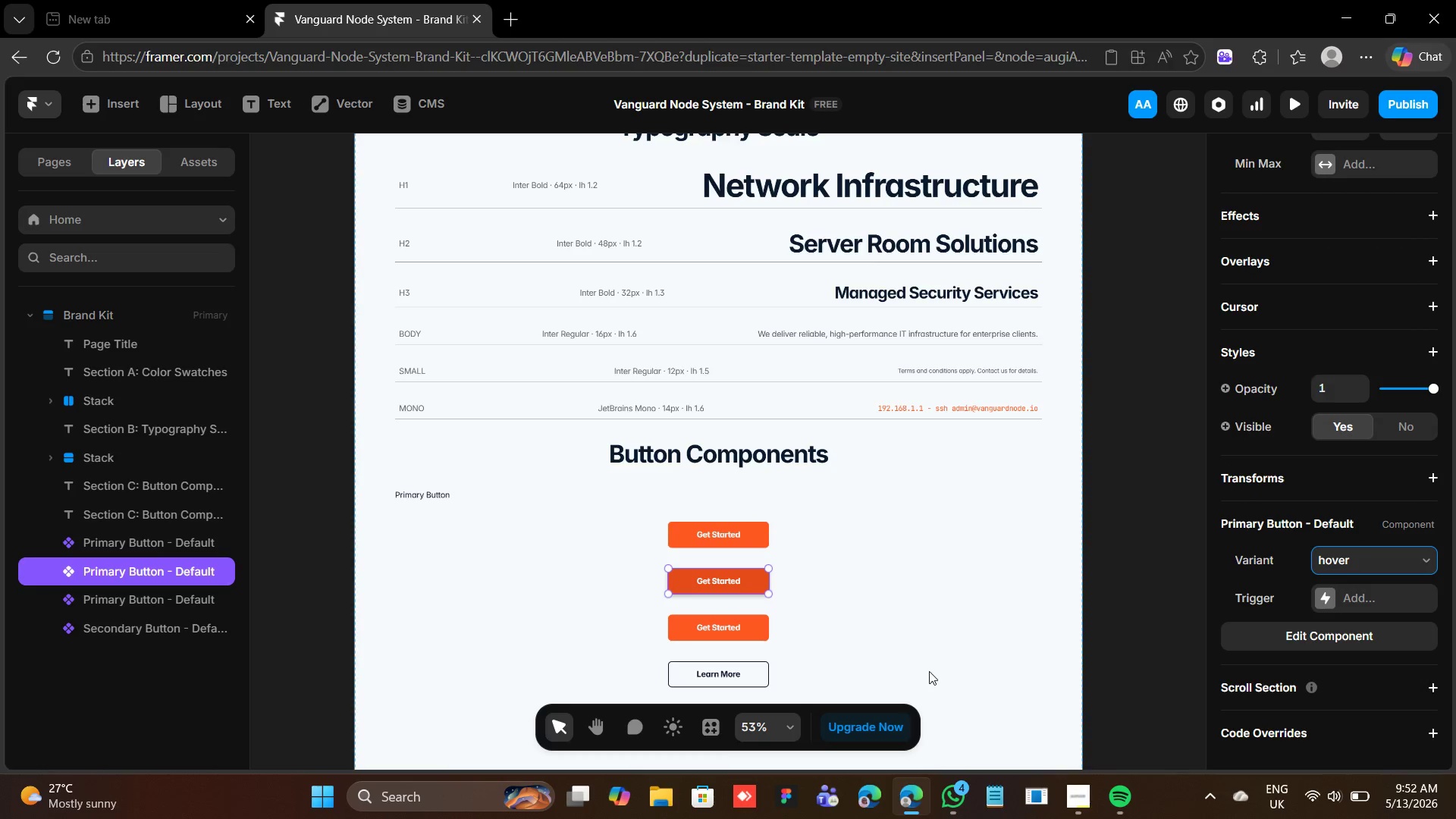 
left_click([736, 630])
 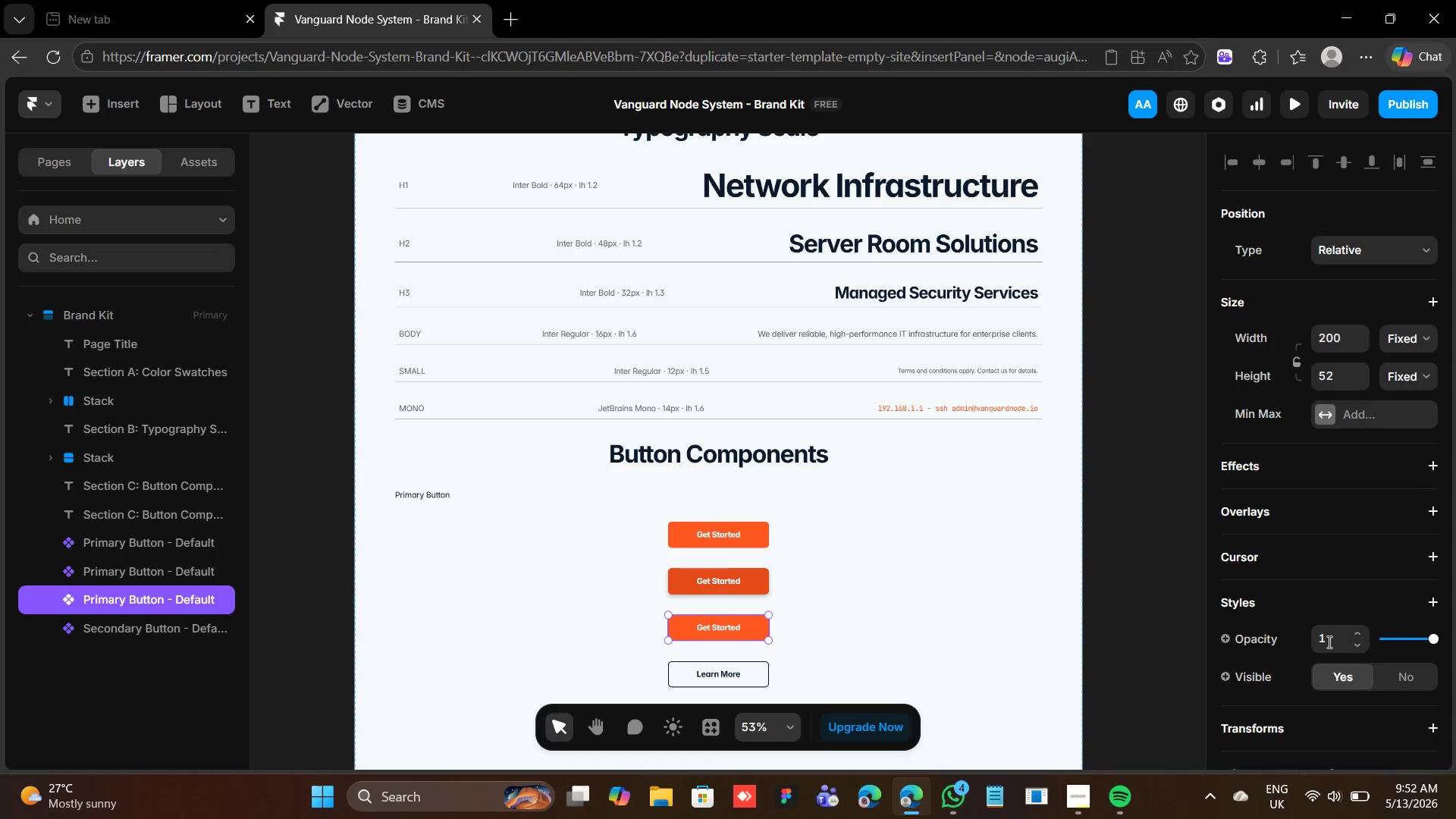 
scroll: coordinate [1351, 641], scroll_direction: down, amount: 6.0
 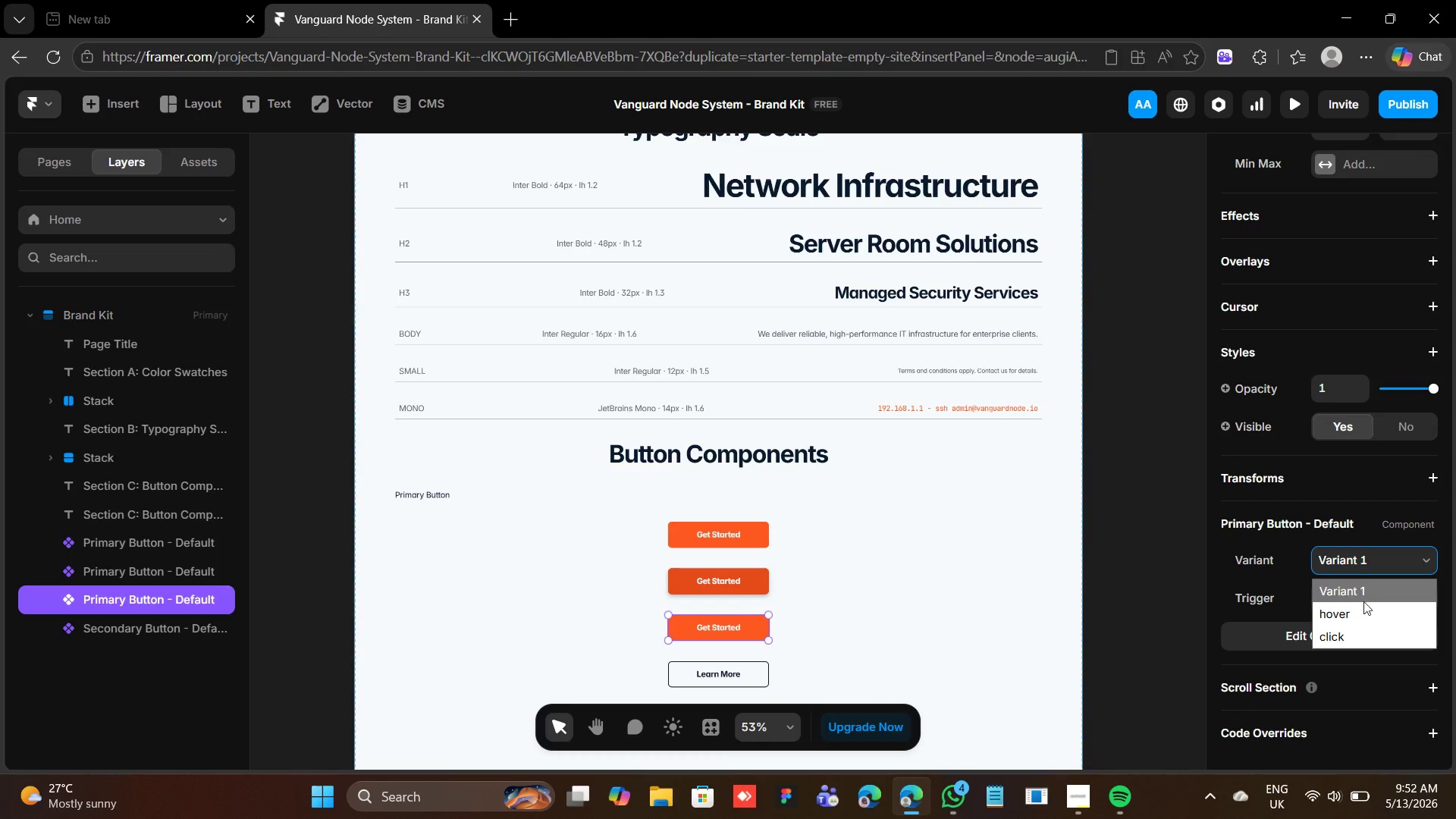 
left_click([1360, 629])
 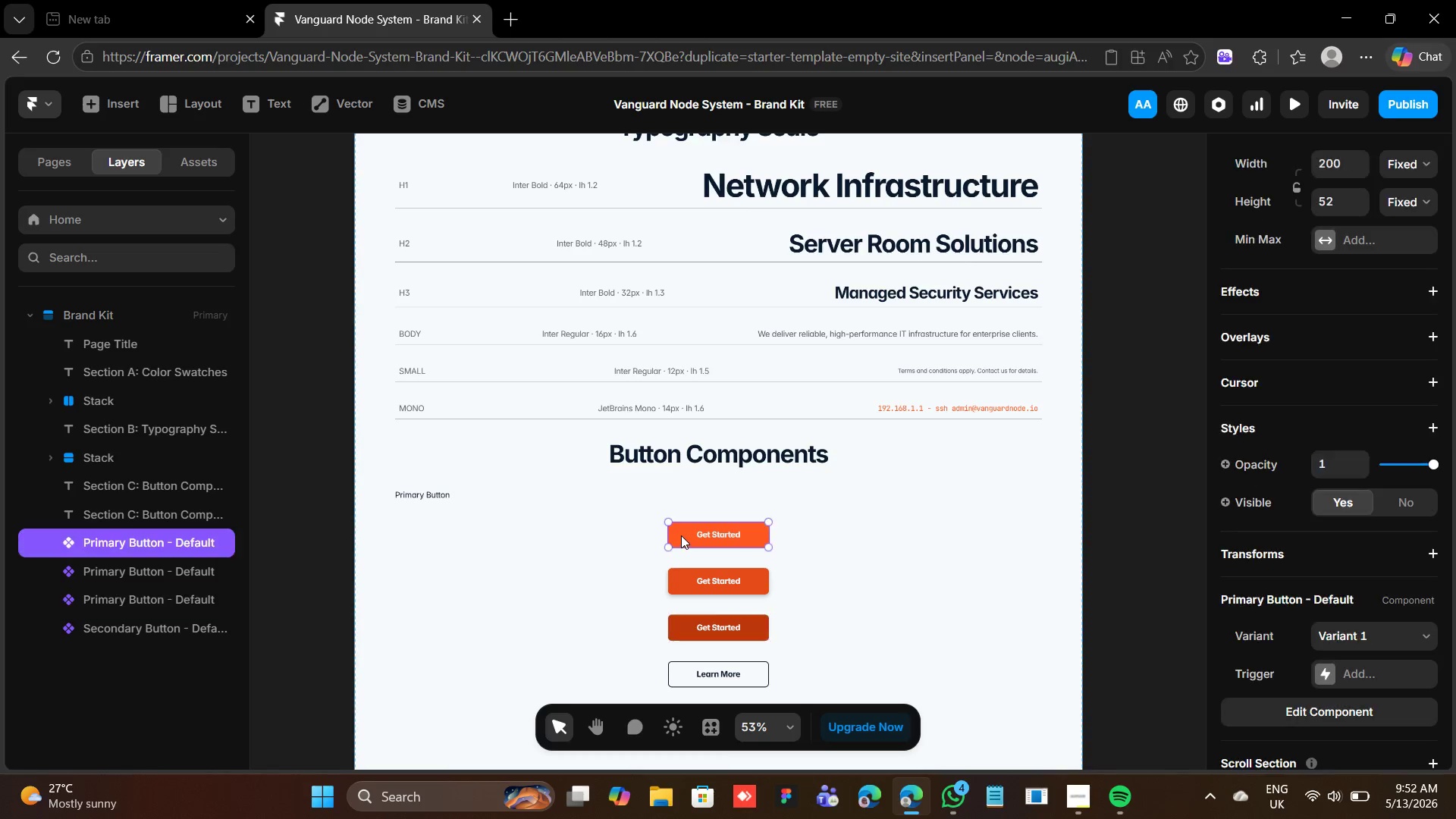 
wait(5.77)
 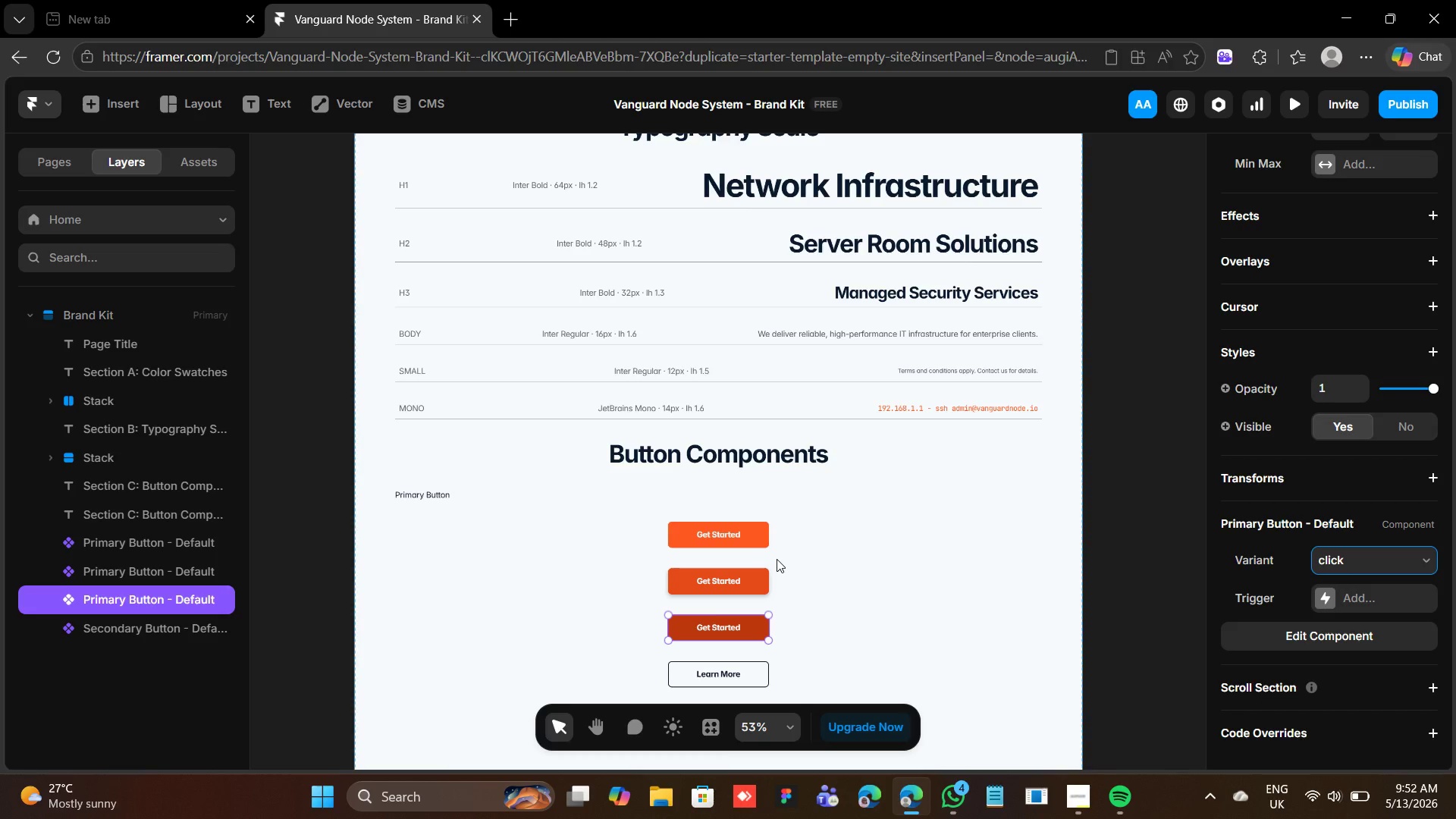 
left_click([413, 497])
 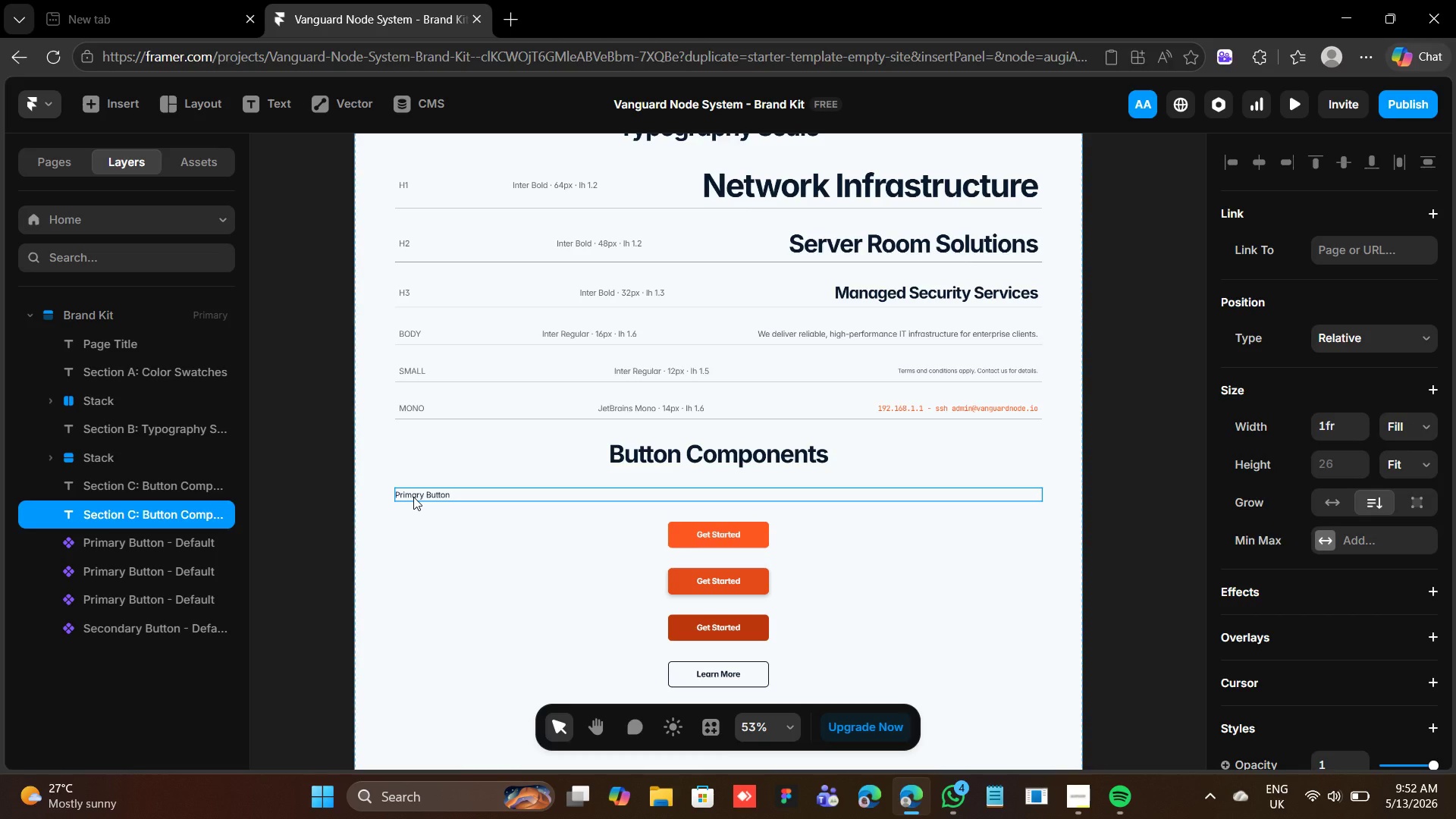 
key(Control+D)
 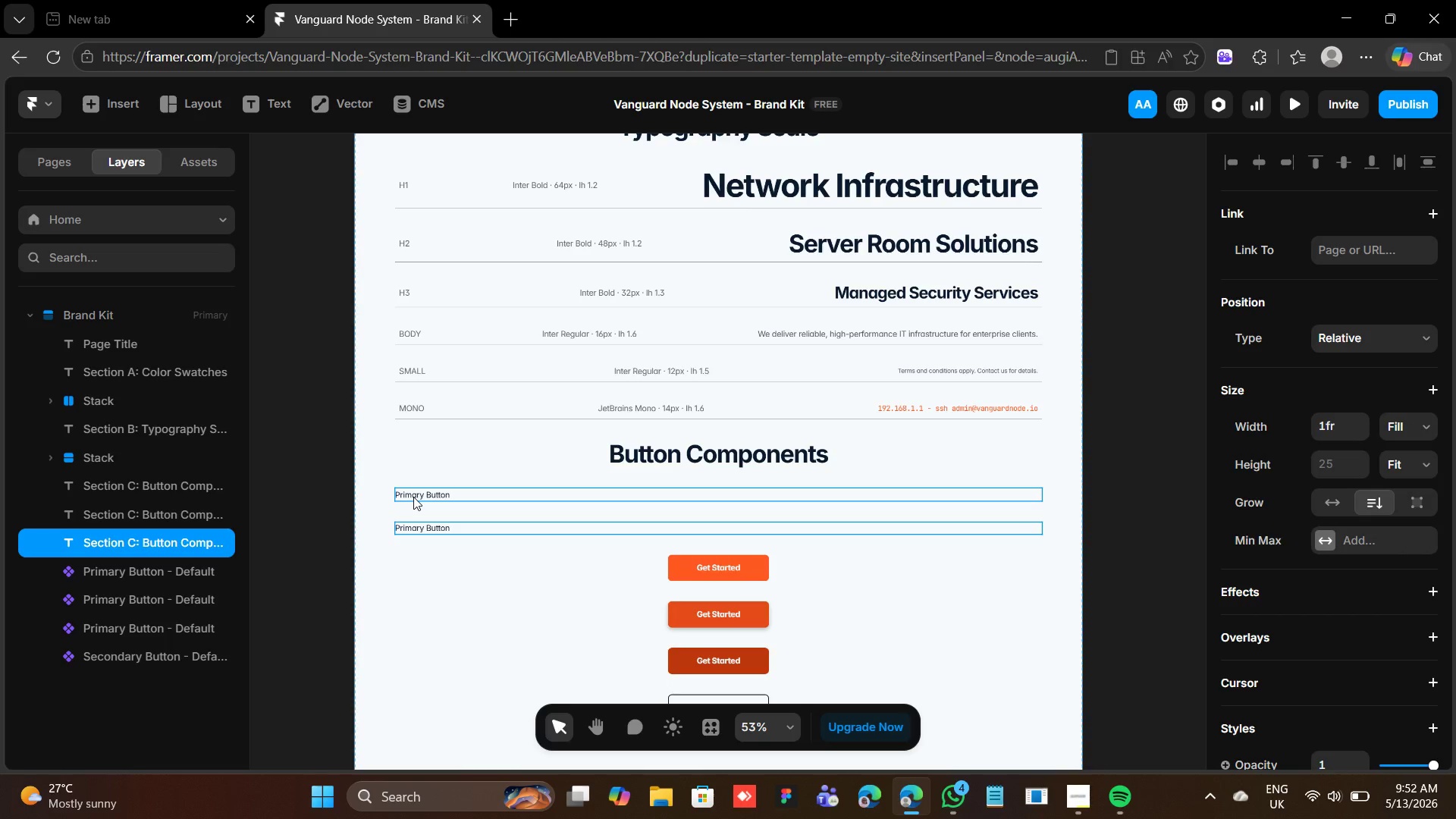 
key(ArrowDown)
 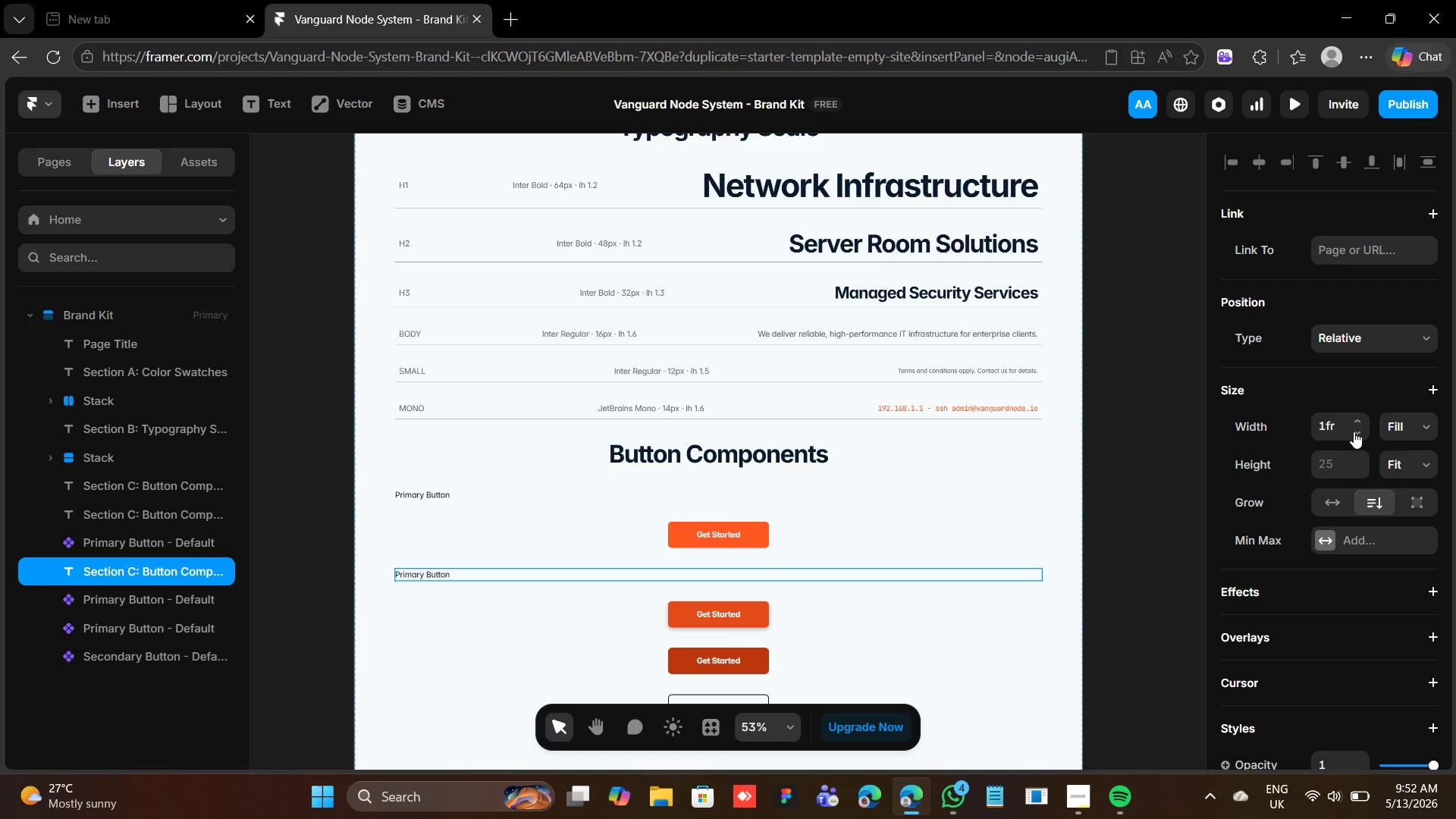 
scroll: coordinate [1348, 423], scroll_direction: up, amount: 5.0
 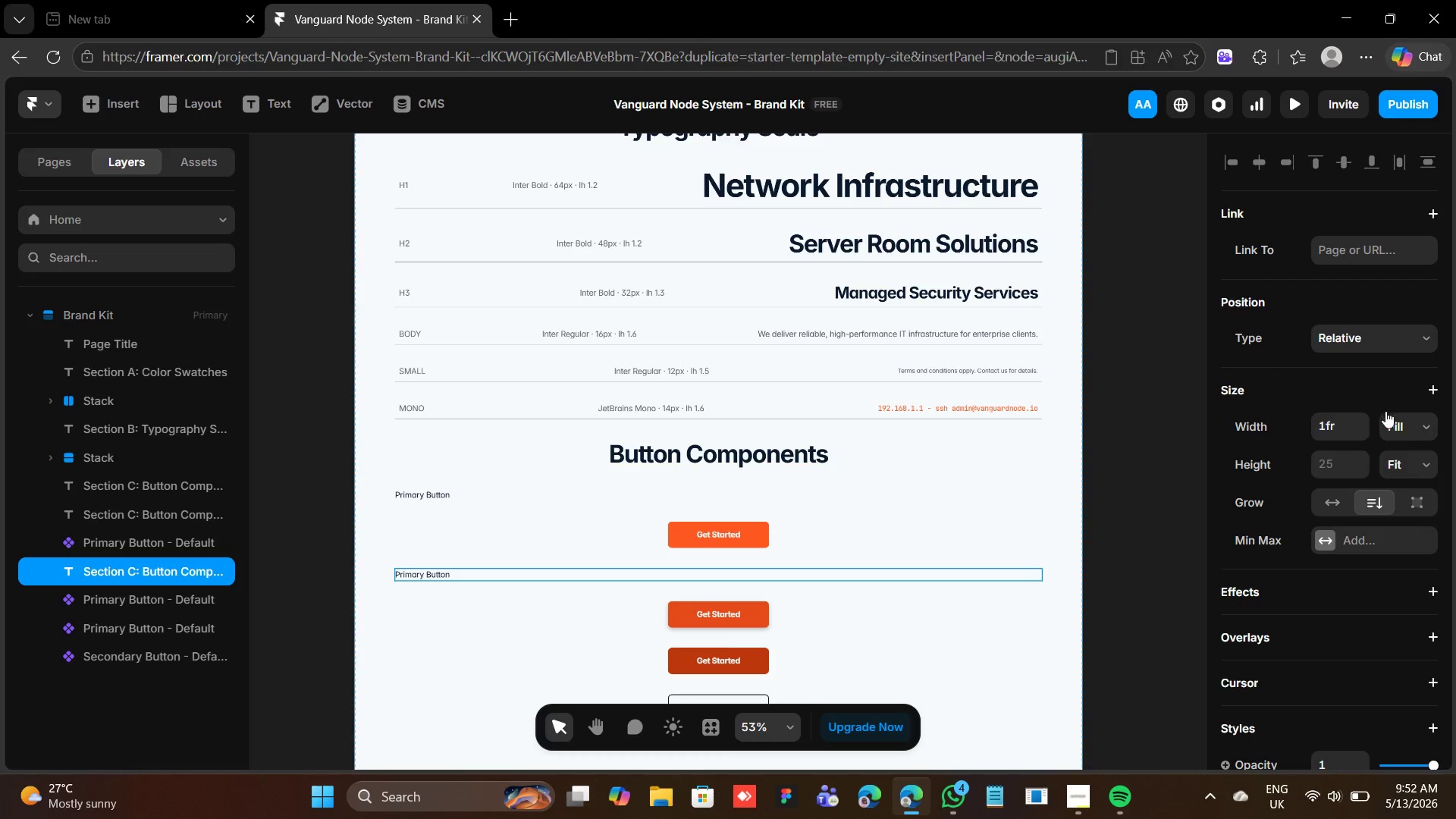 
left_click([1401, 425])
 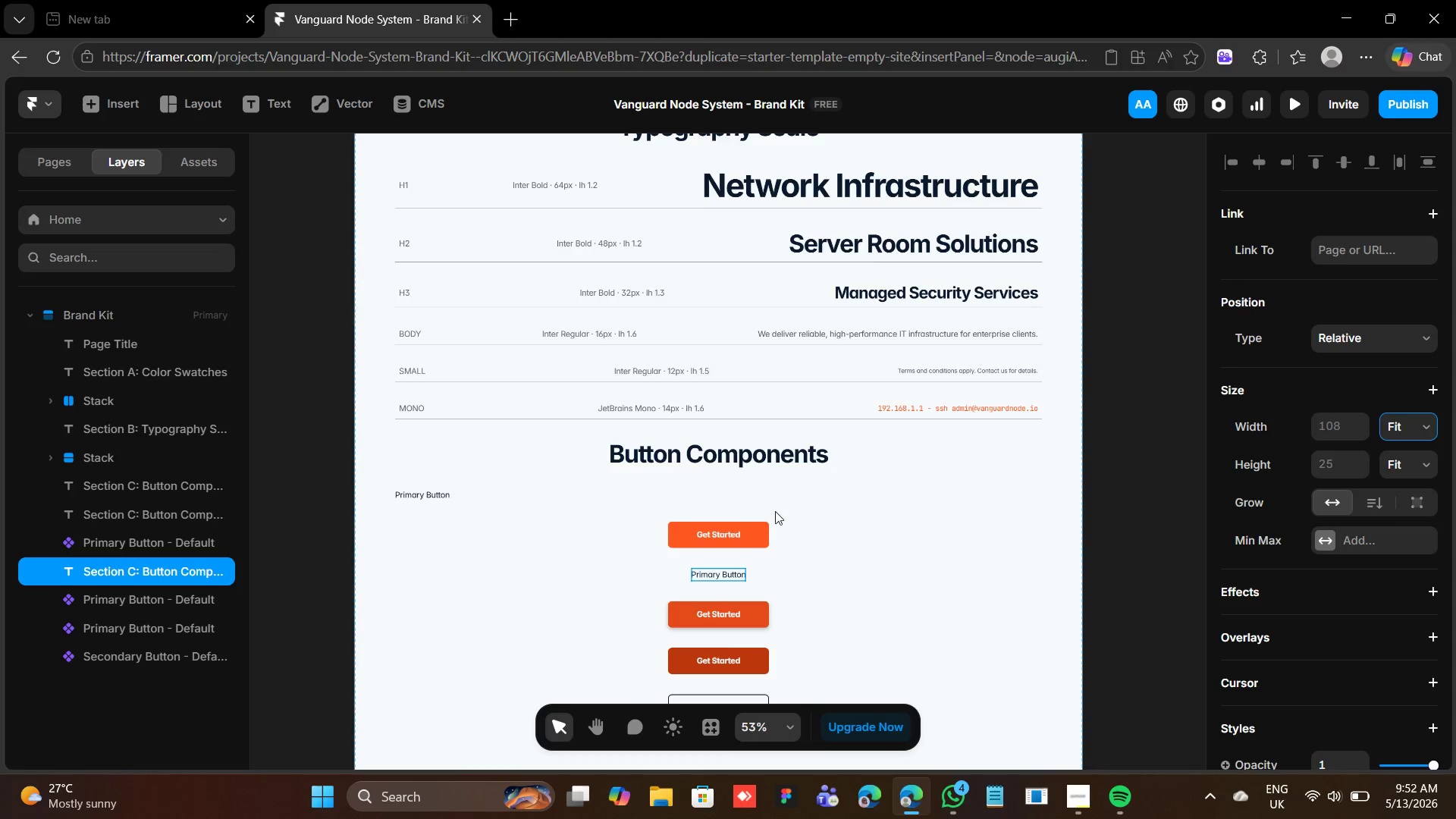 
double_click([713, 572])
 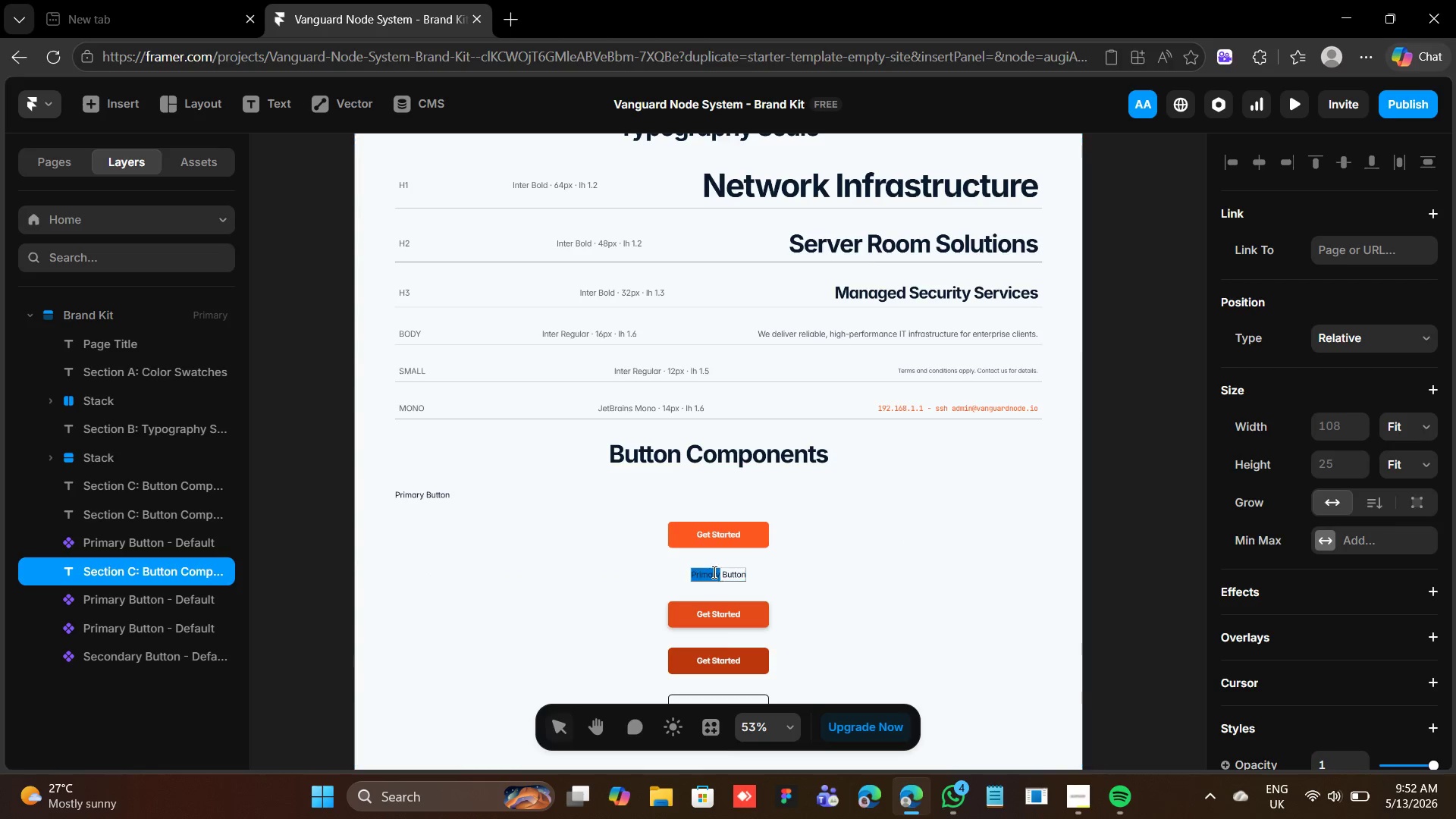 
triple_click([713, 572])
 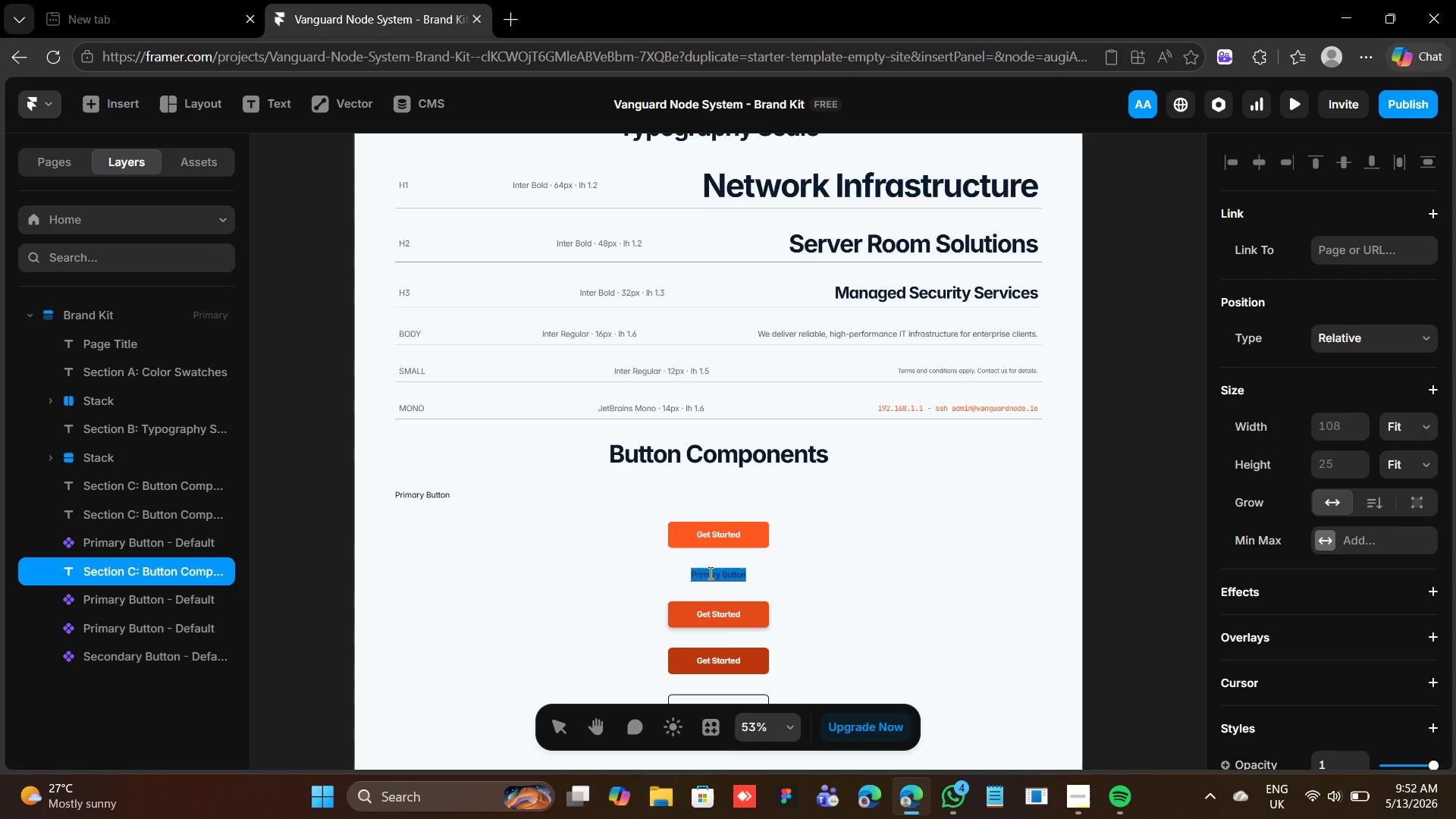 
type(Dafea)
key(Backspace)
key(Backspace)
key(Backspace)
key(Backspace)
type(EFAULT)
 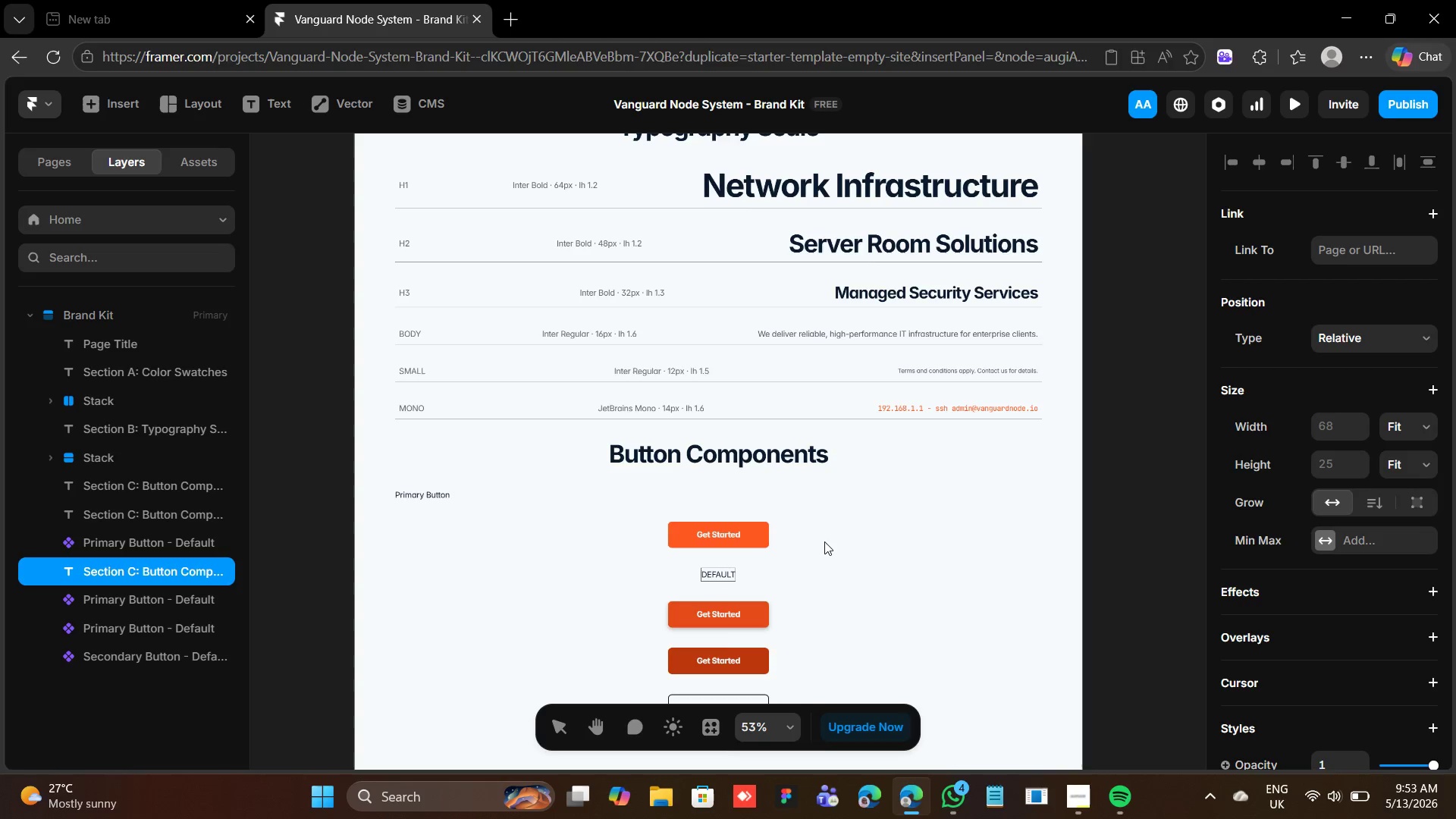 
left_click([781, 571])
 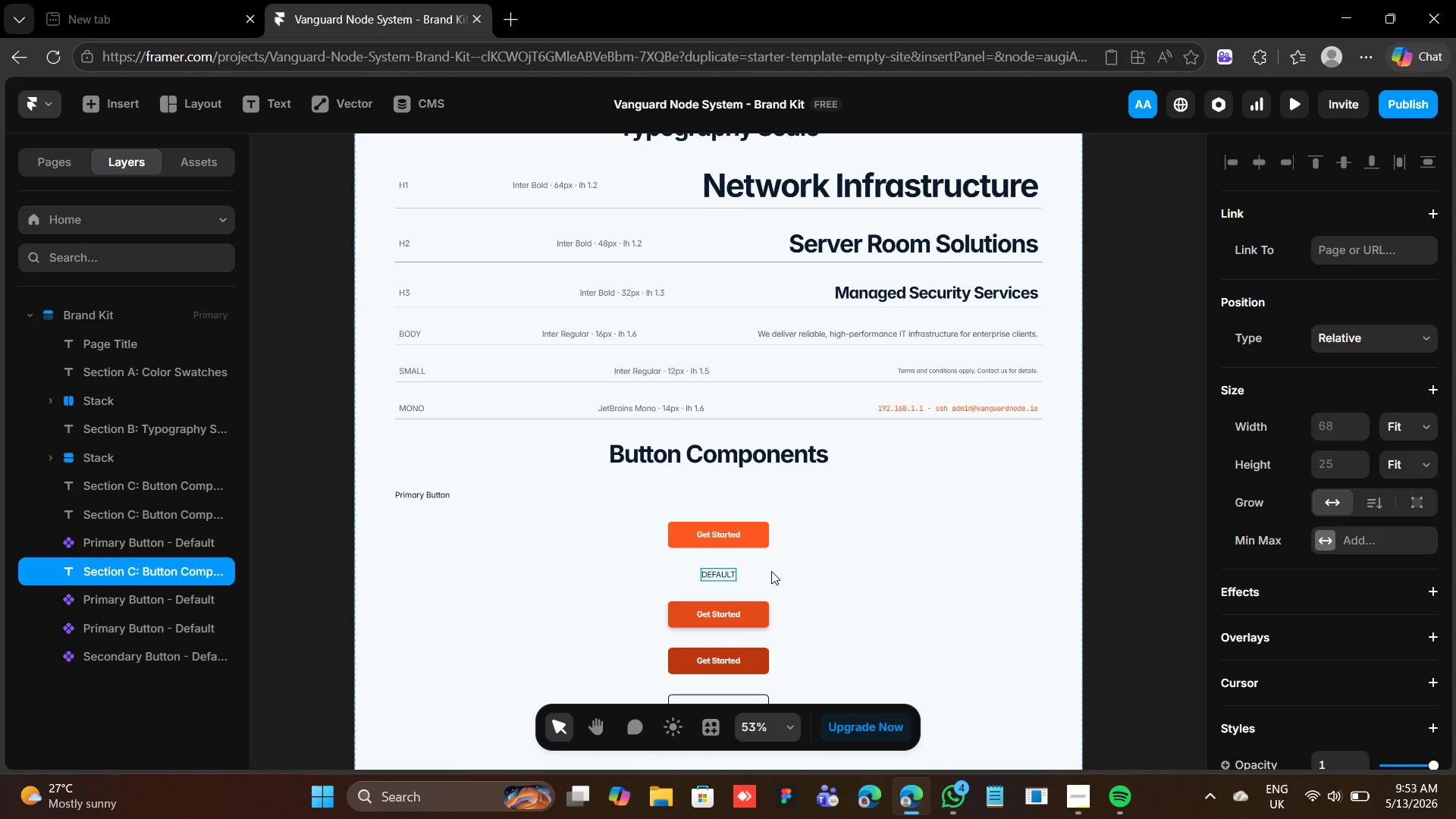 
key(Control+D)
 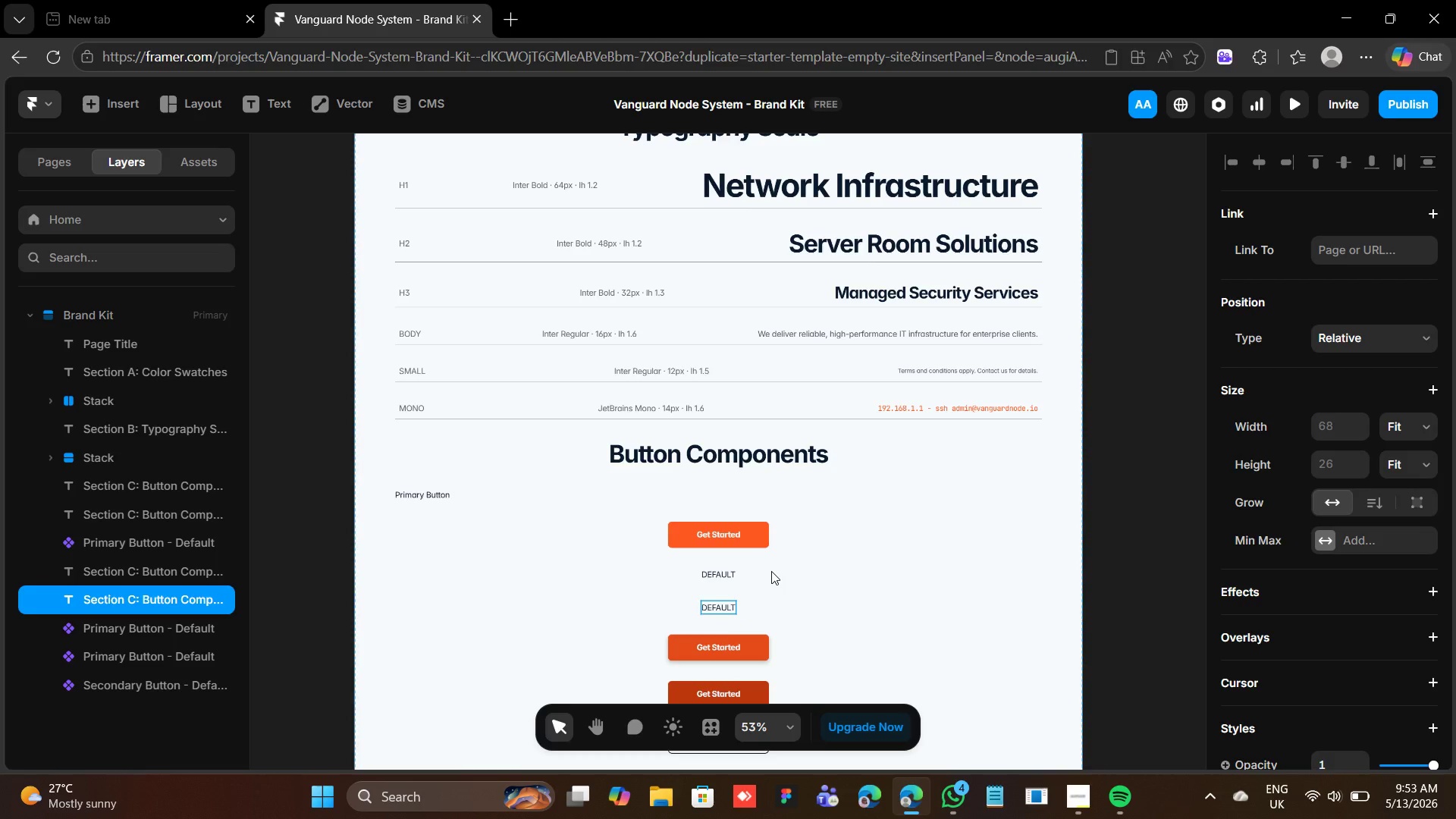 
key(ArrowDown)
 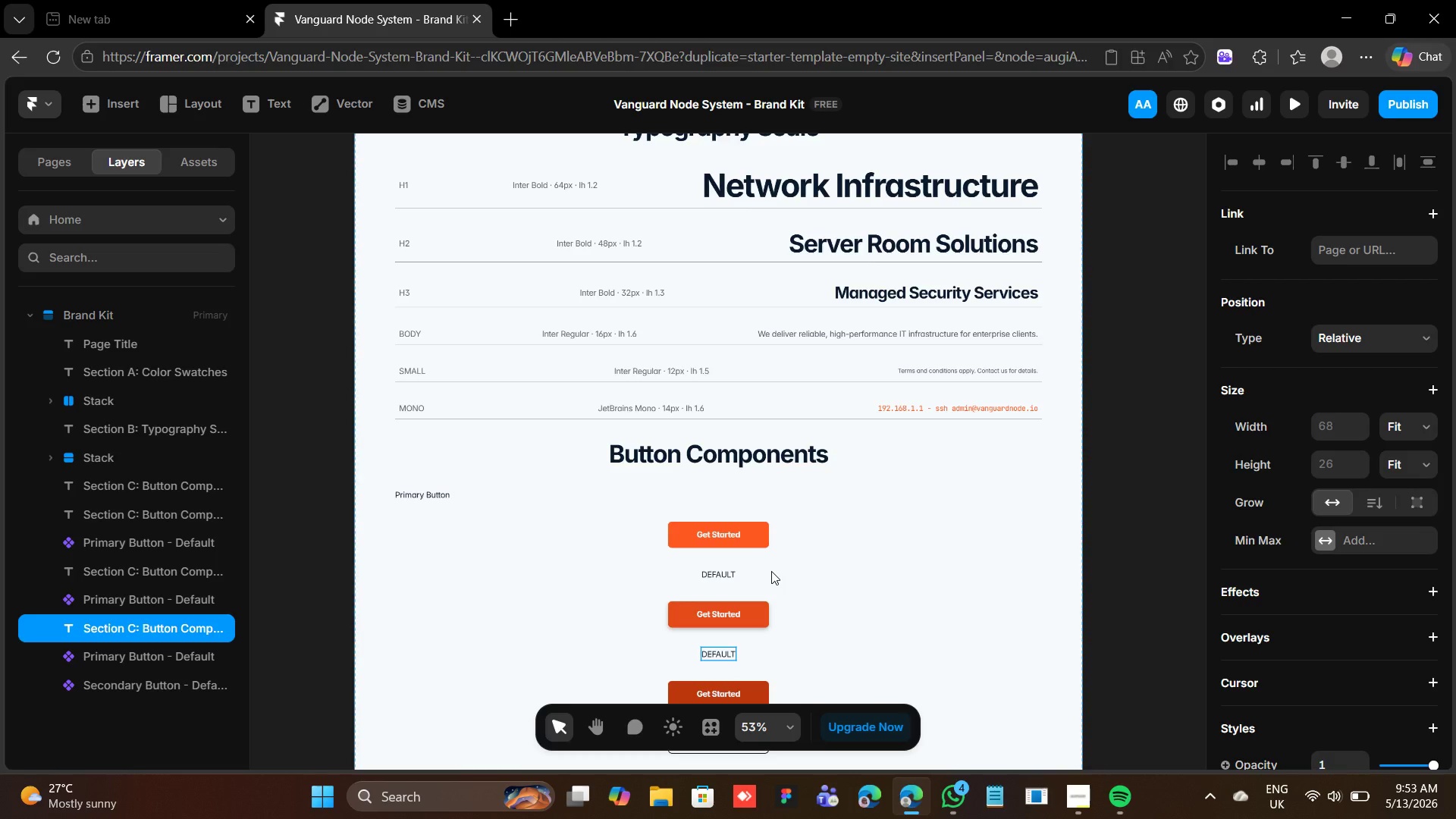 
key(Control+D)
 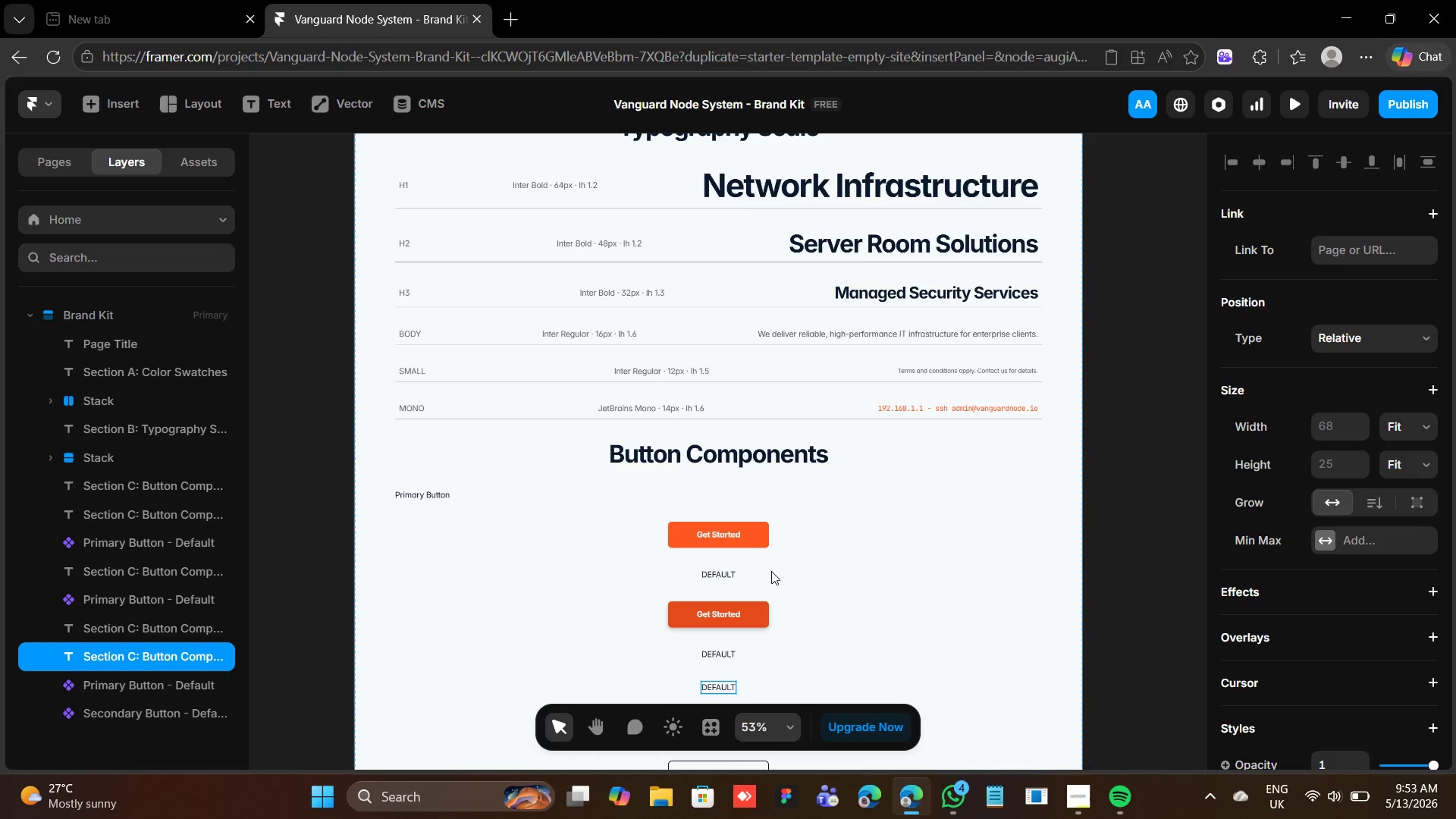 
key(ArrowDown)
 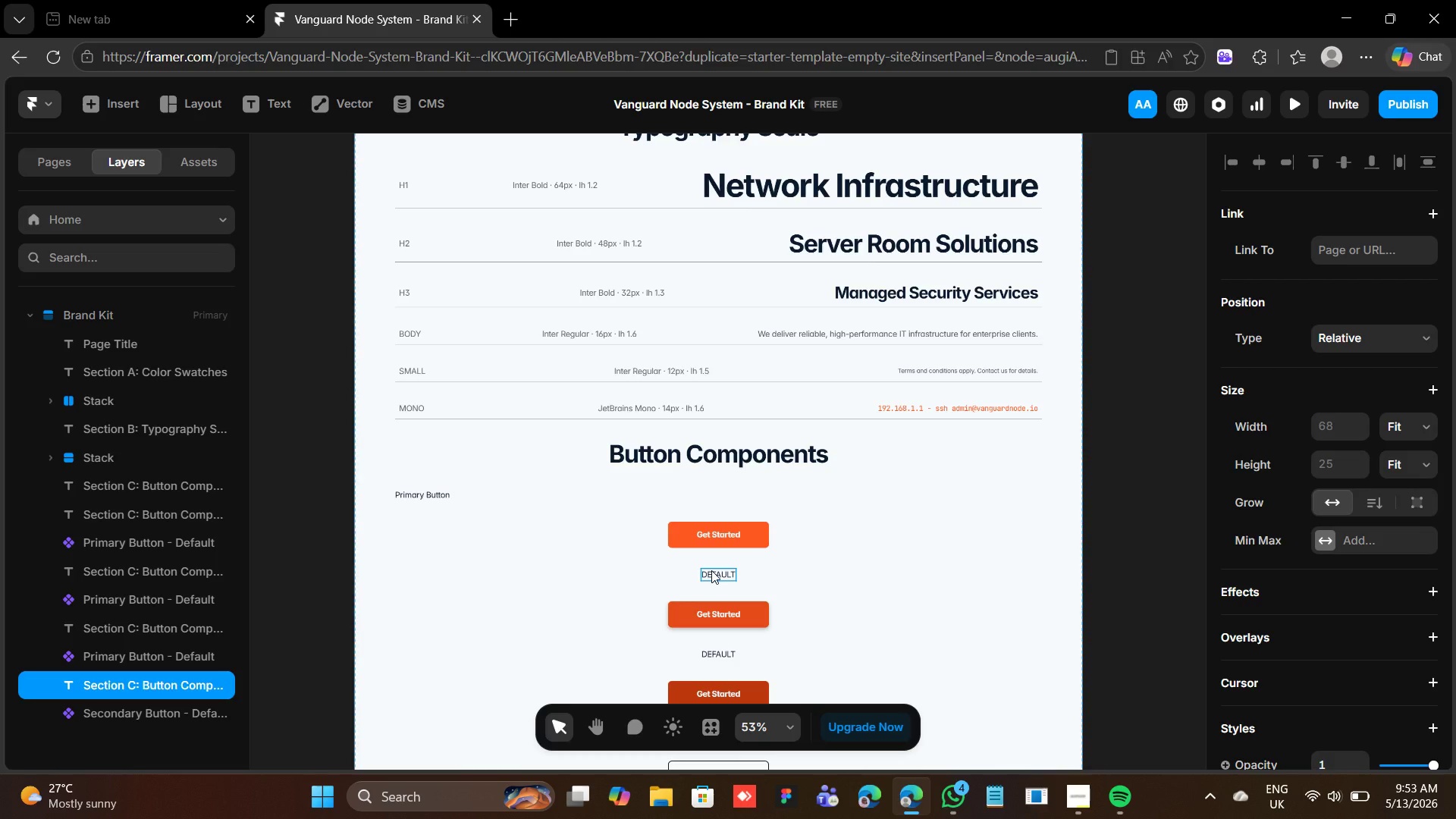 
left_click([711, 570])
 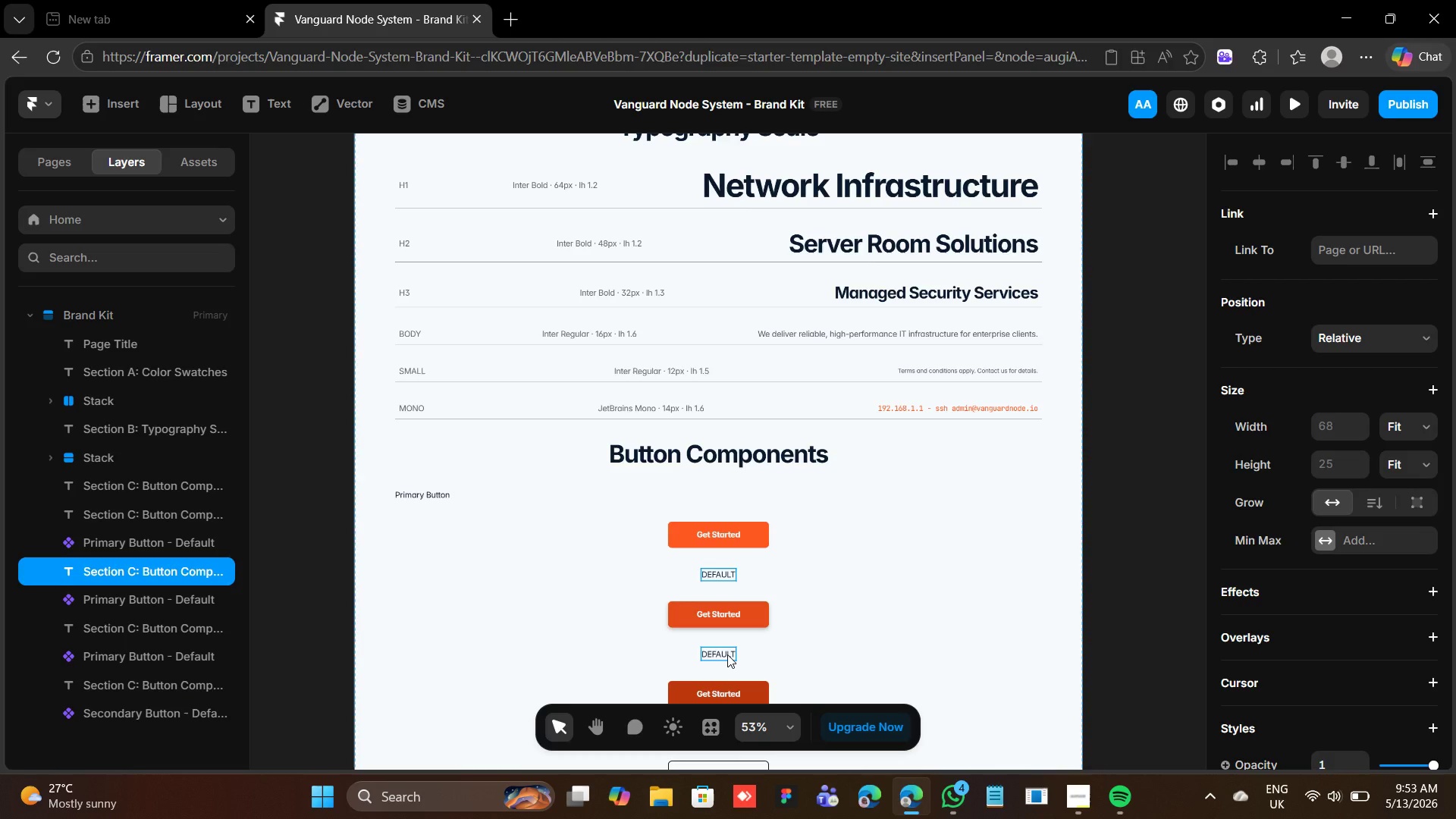 
double_click([727, 654])
 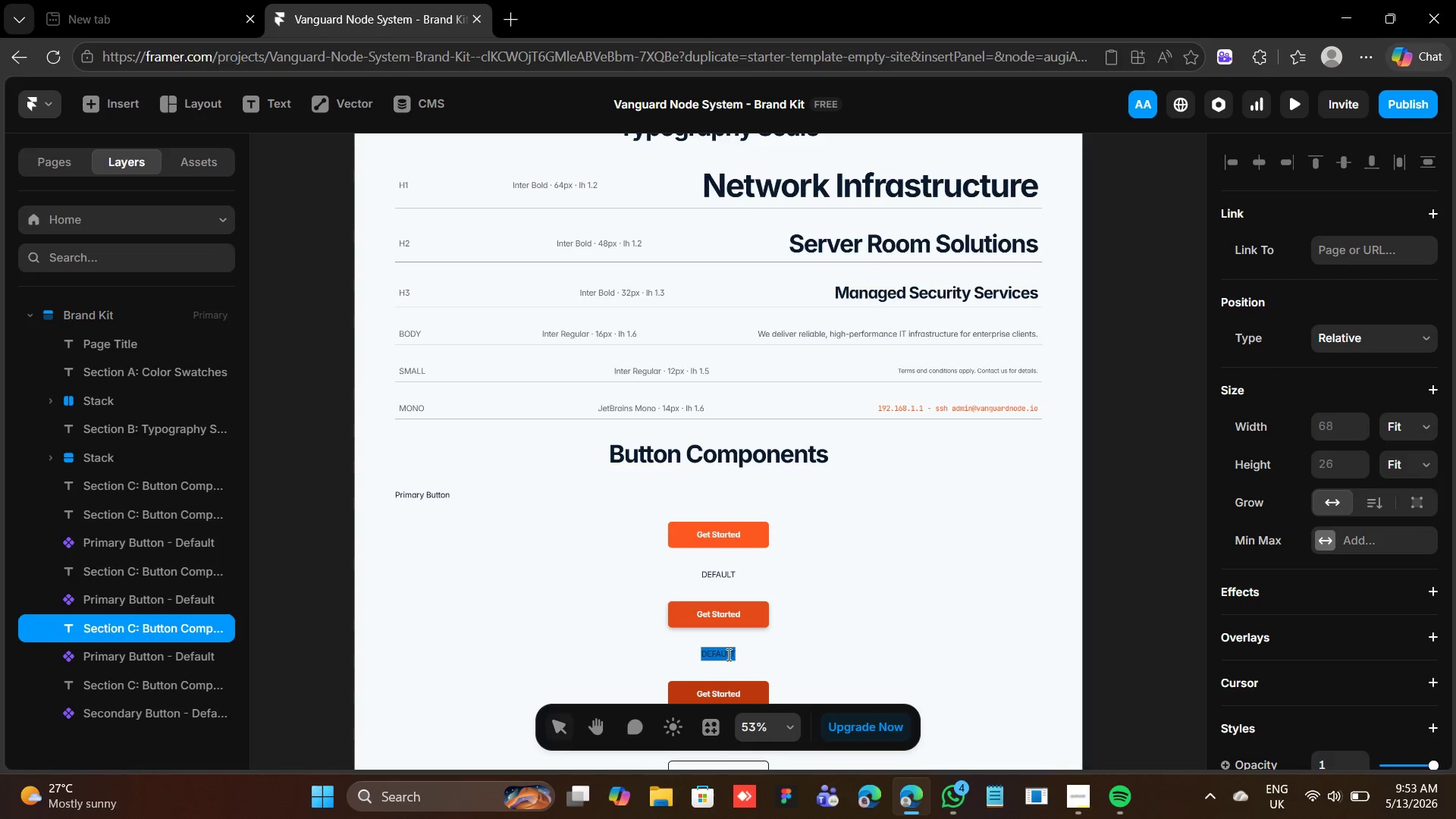 
triple_click([727, 654])
 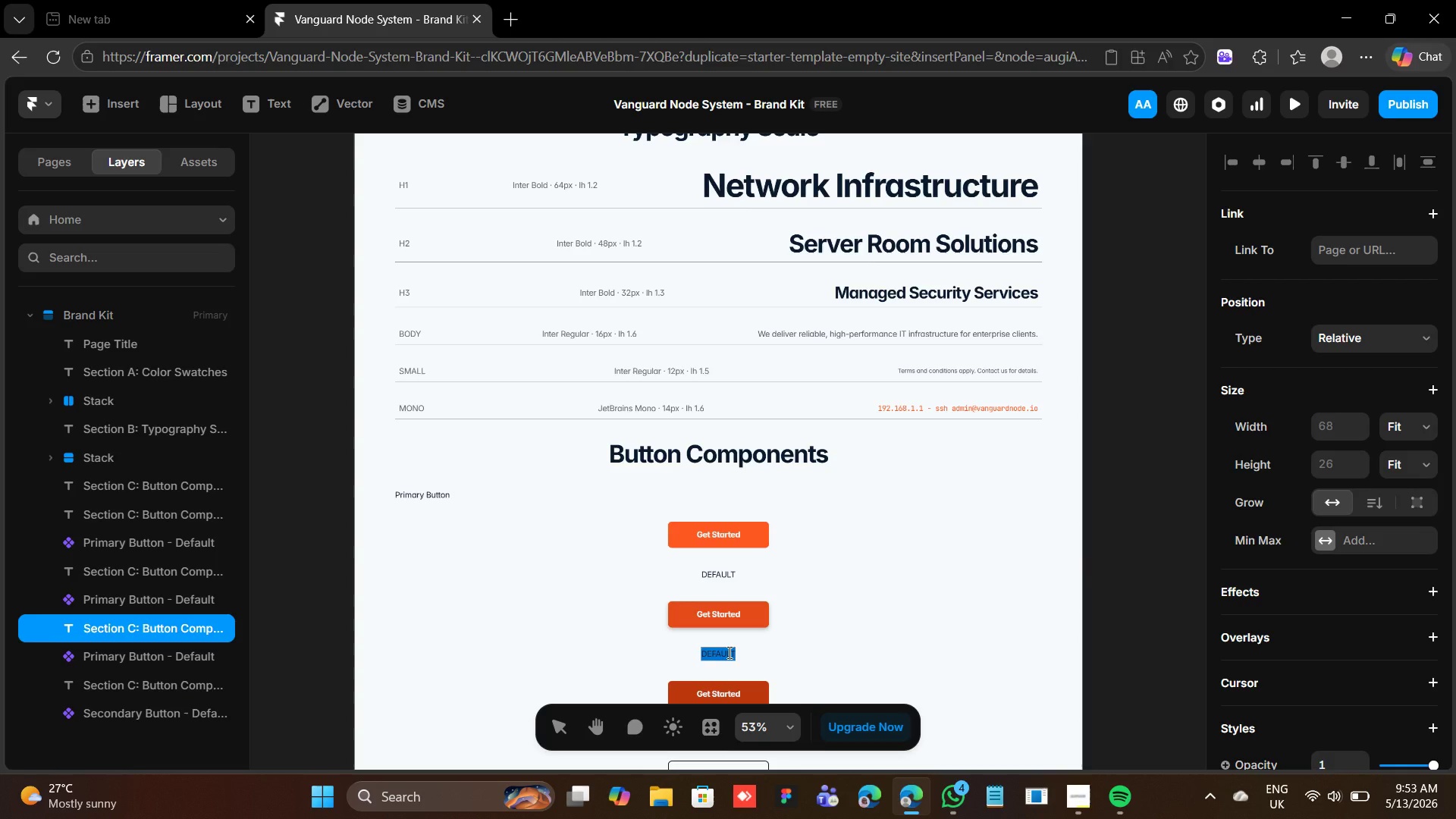 
type(HOVER)
 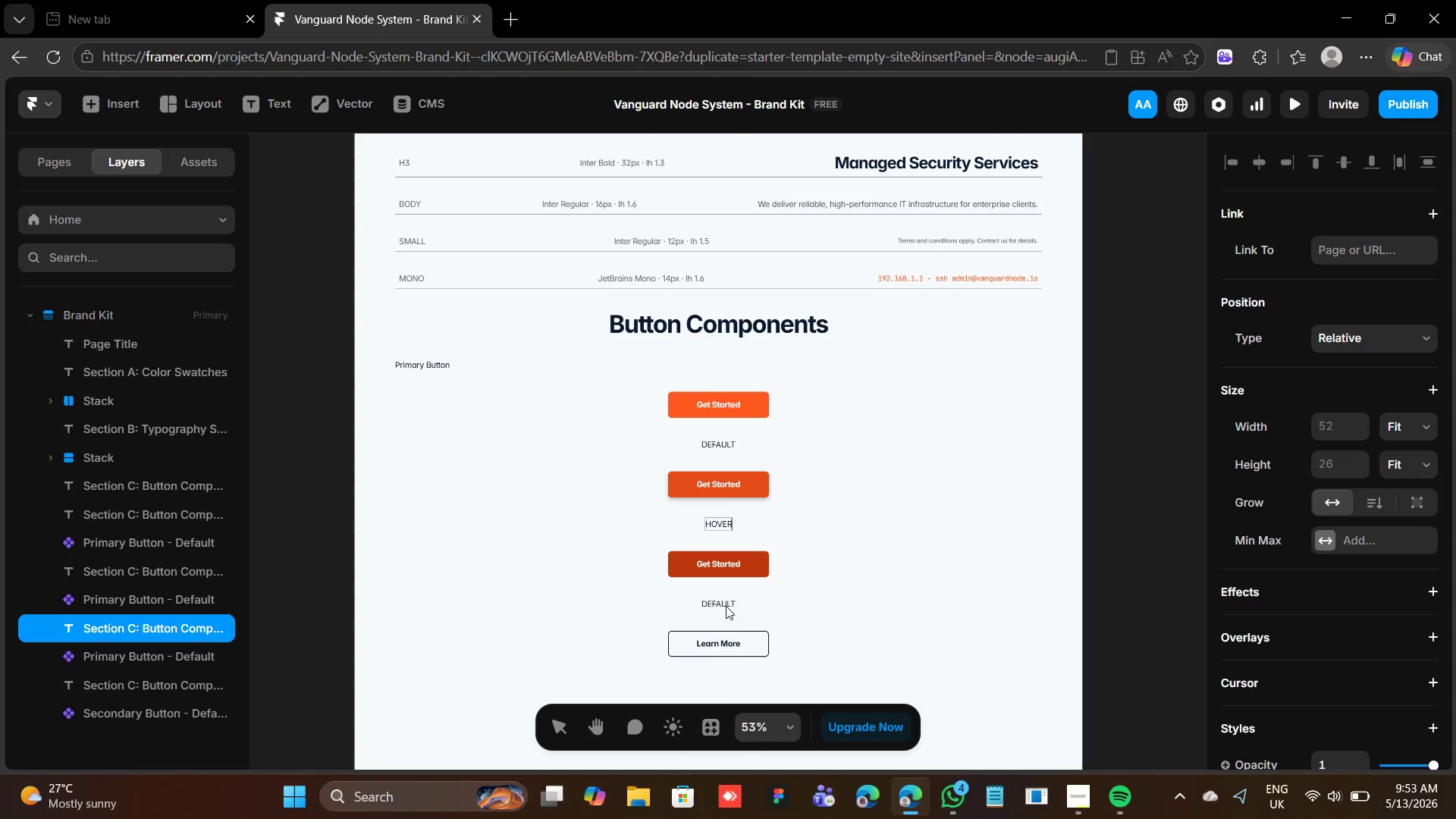 
double_click([726, 603])
 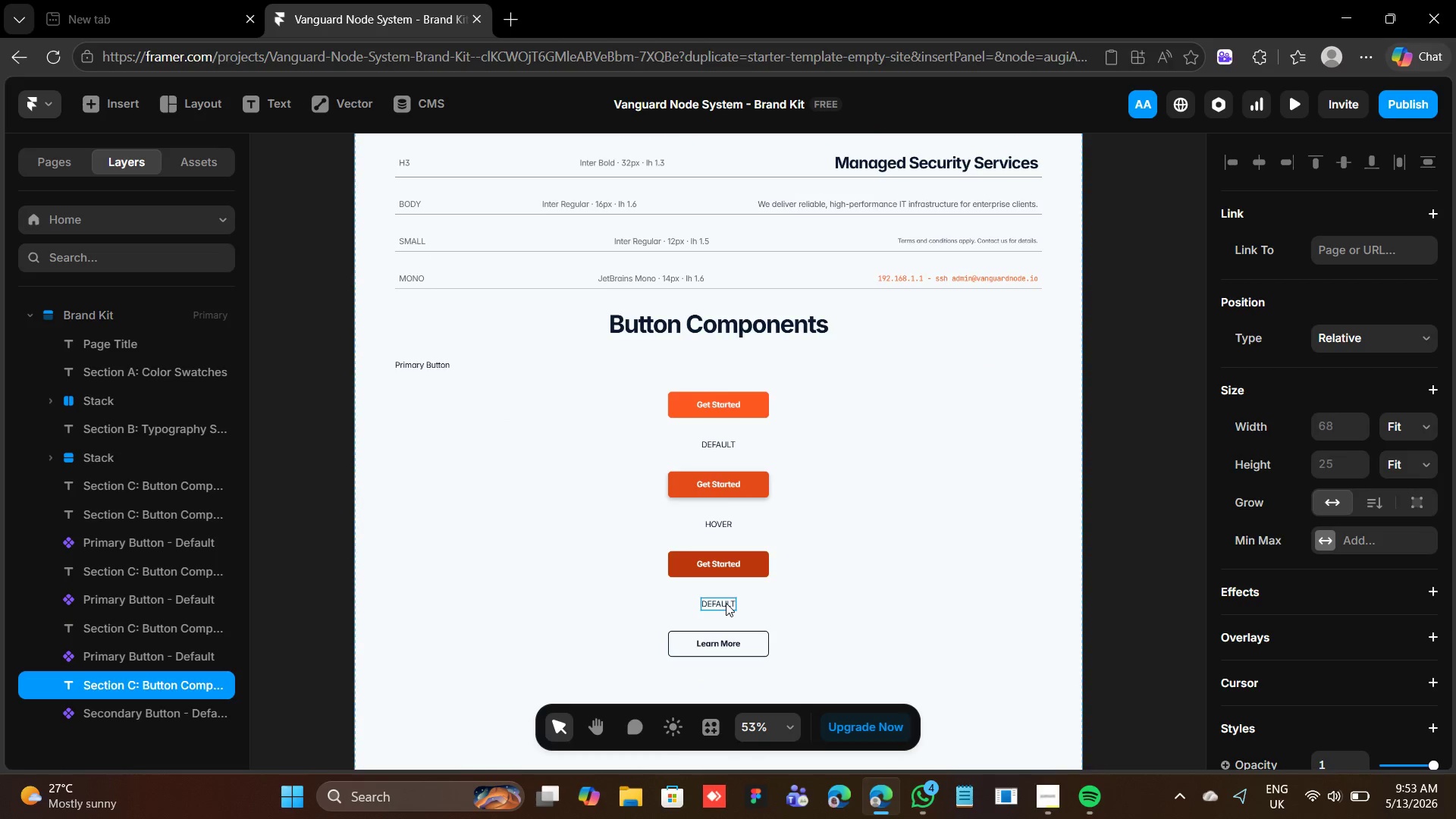 
triple_click([726, 603])
 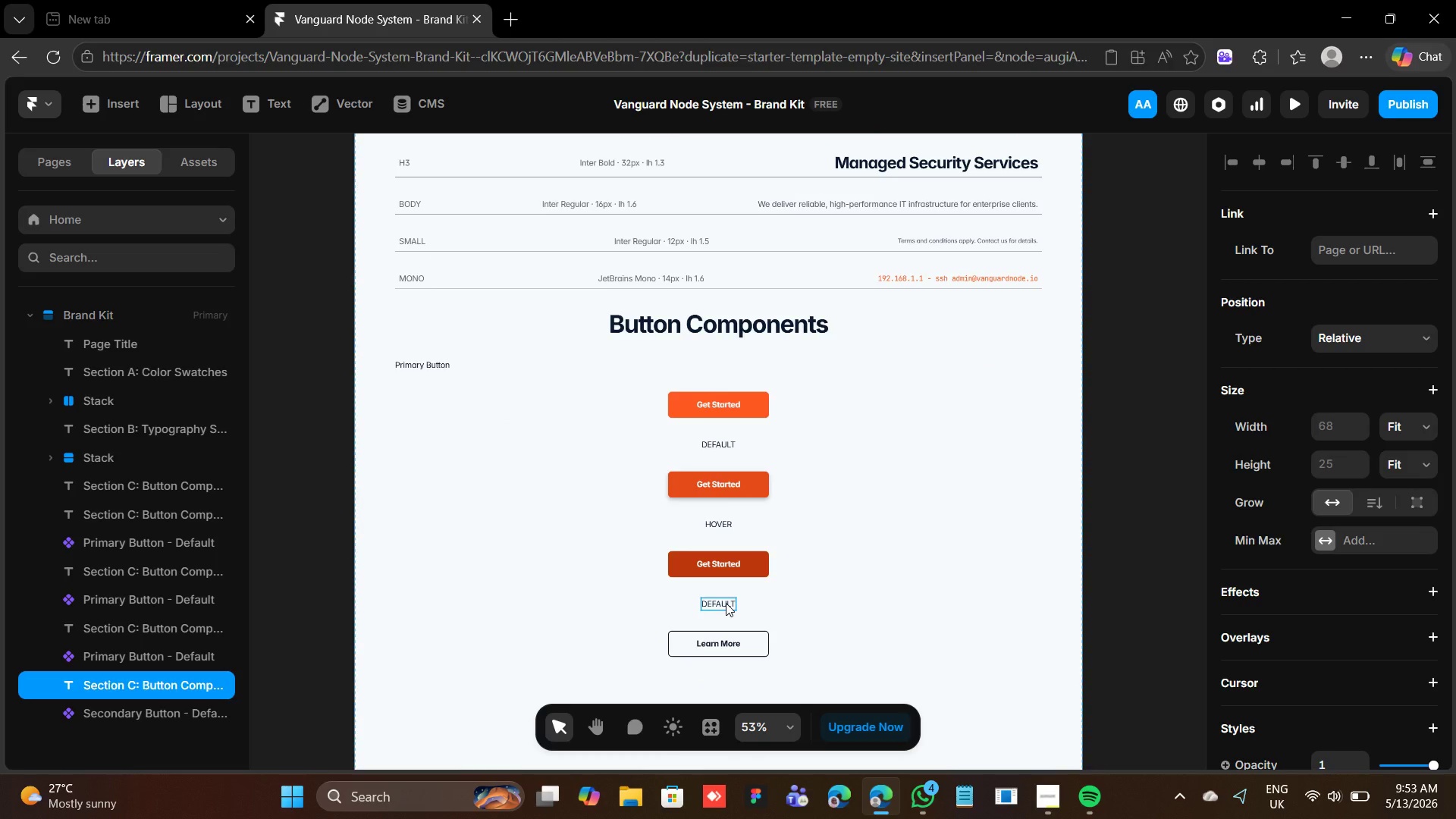 
triple_click([726, 603])
 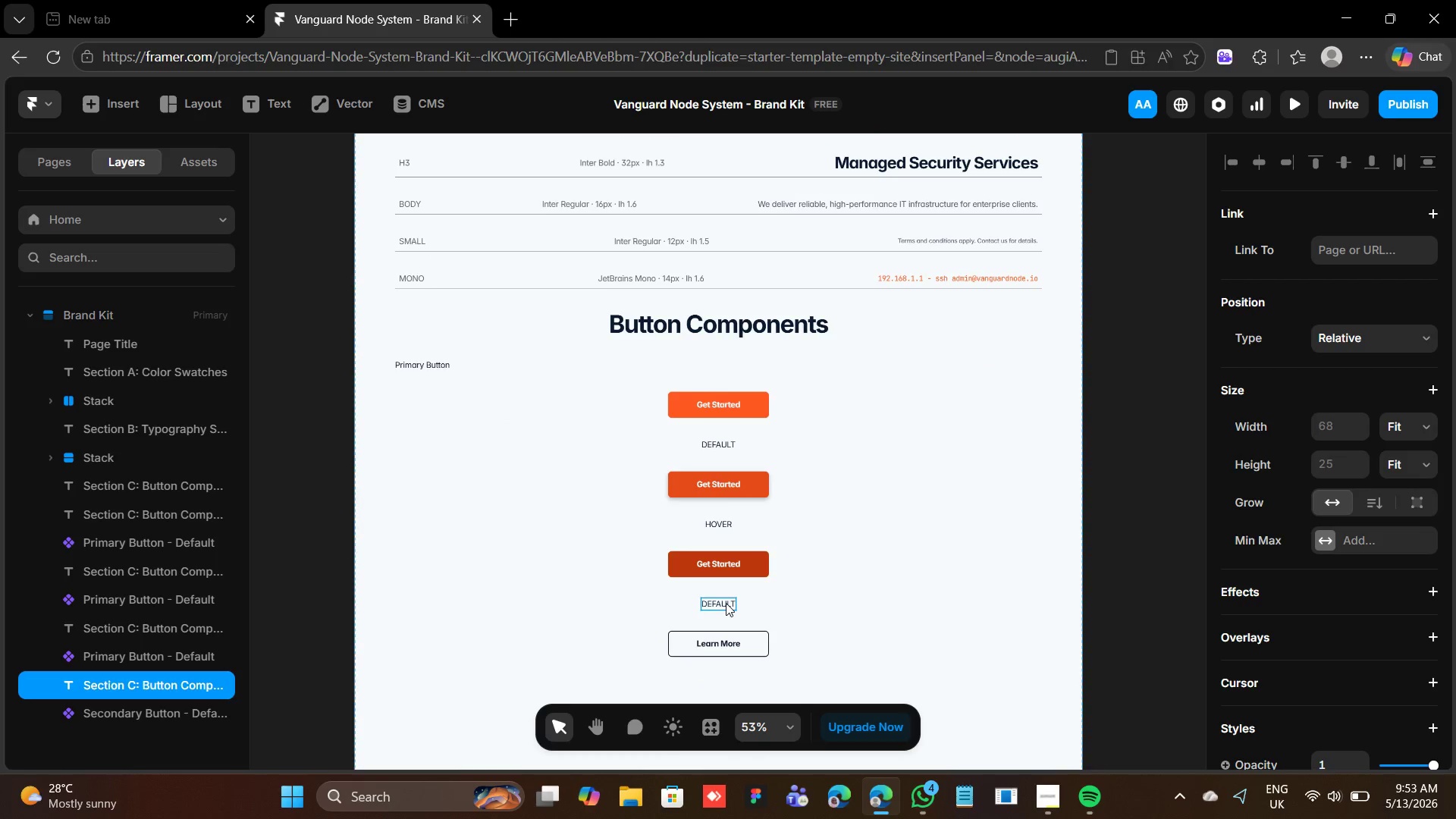 
triple_click([726, 603])
 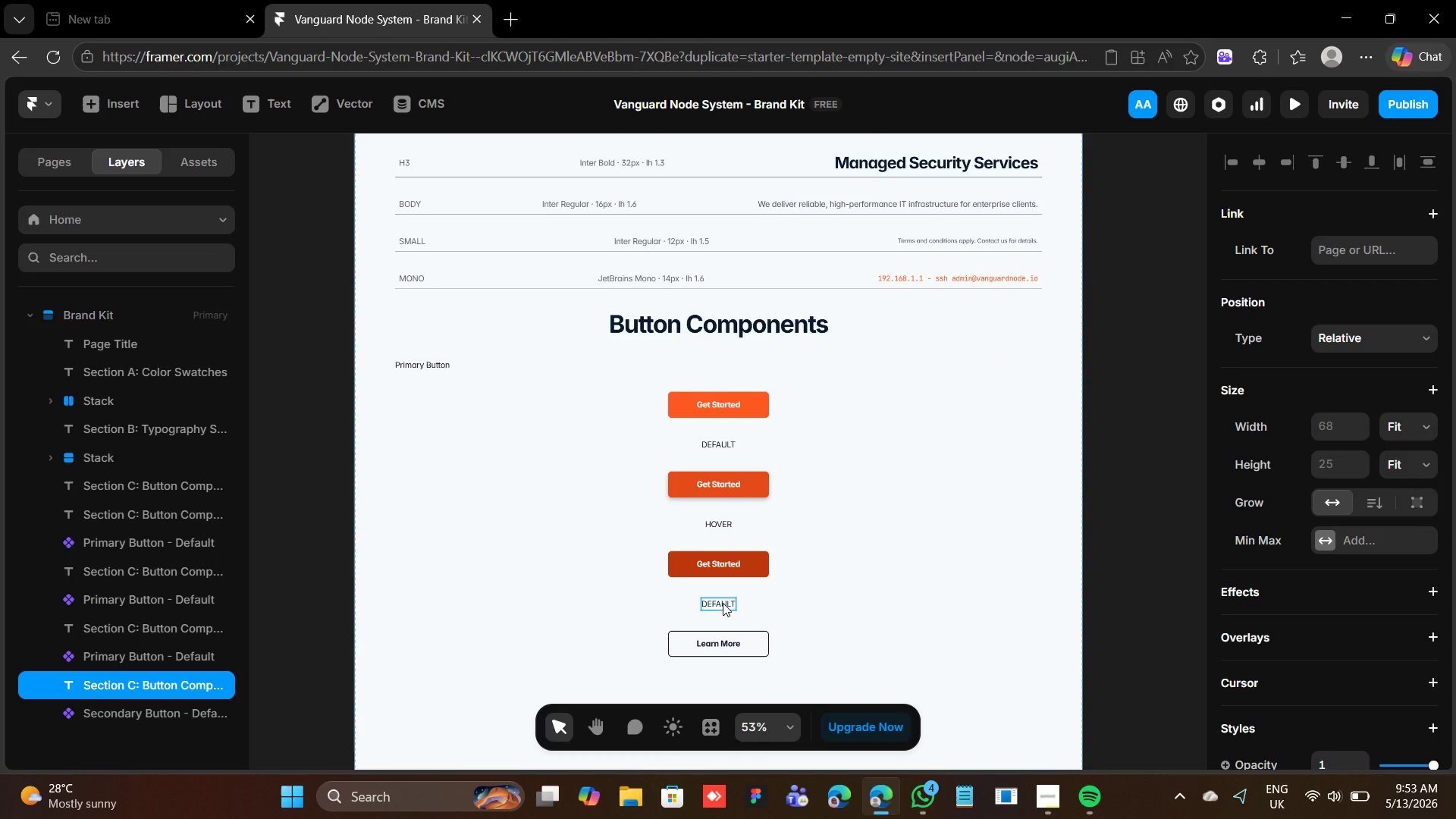 
double_click([723, 603])
 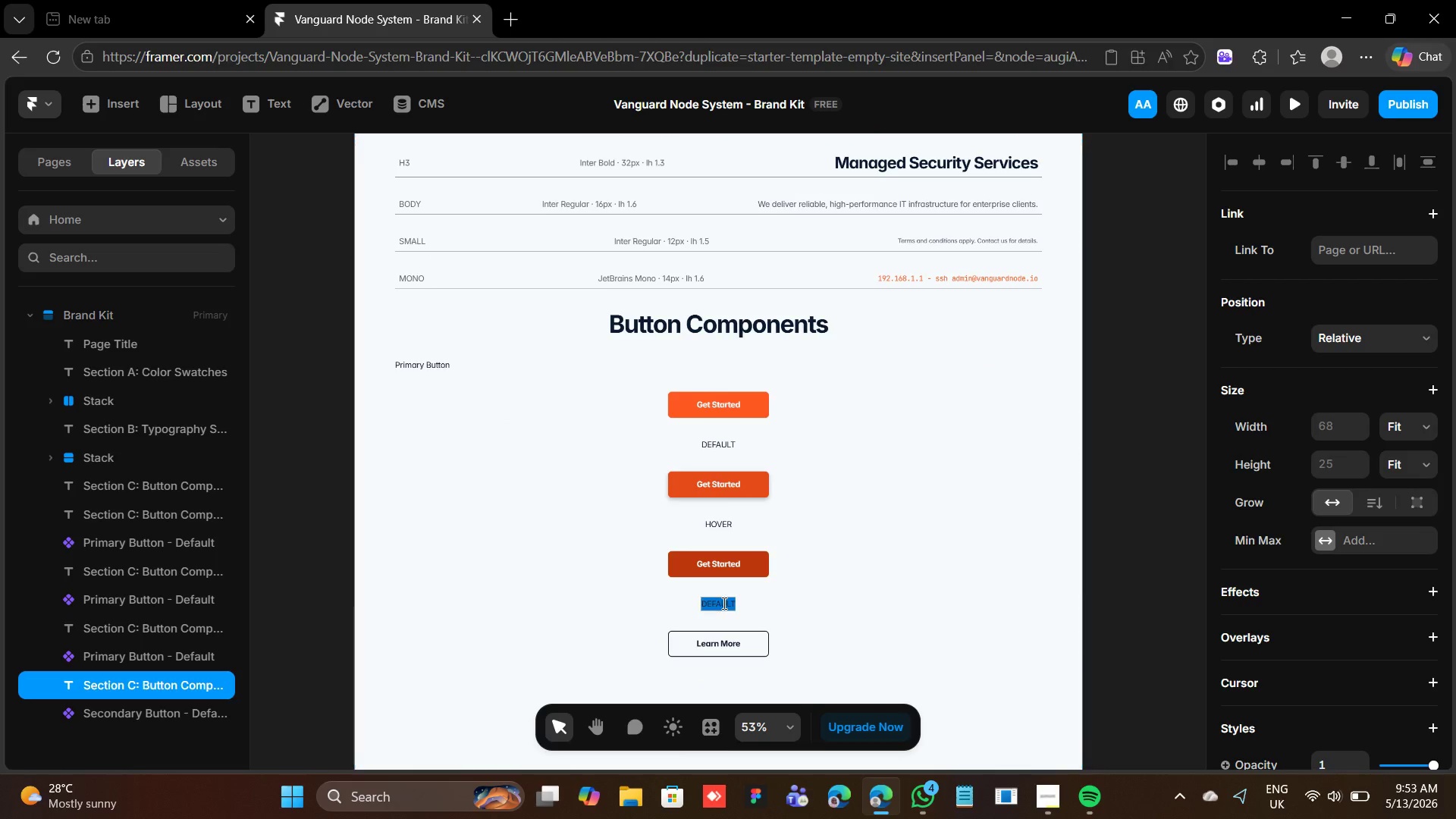 
triple_click([723, 603])
 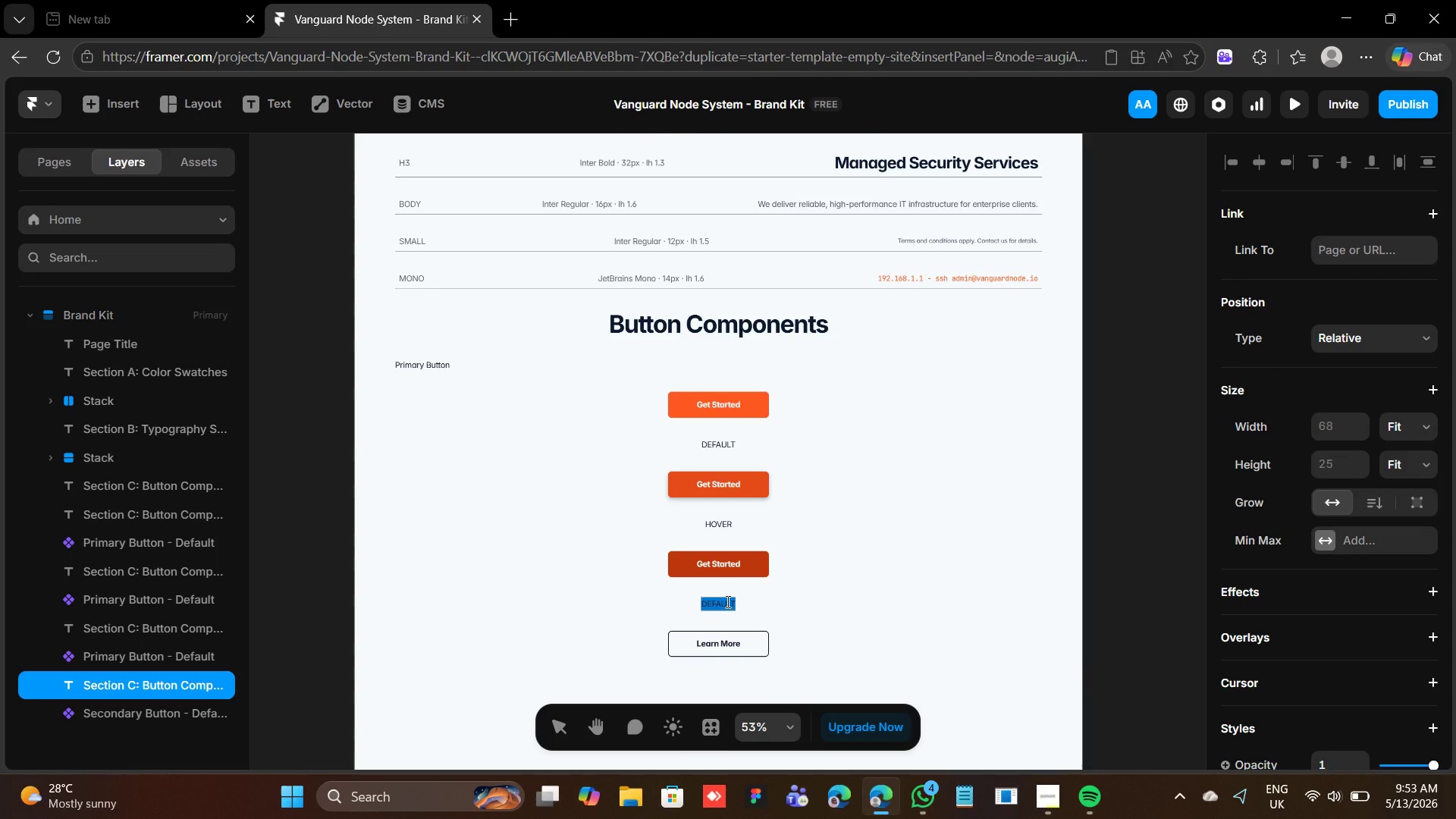 
type(PRESSED)
 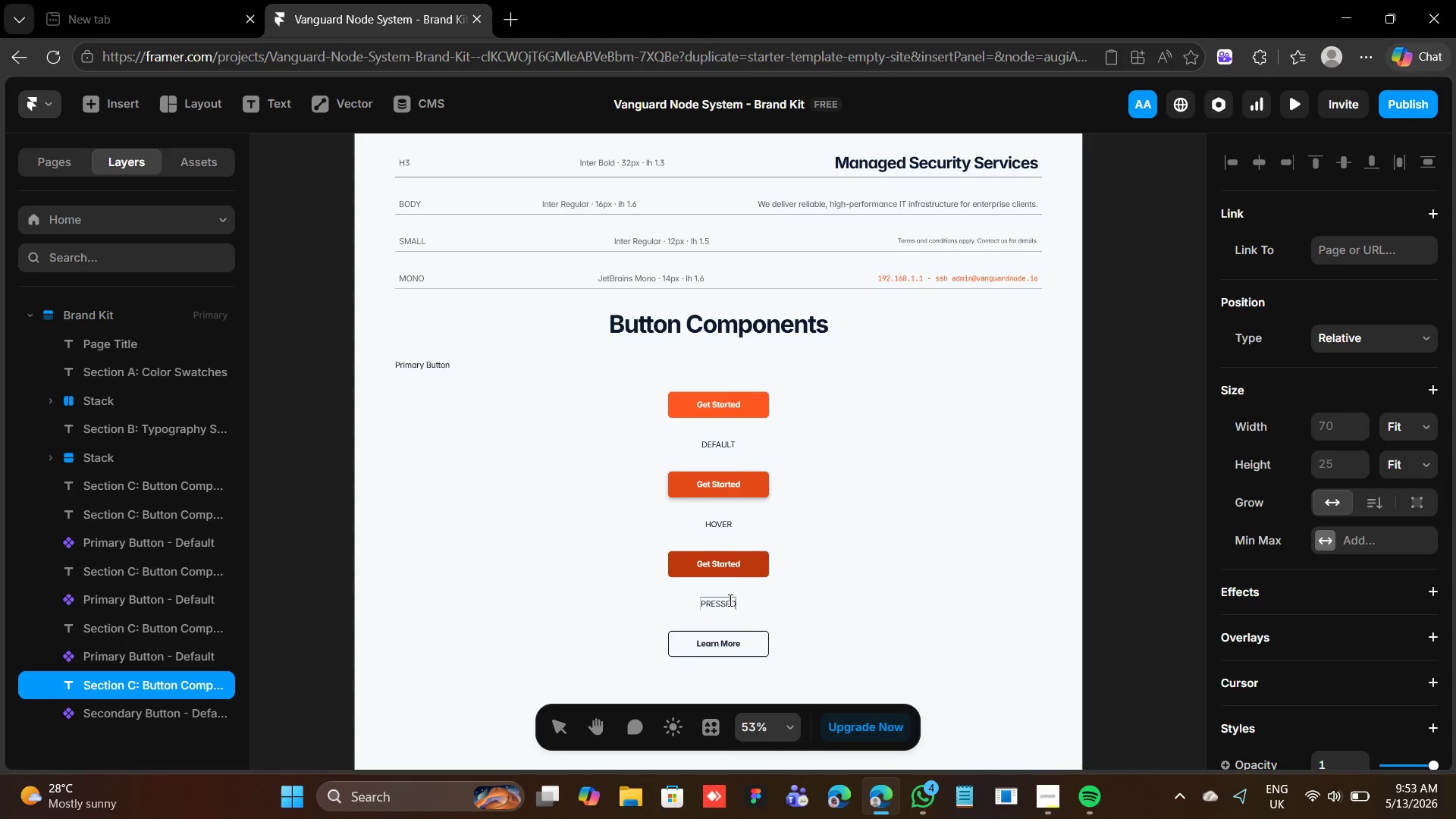 
wait(5.17)
 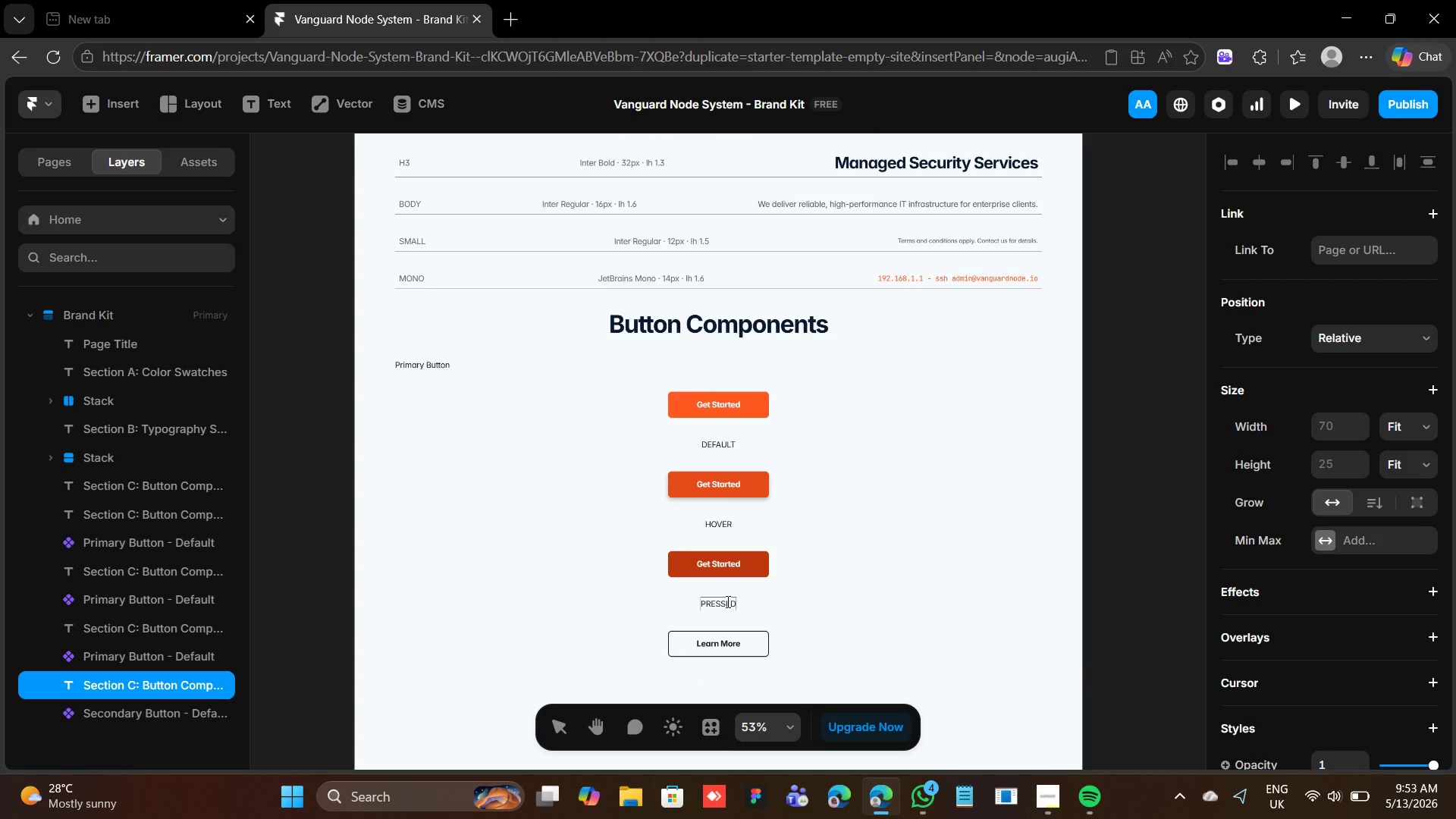 
left_click([712, 441])
 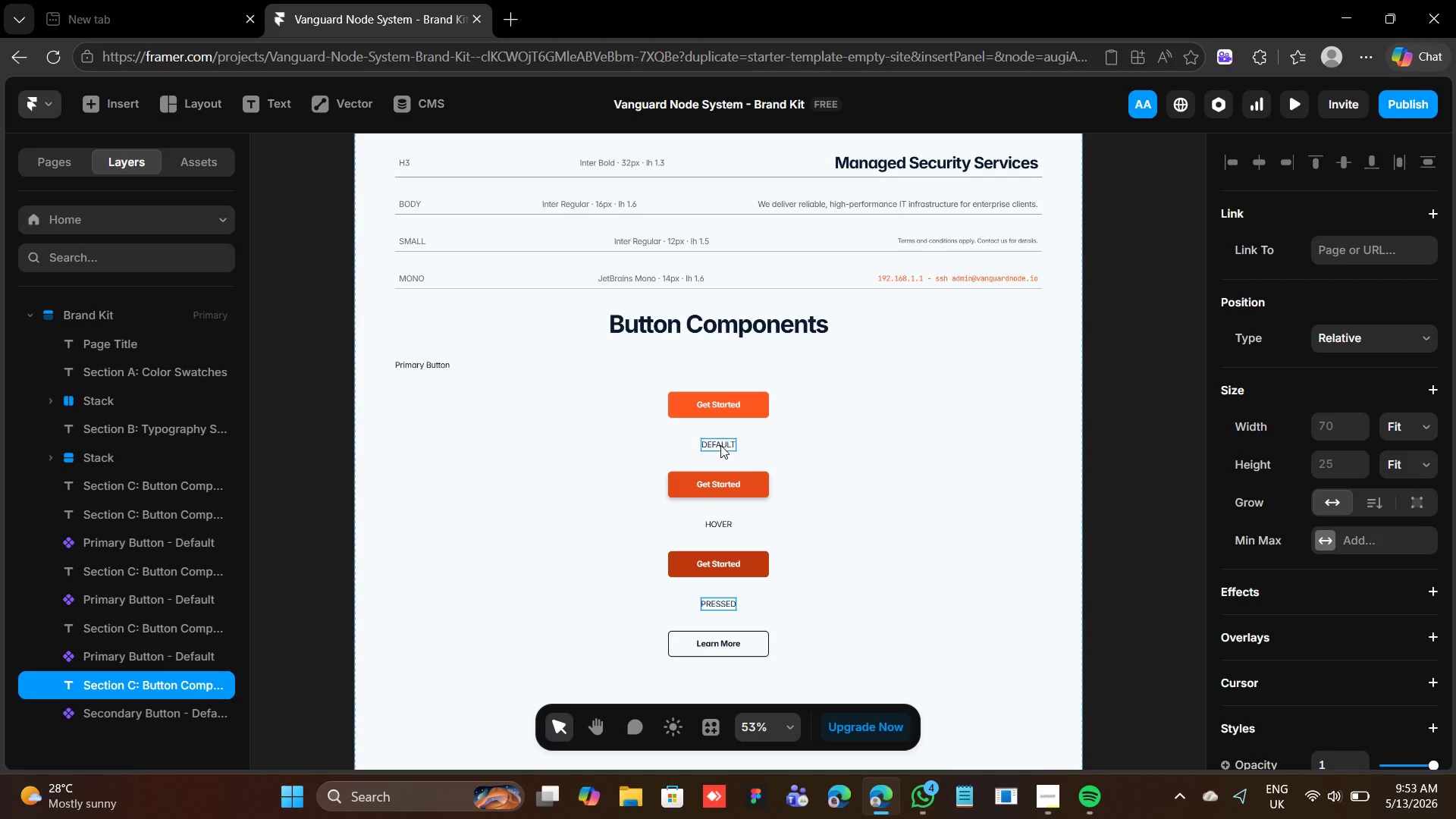 
left_click([720, 446])
 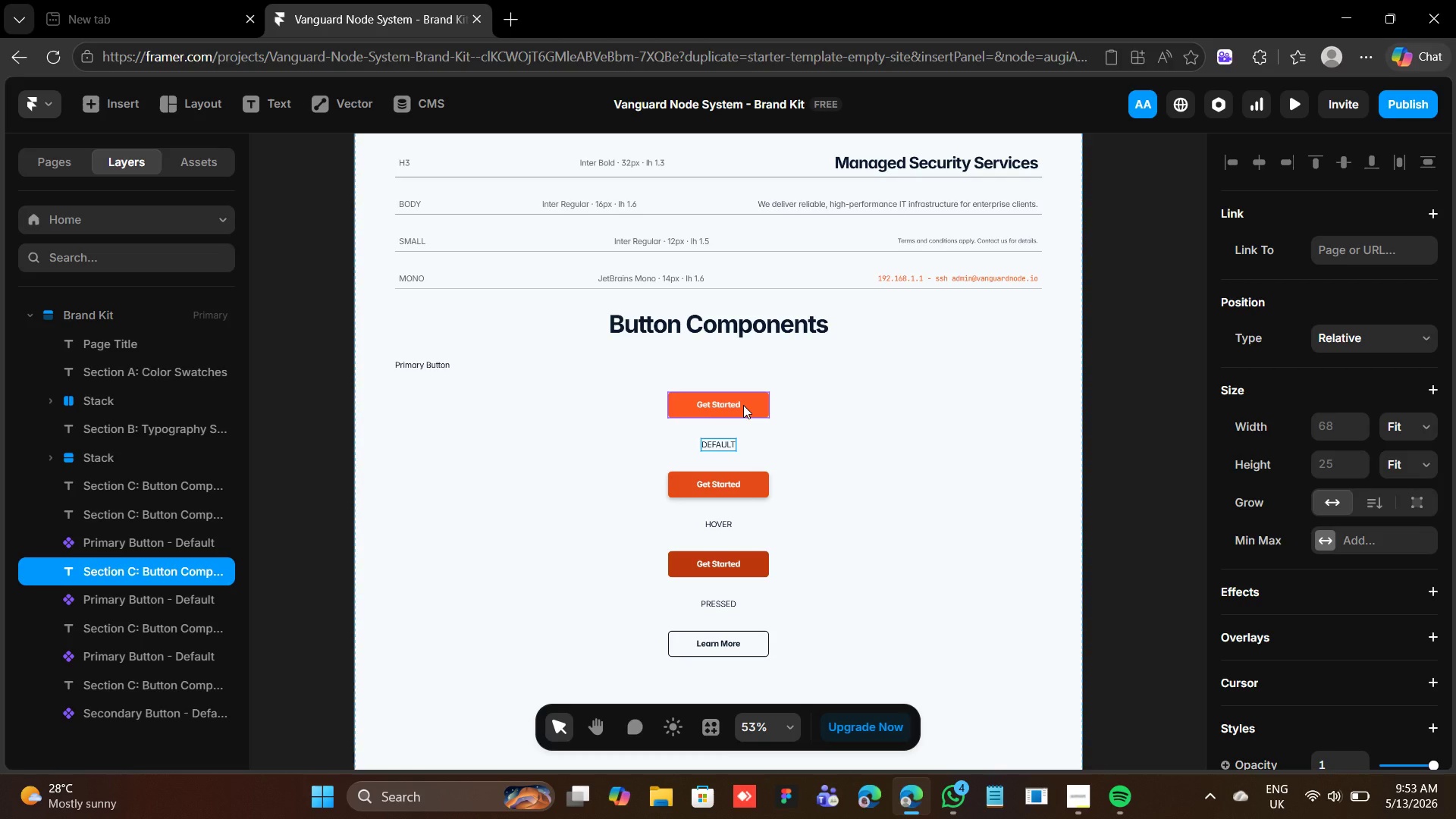 
hold_key(key=ShiftLeft, duration=0.55)
left_click([743, 403])
 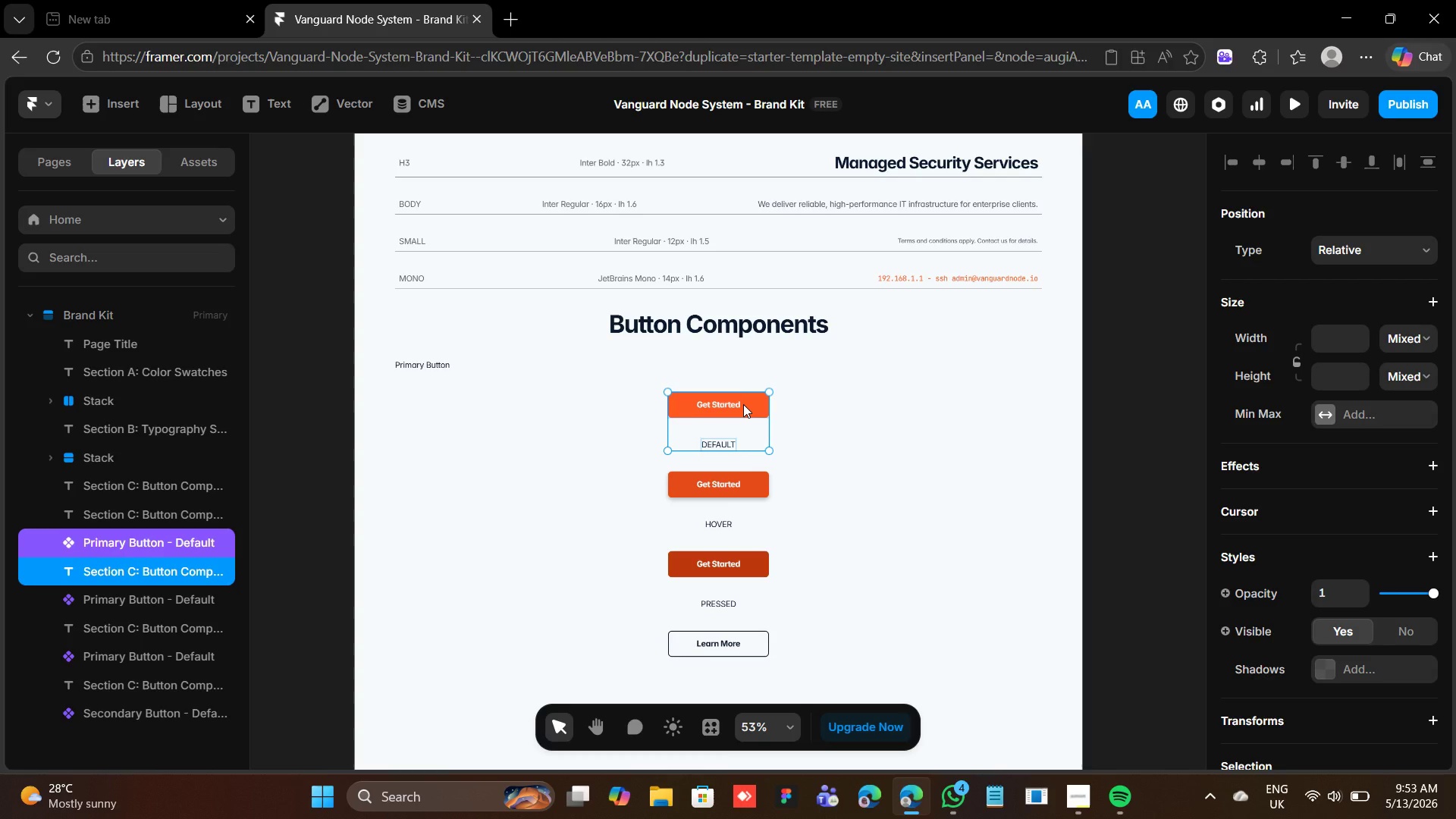 
key(Shift+ShiftLeft)
 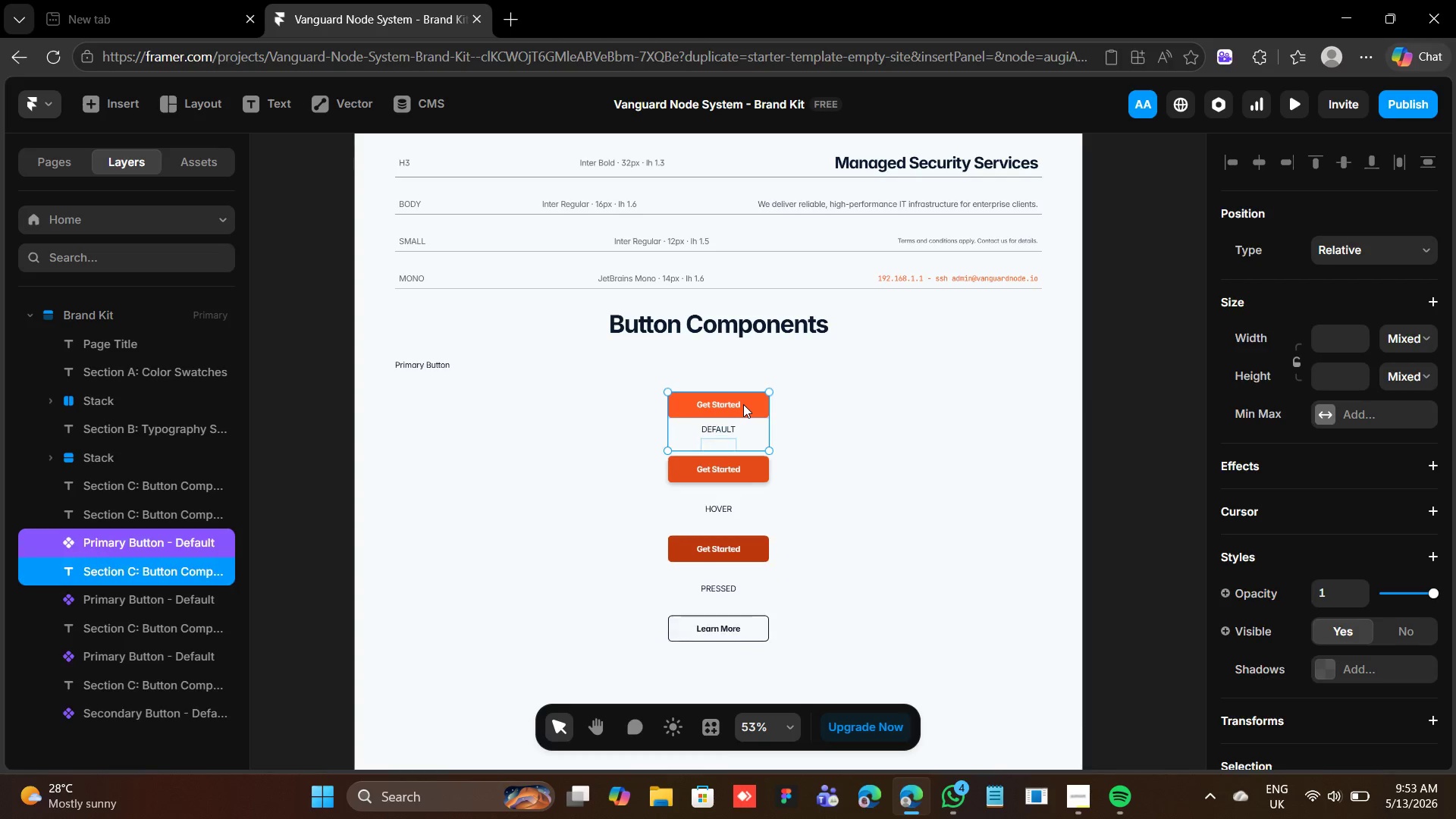 
key(Shift+A)
 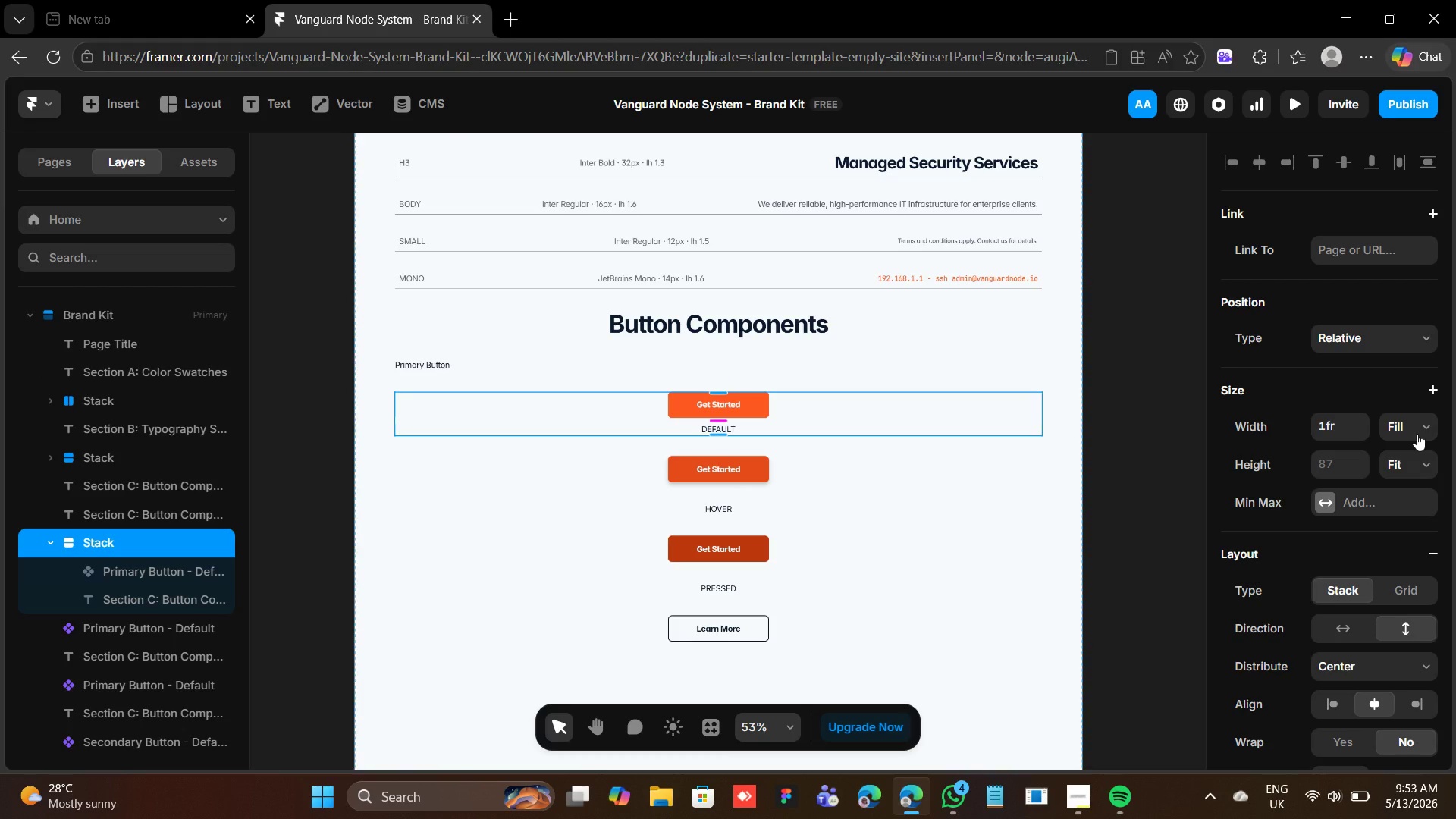 
wait(27.0)
 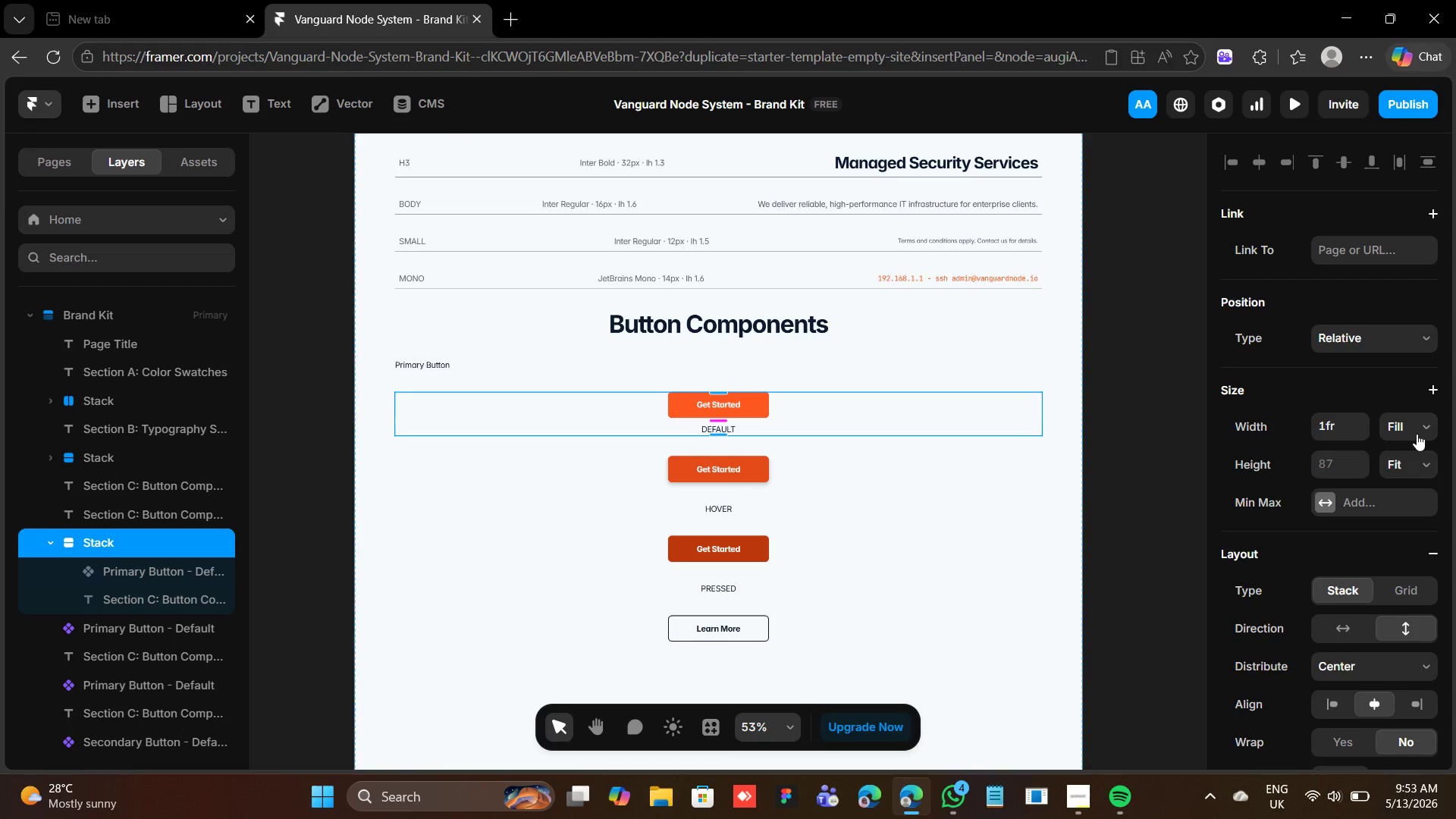 
hold_key(key=ShiftLeft, duration=0.45)
left_click([717, 510])
 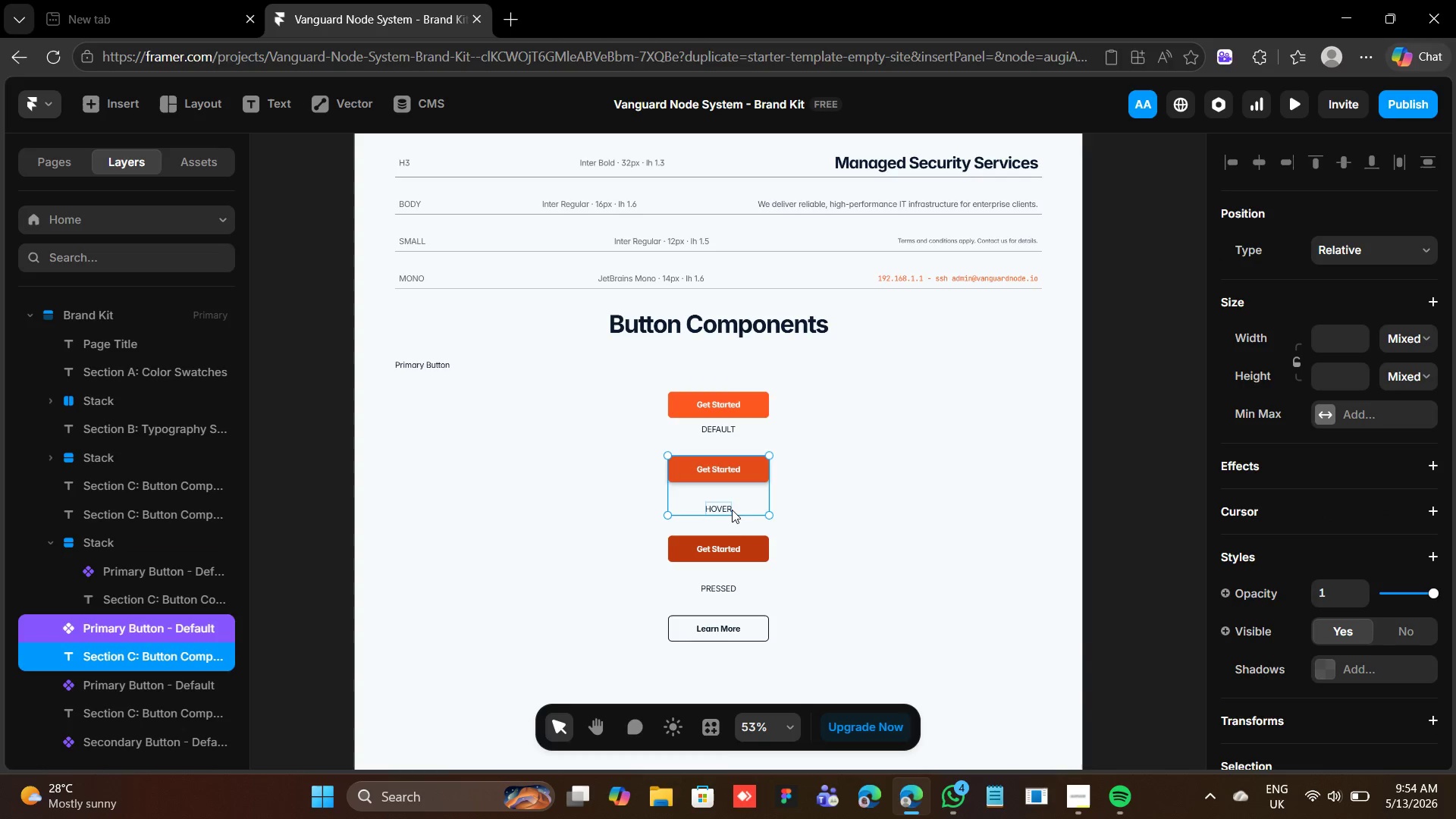 
key(Shift+ShiftLeft)
 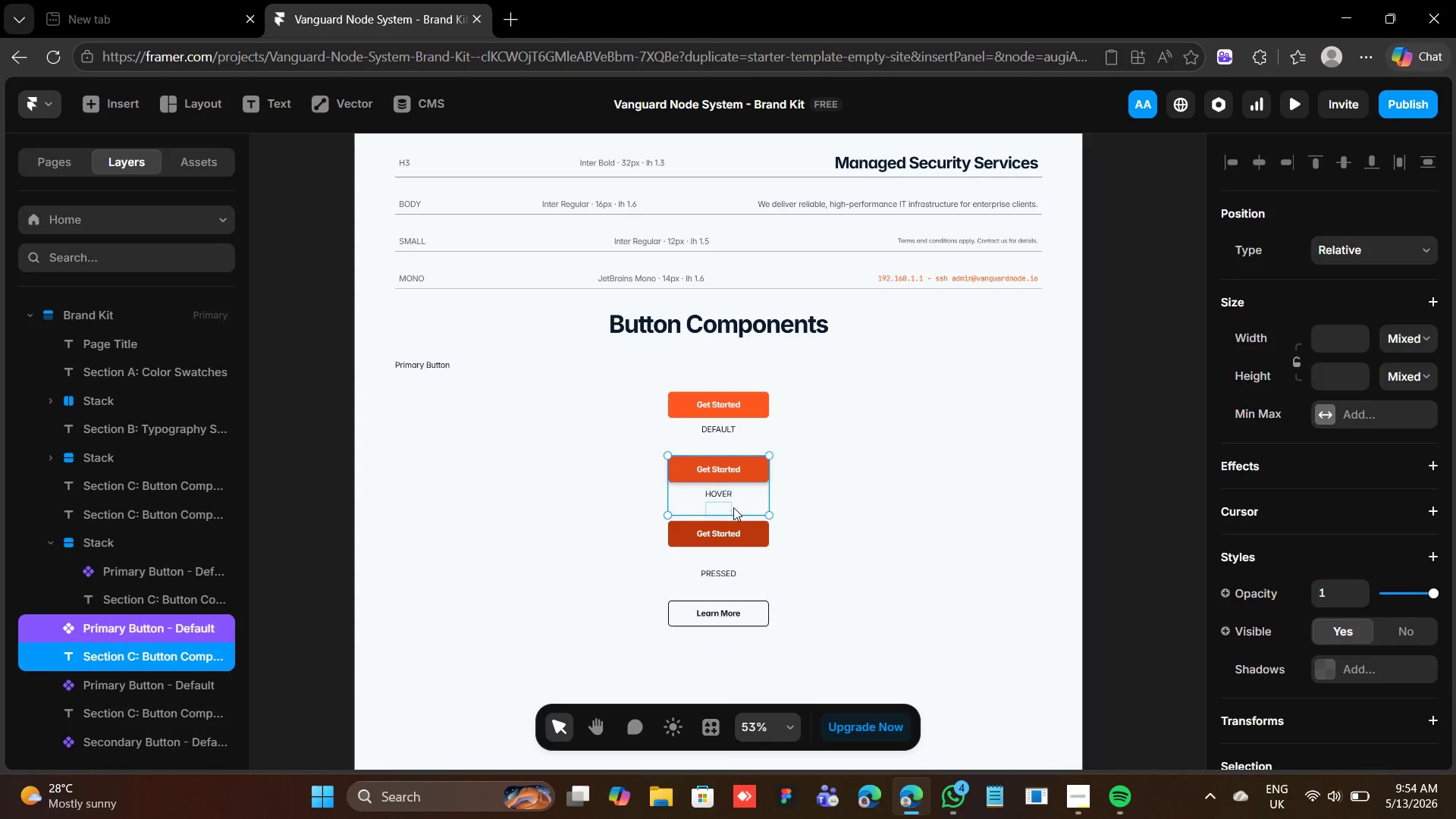 
key(Shift+A)
 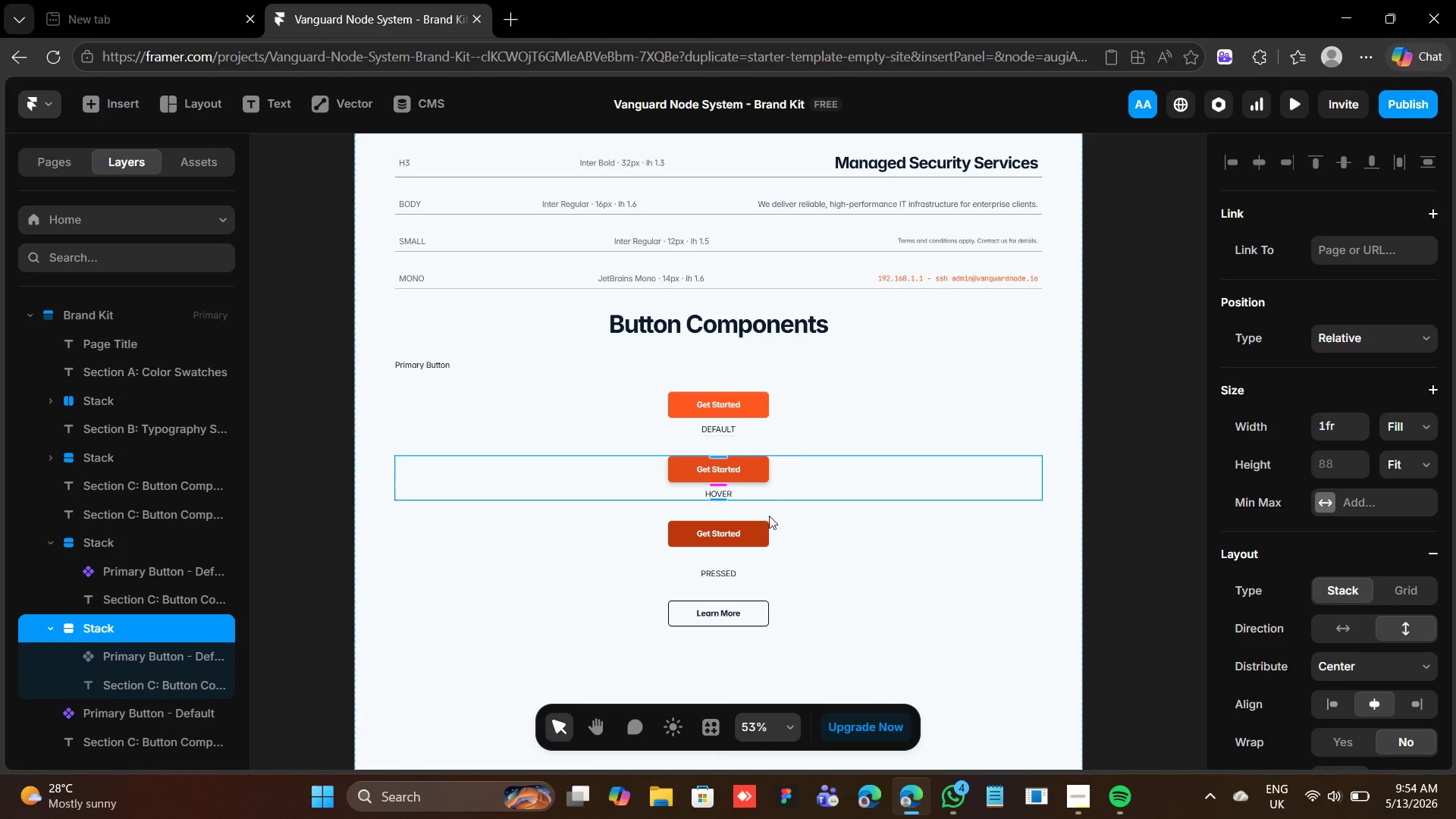 
left_click([753, 536])
 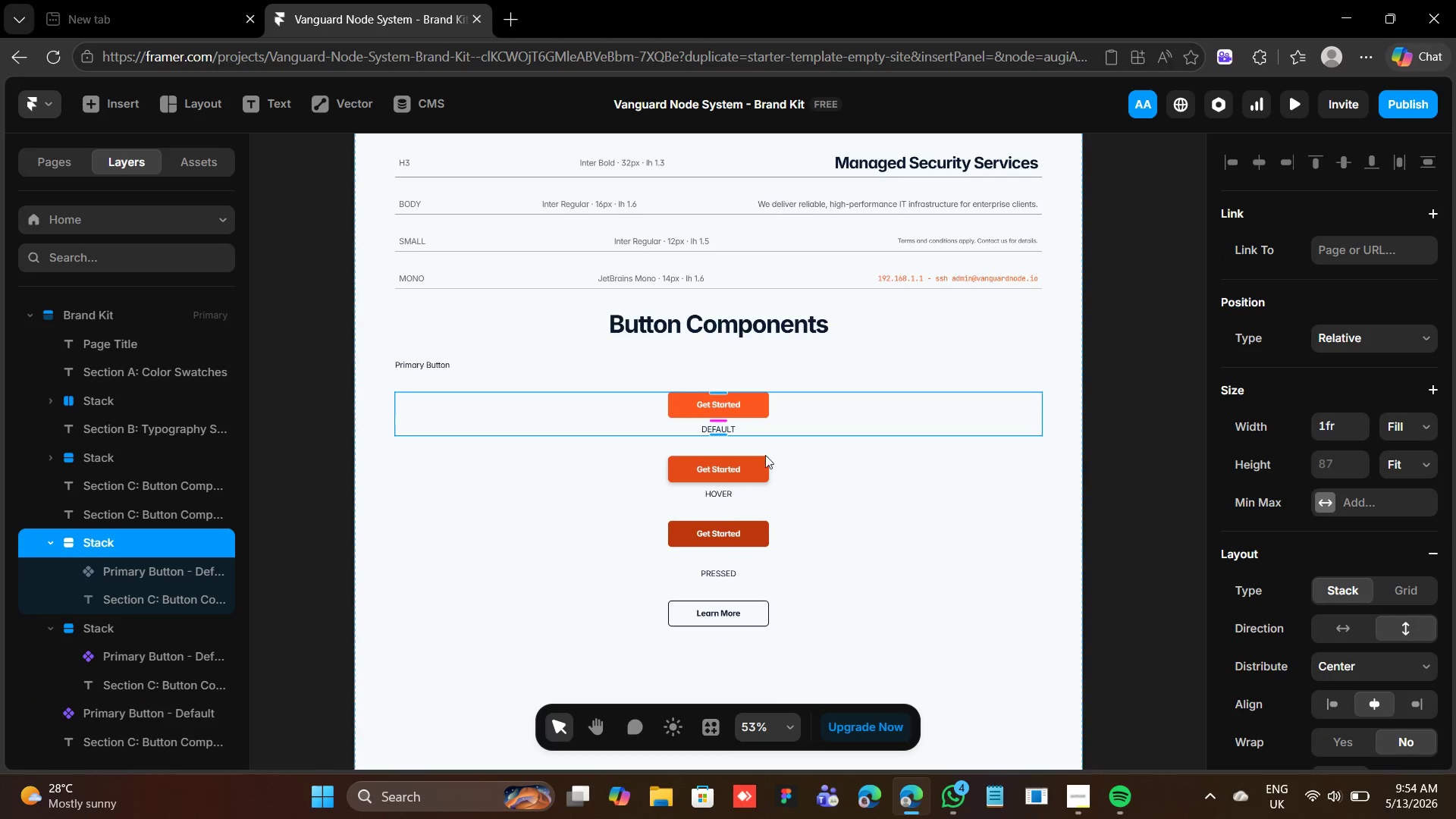 
scroll: coordinate [1338, 527], scroll_direction: down, amount: 3.0
 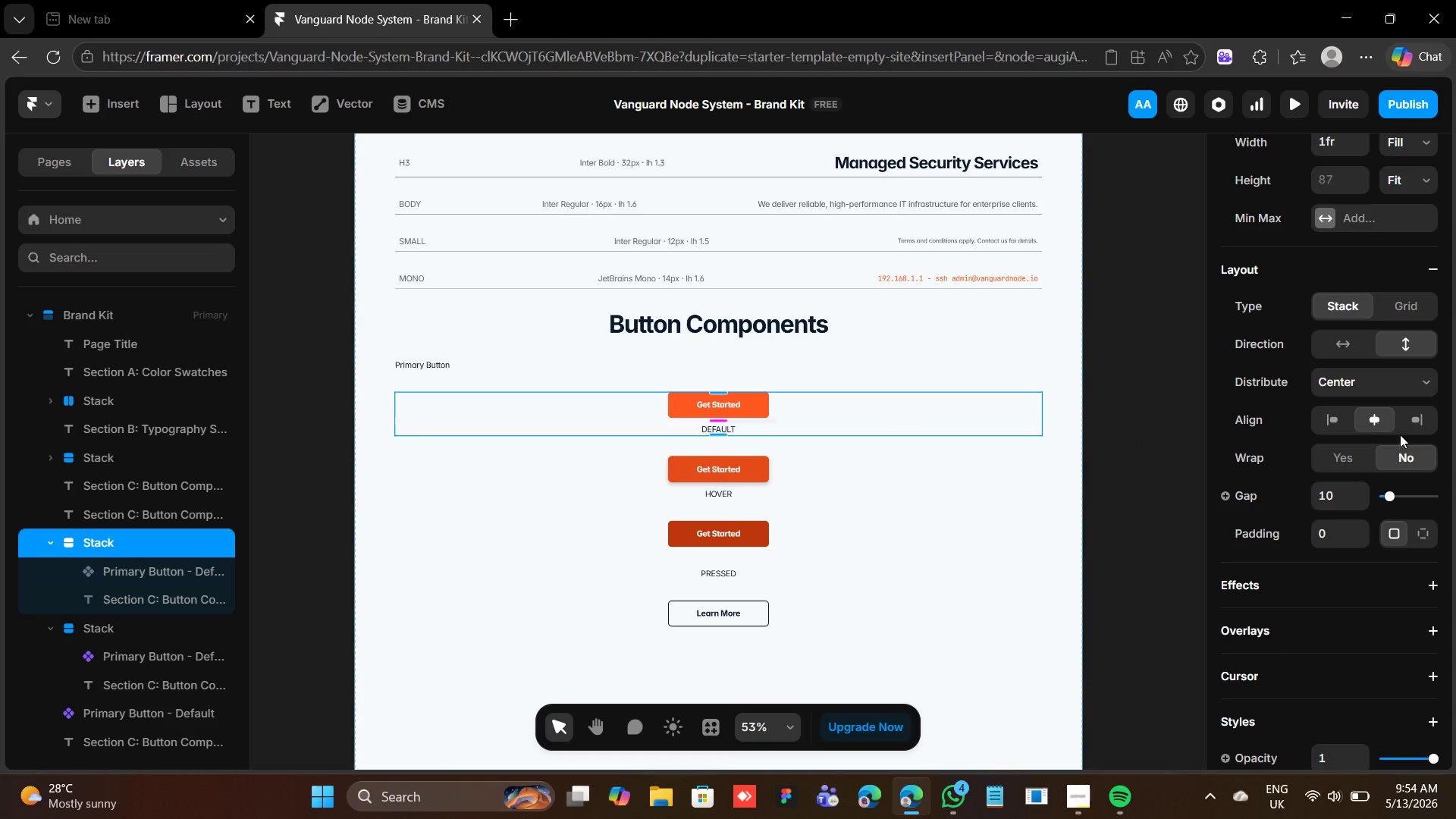 
left_click([1344, 495])
 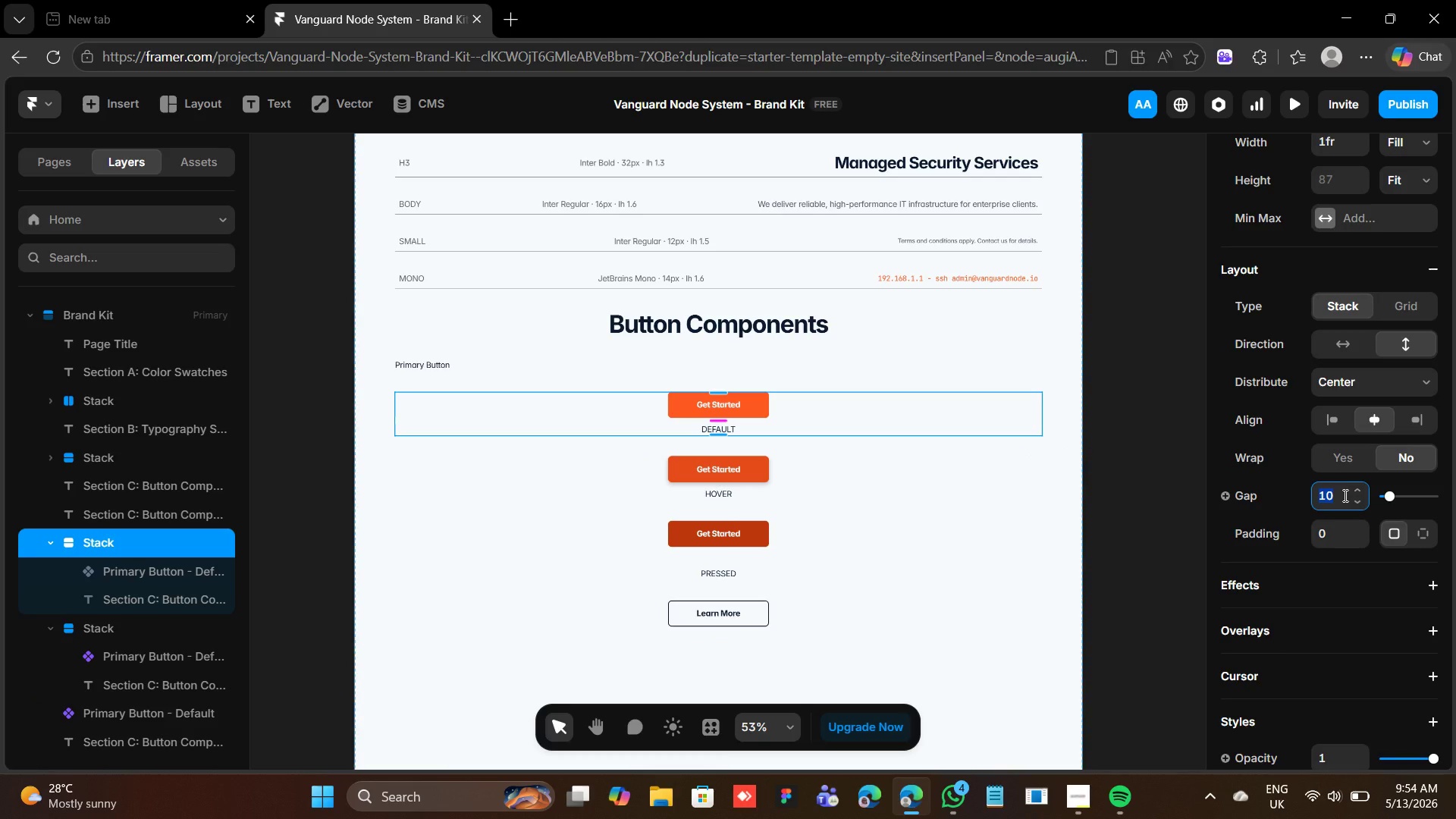 
key(8)
 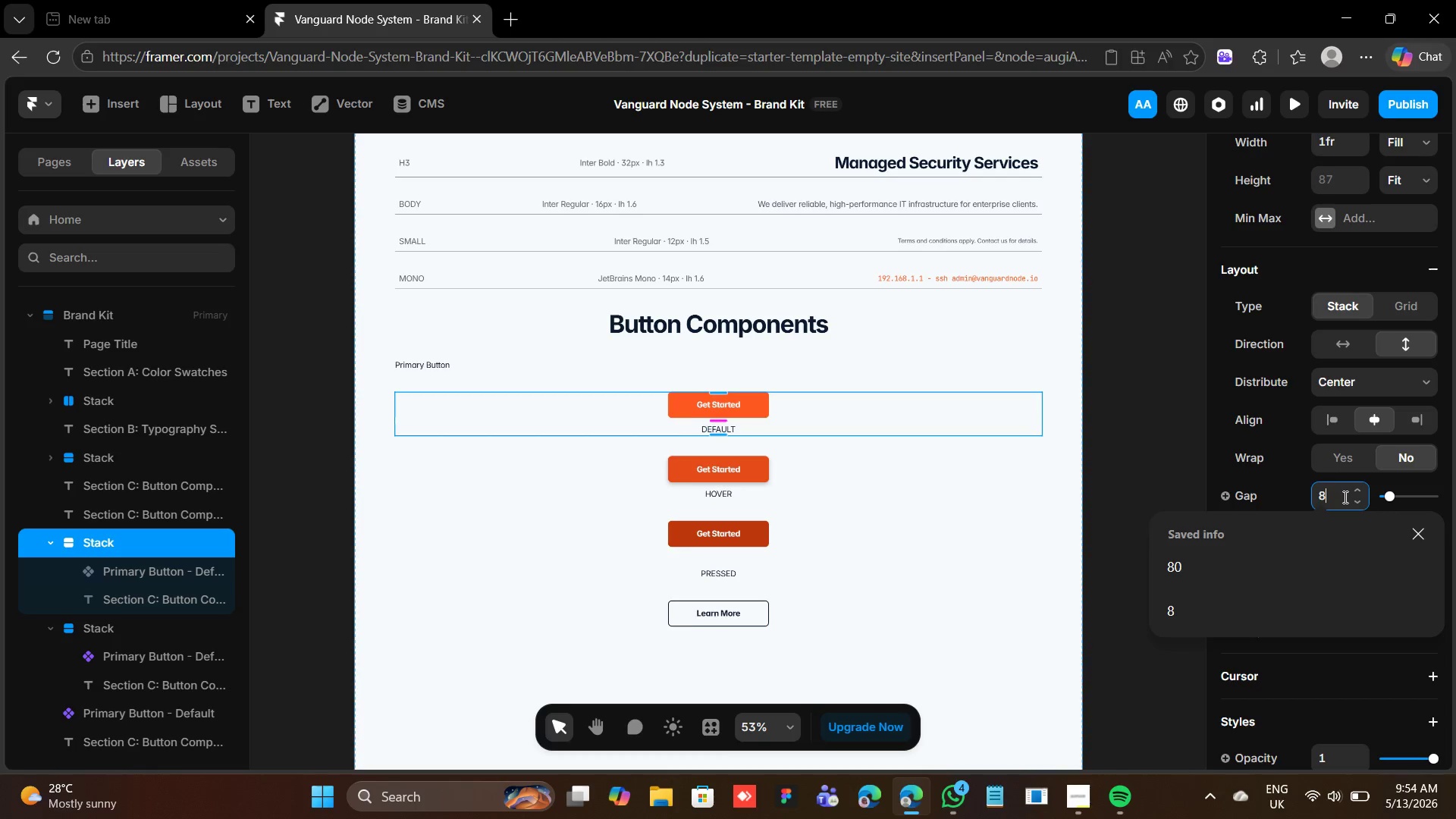 
key(Enter)
 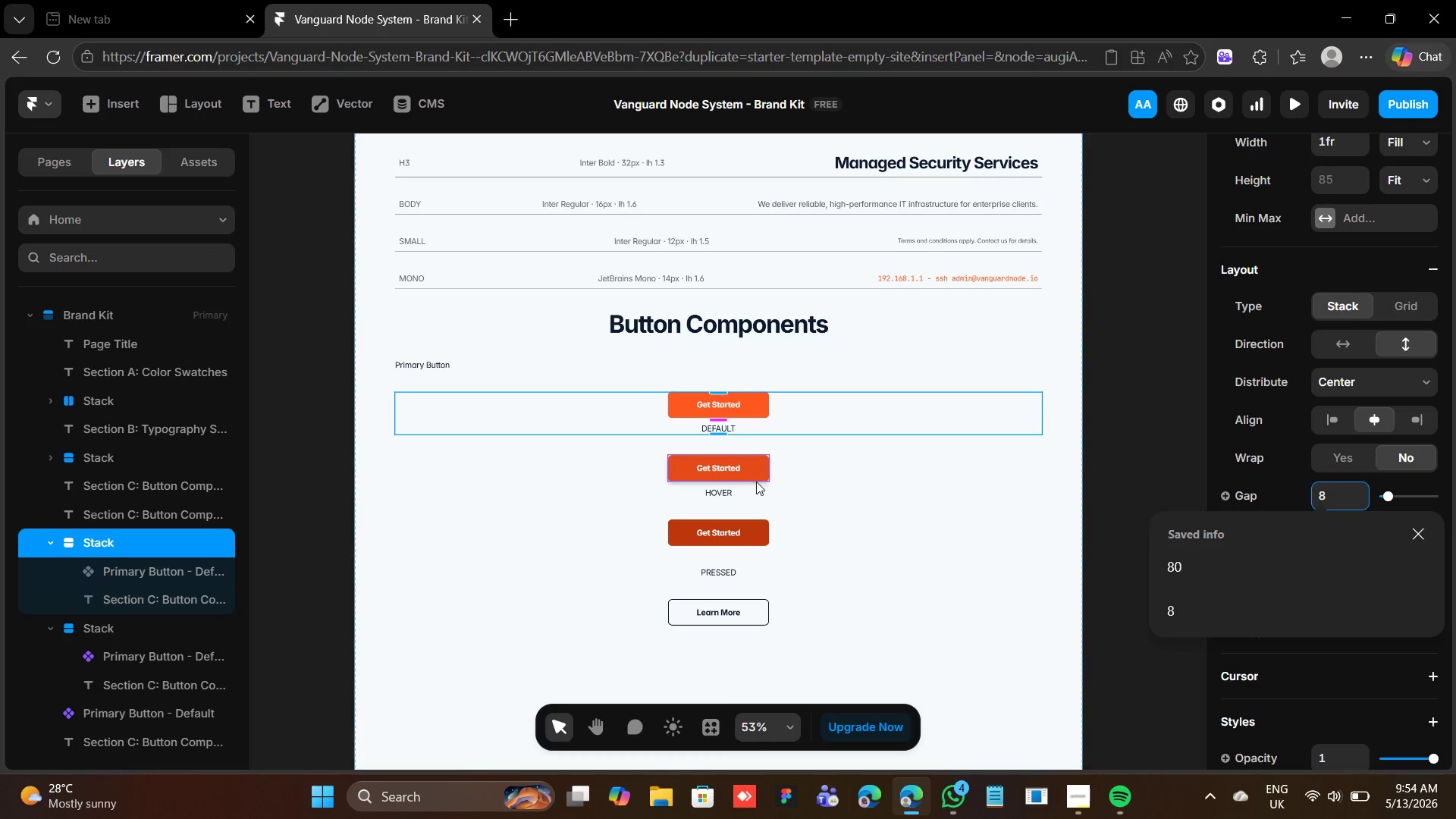 
left_click([754, 484])
 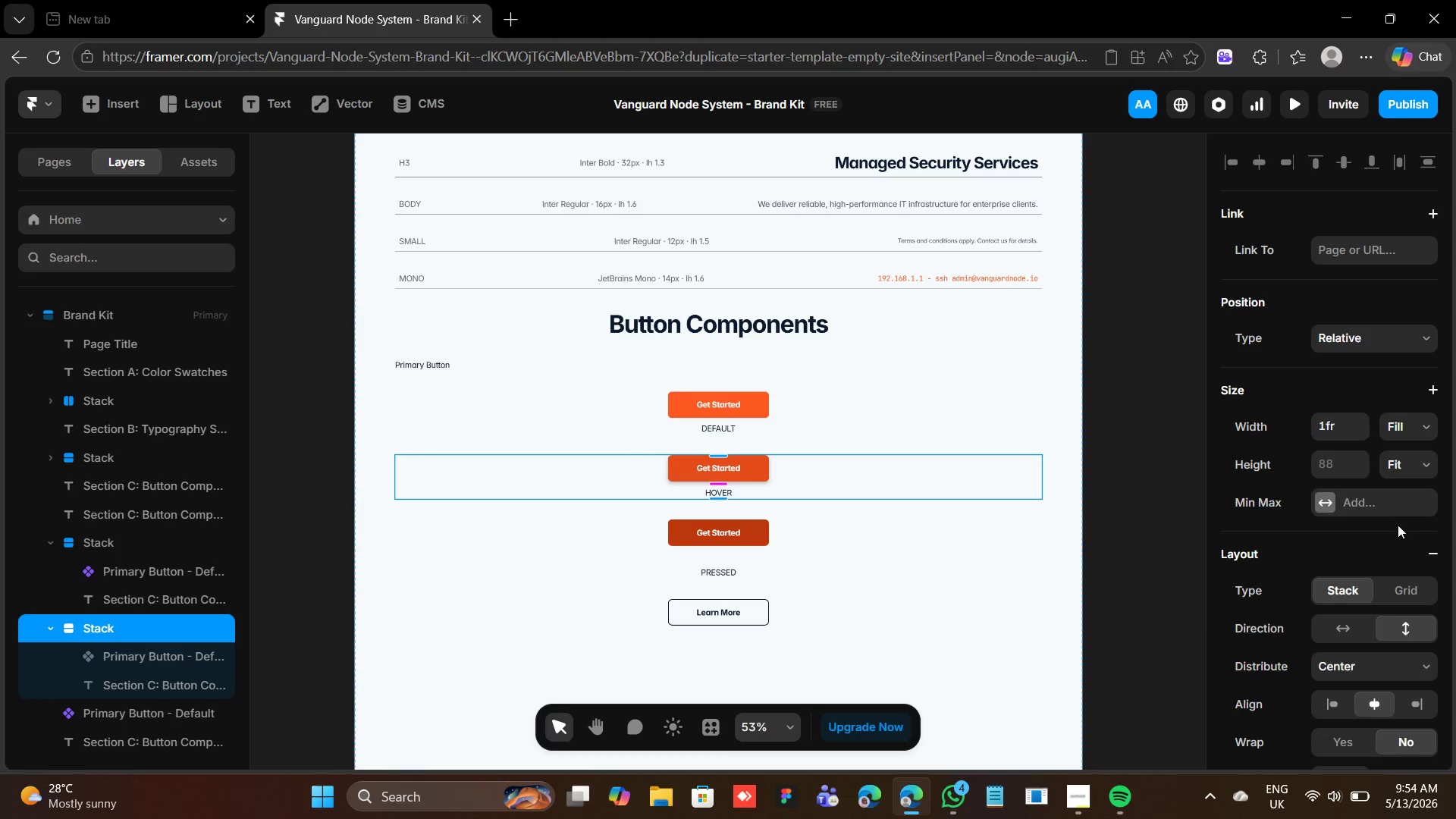 
scroll: coordinate [1391, 544], scroll_direction: down, amount: 4.0
 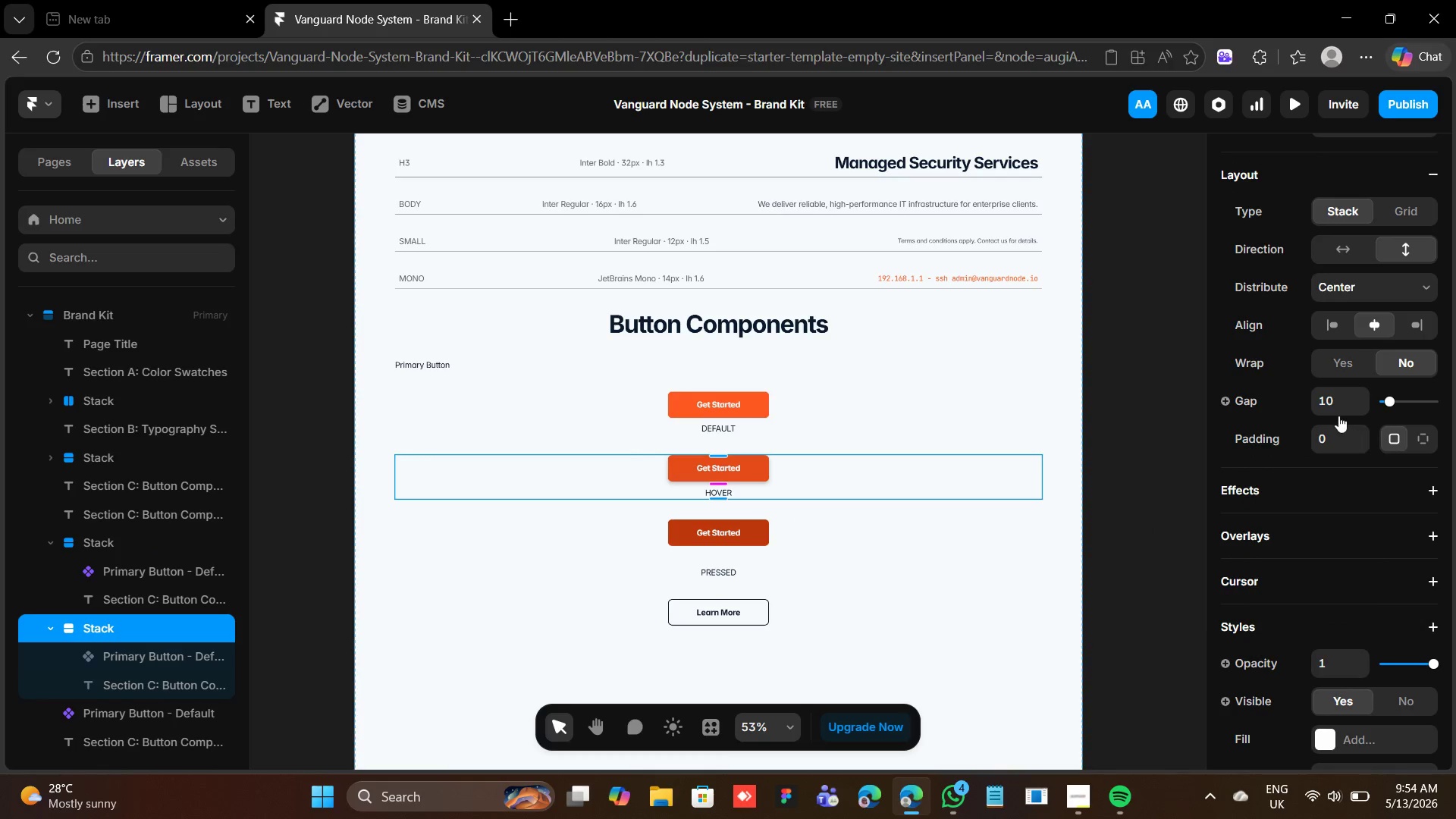 
left_click([1338, 413])
 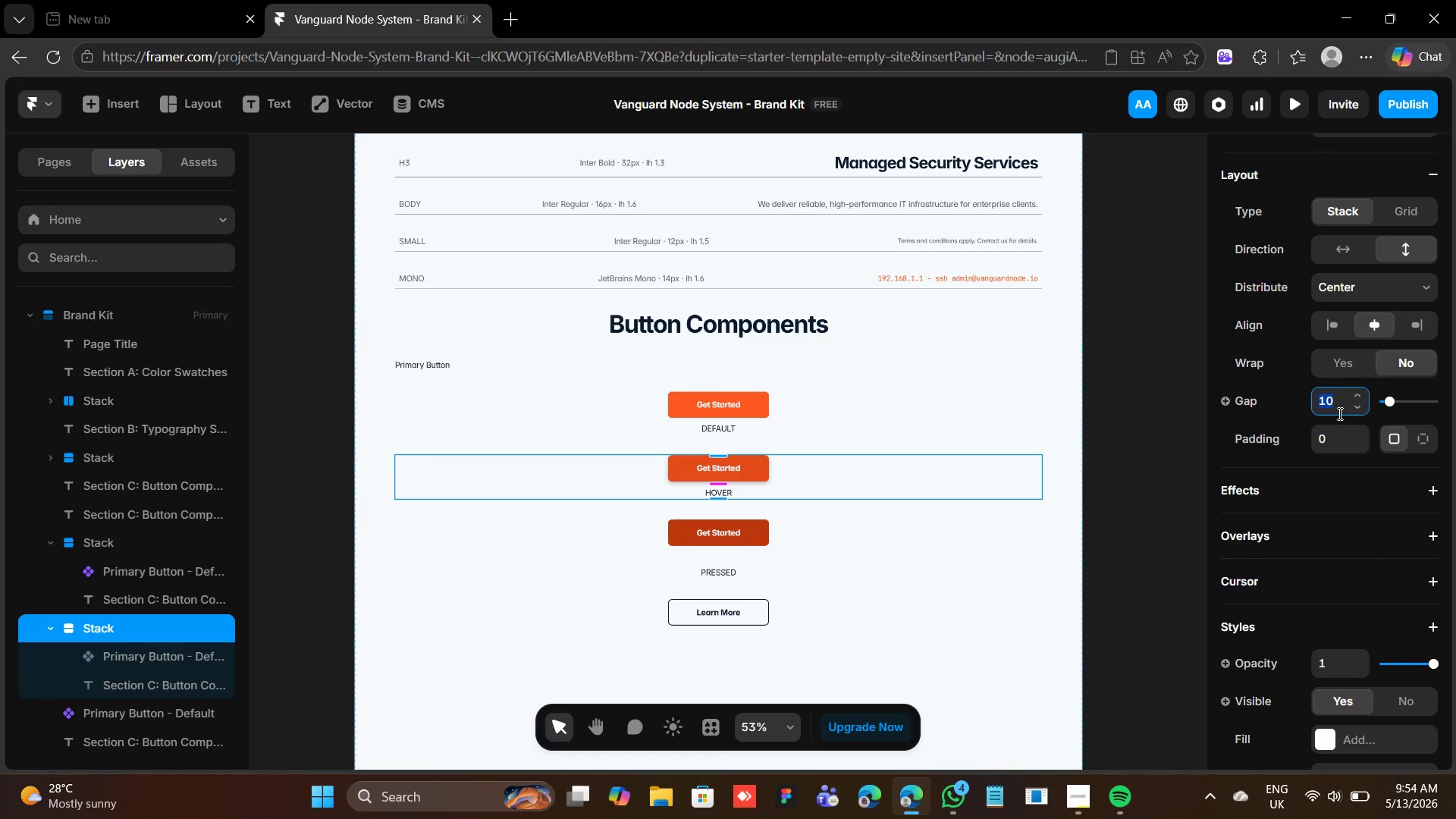 
key(8)
 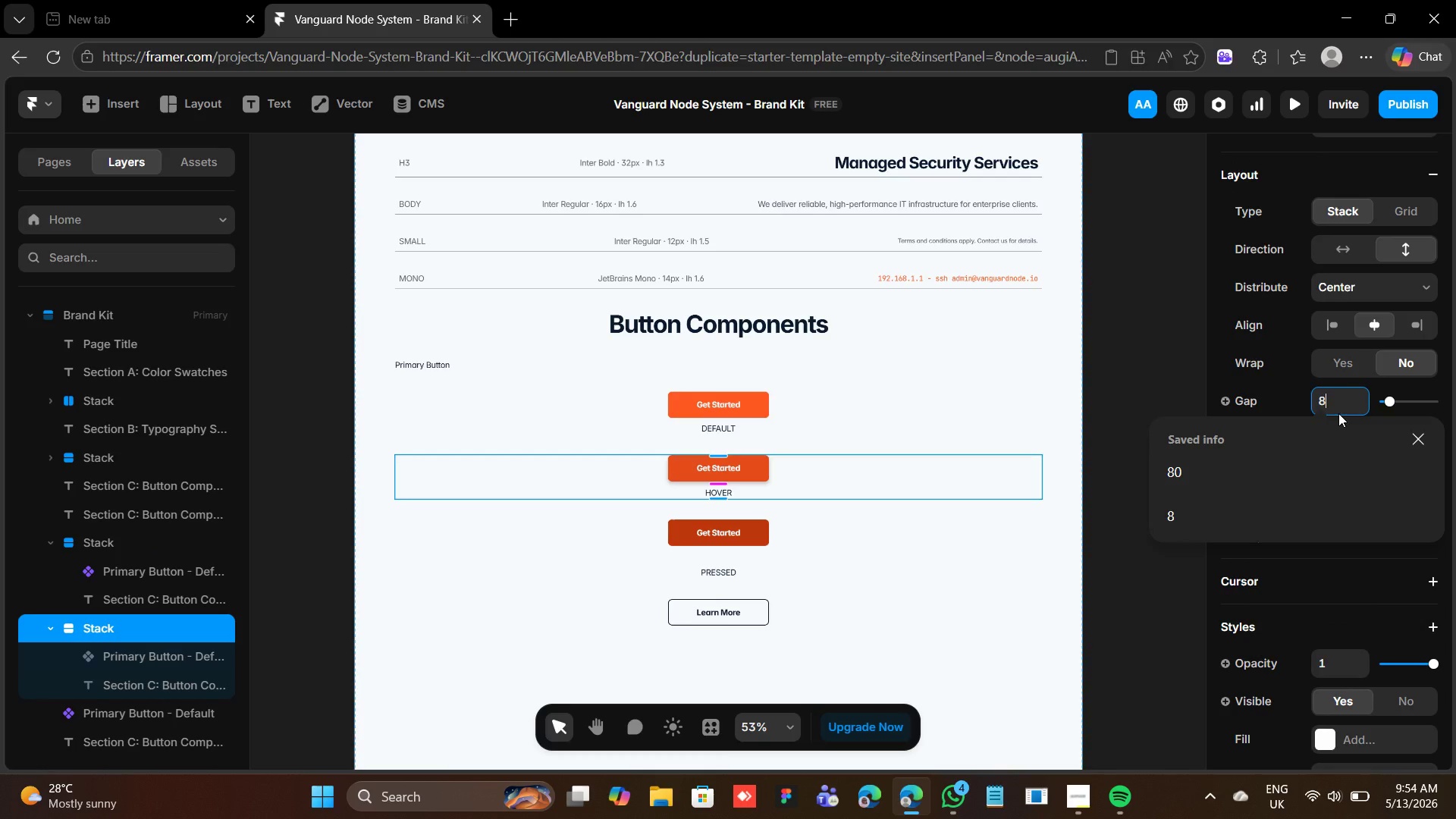 
key(Enter)
 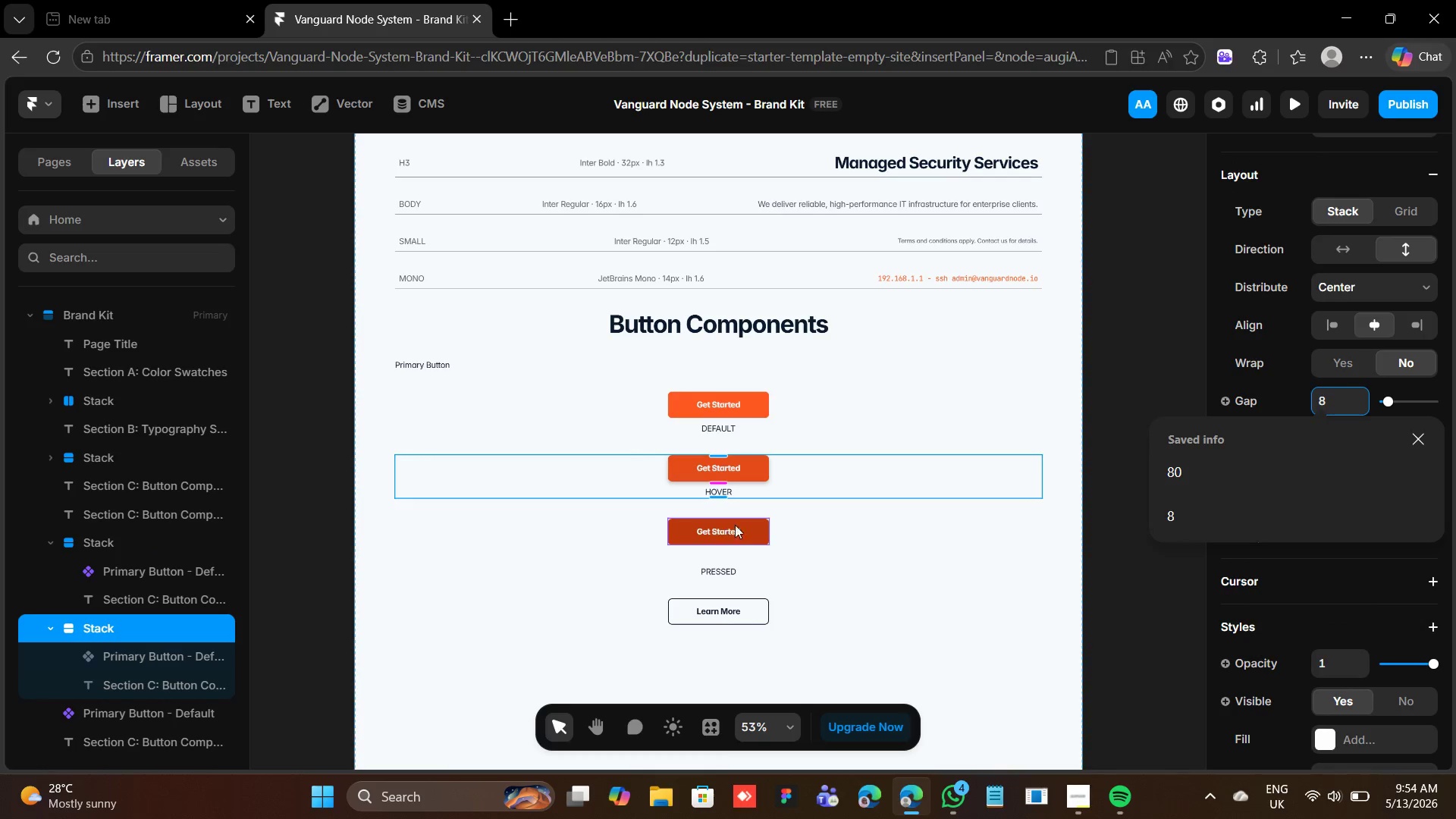 
left_click([757, 526])
 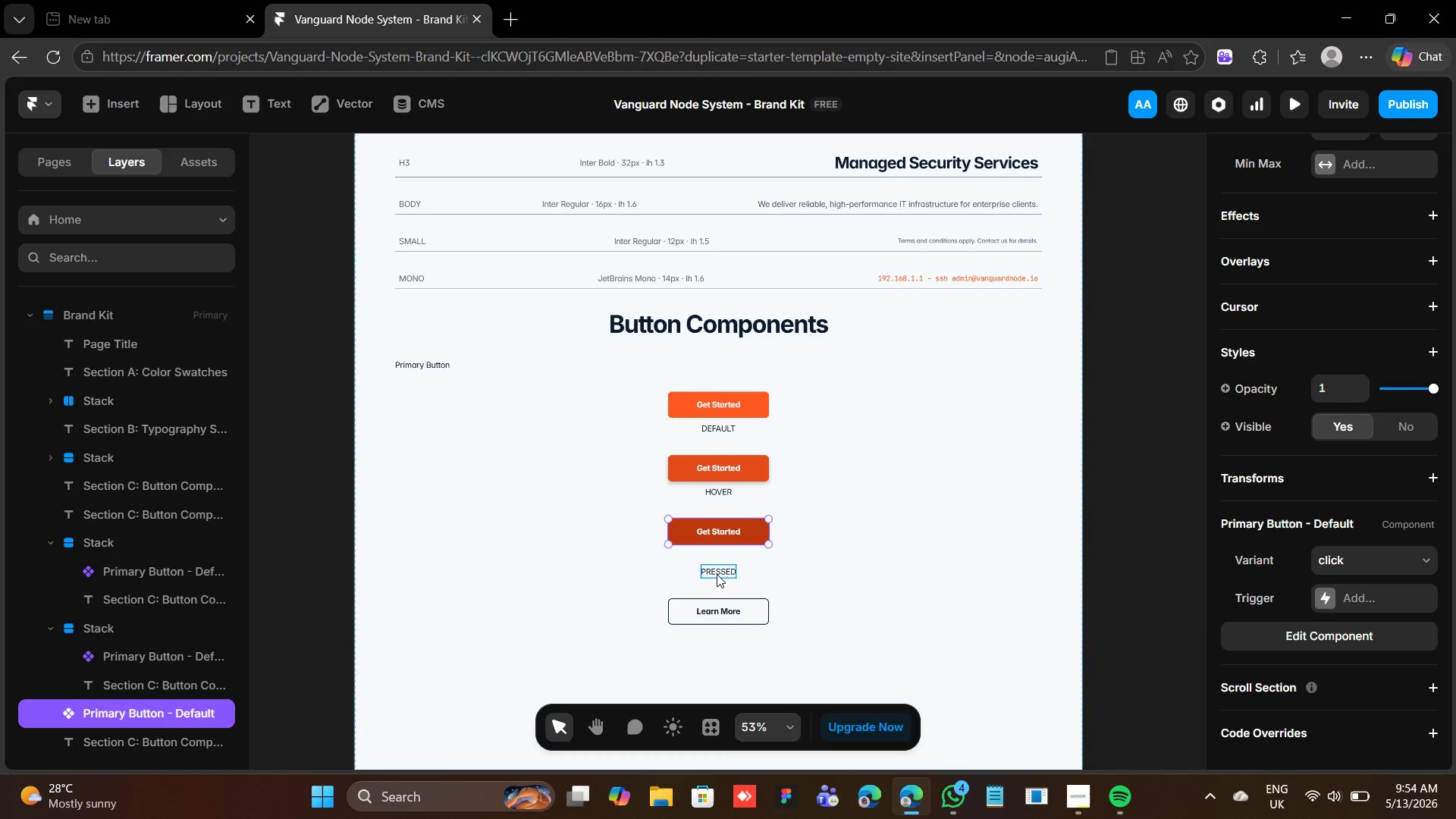 
hold_key(key=ShiftLeft, duration=0.52)
 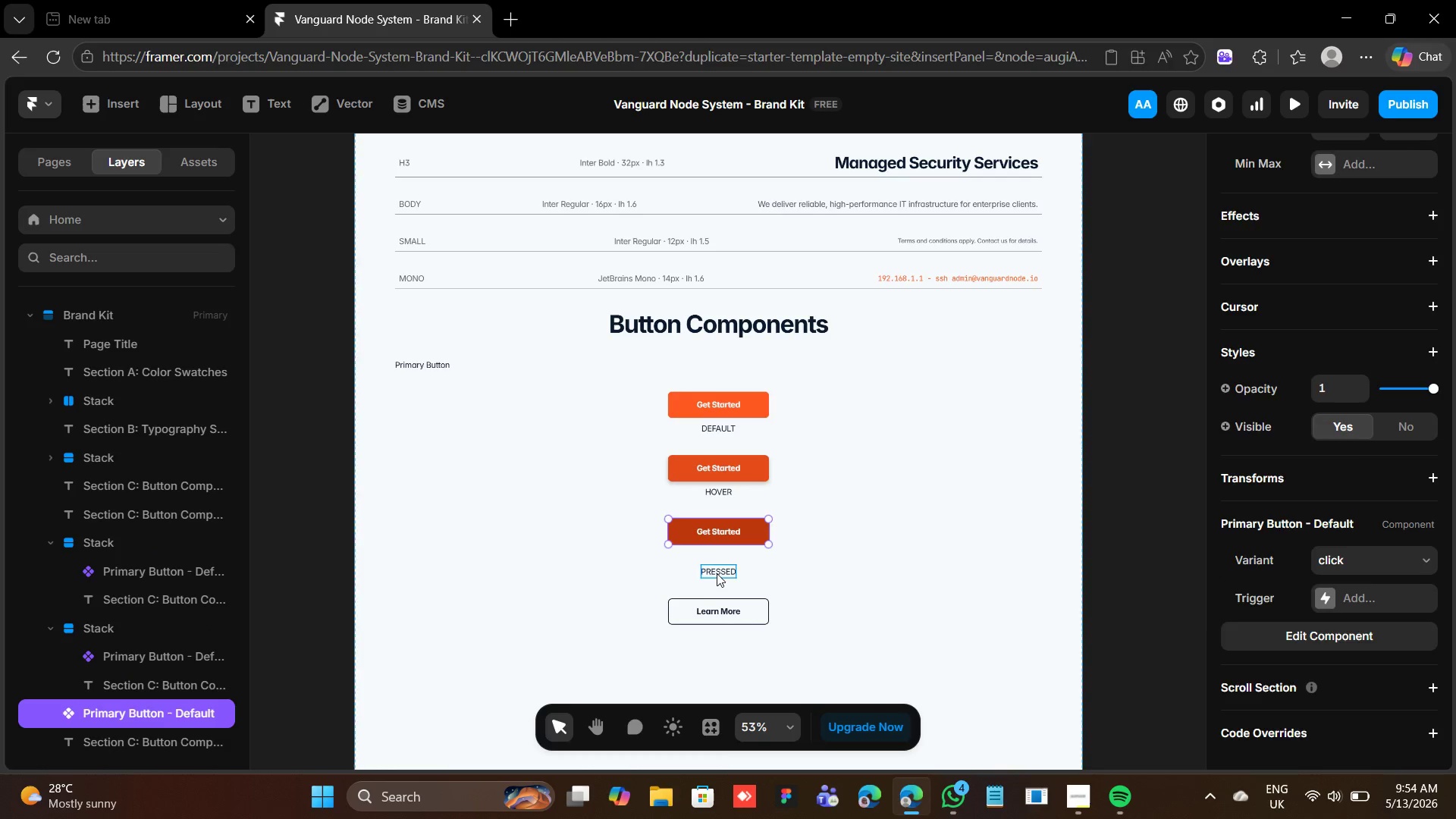 
hold_key(key=ShiftLeft, duration=0.41)
left_click([715, 573])
 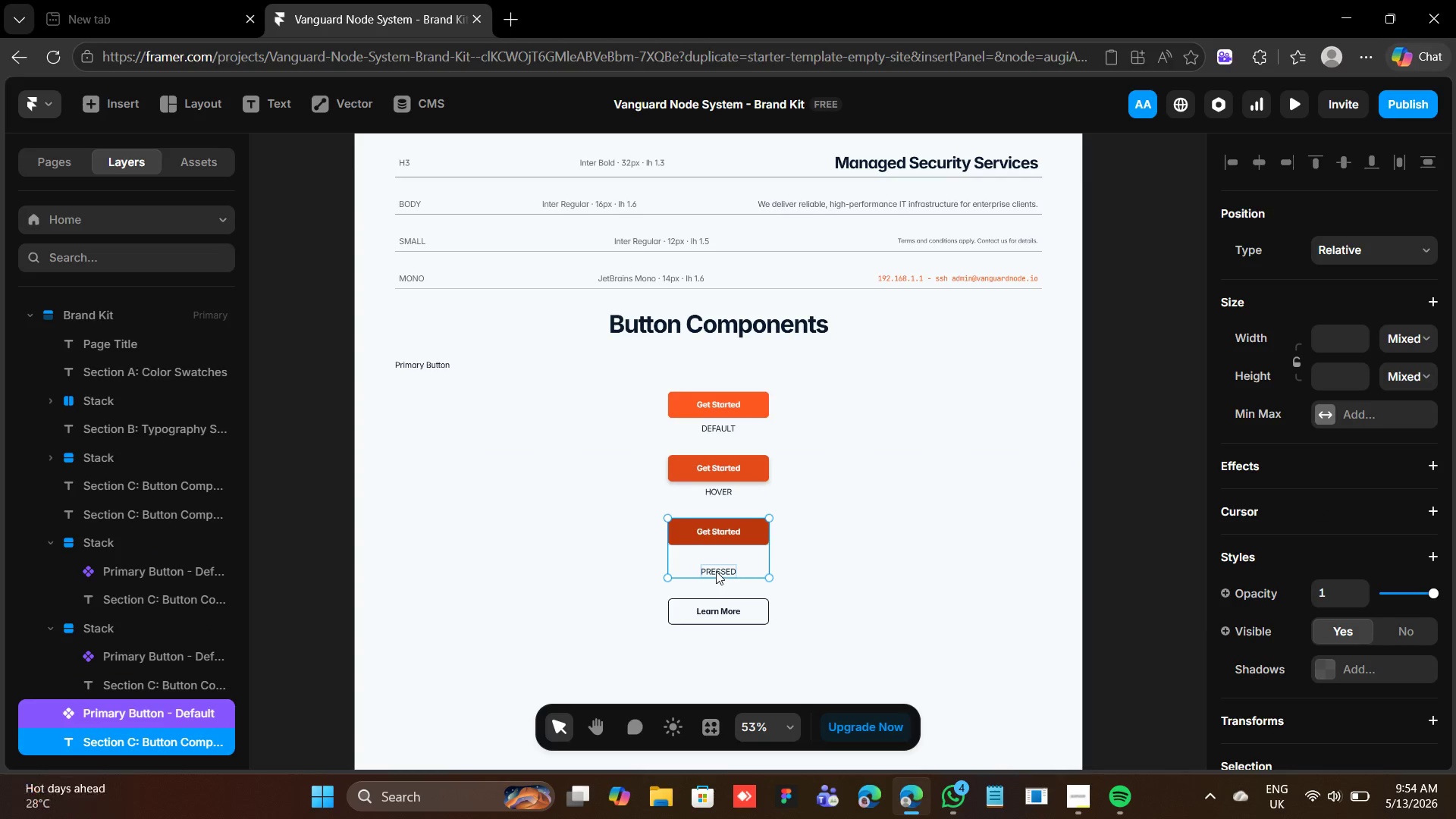 
key(Shift+ShiftLeft)
 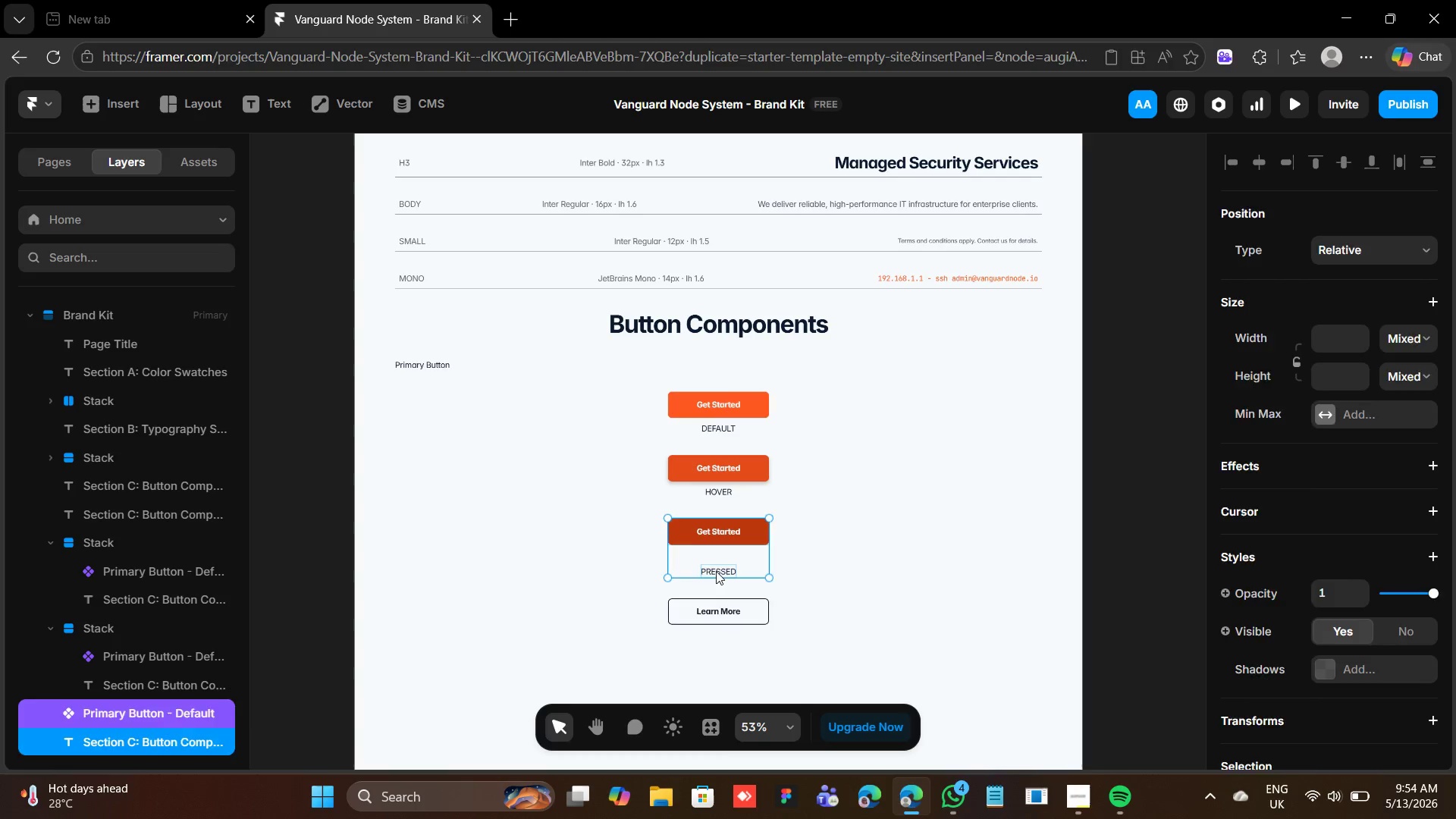 
key(Shift+A)
 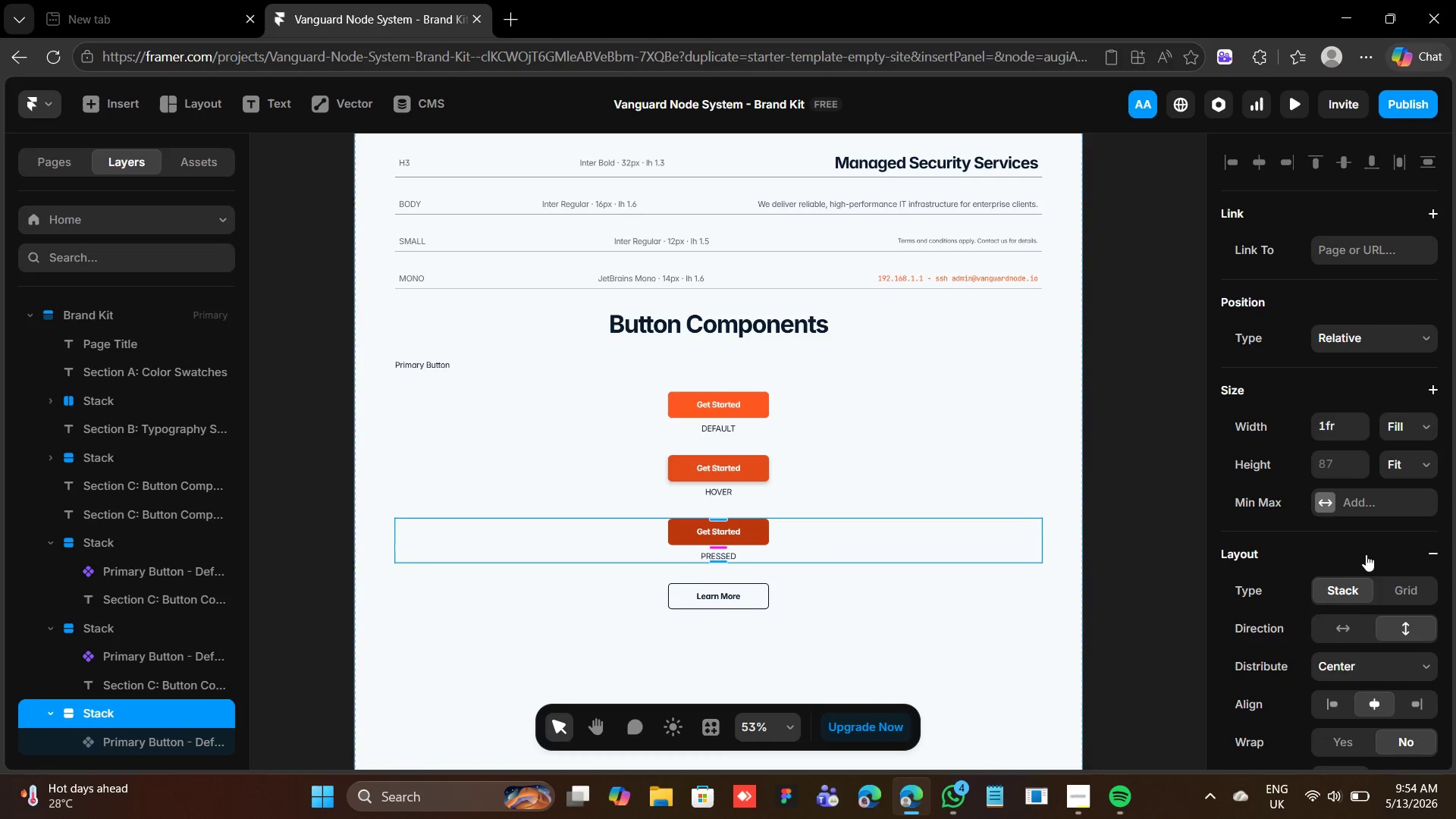 
scroll: coordinate [1349, 580], scroll_direction: down, amount: 3.0
 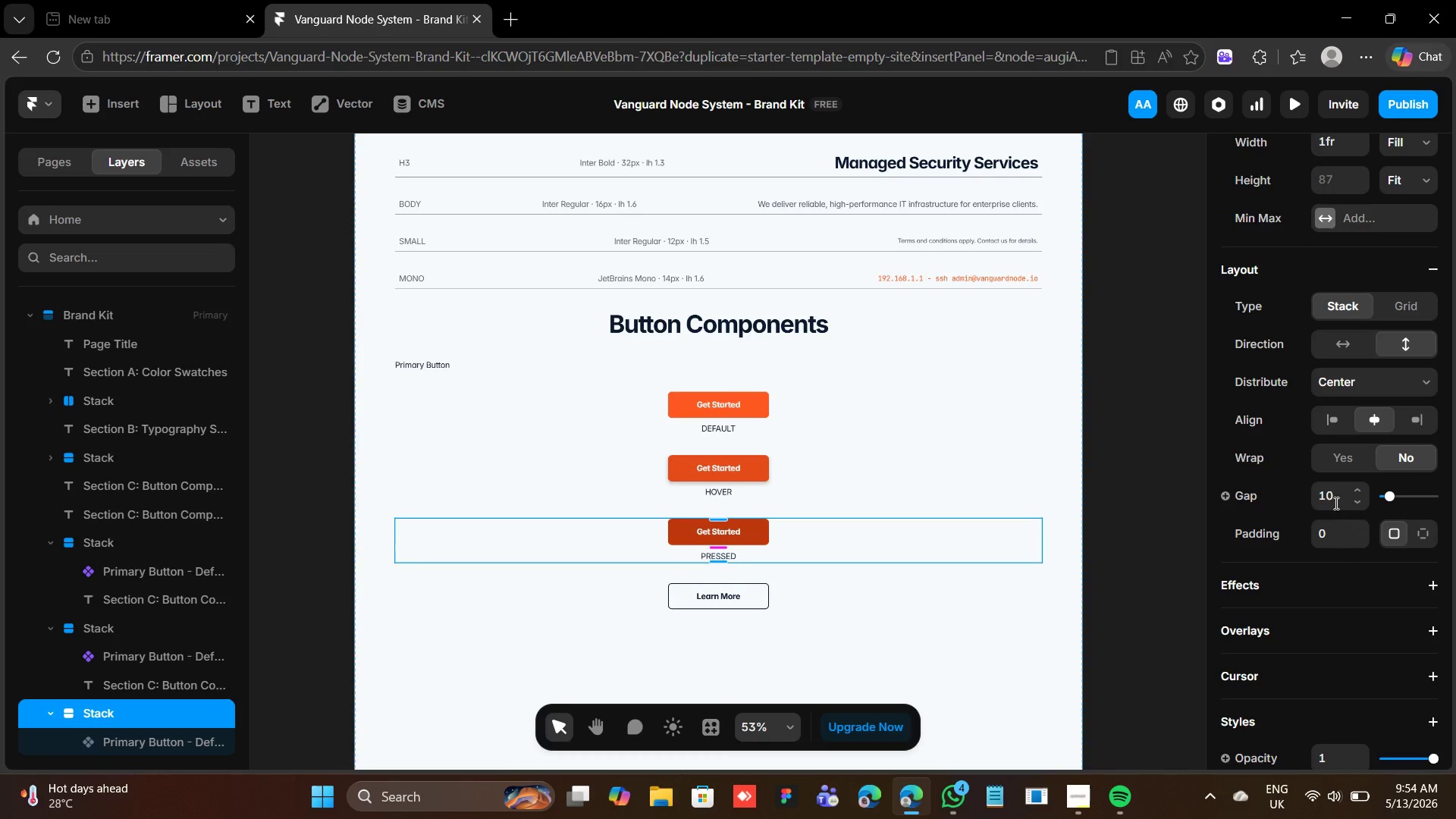 
left_click([1335, 498])
 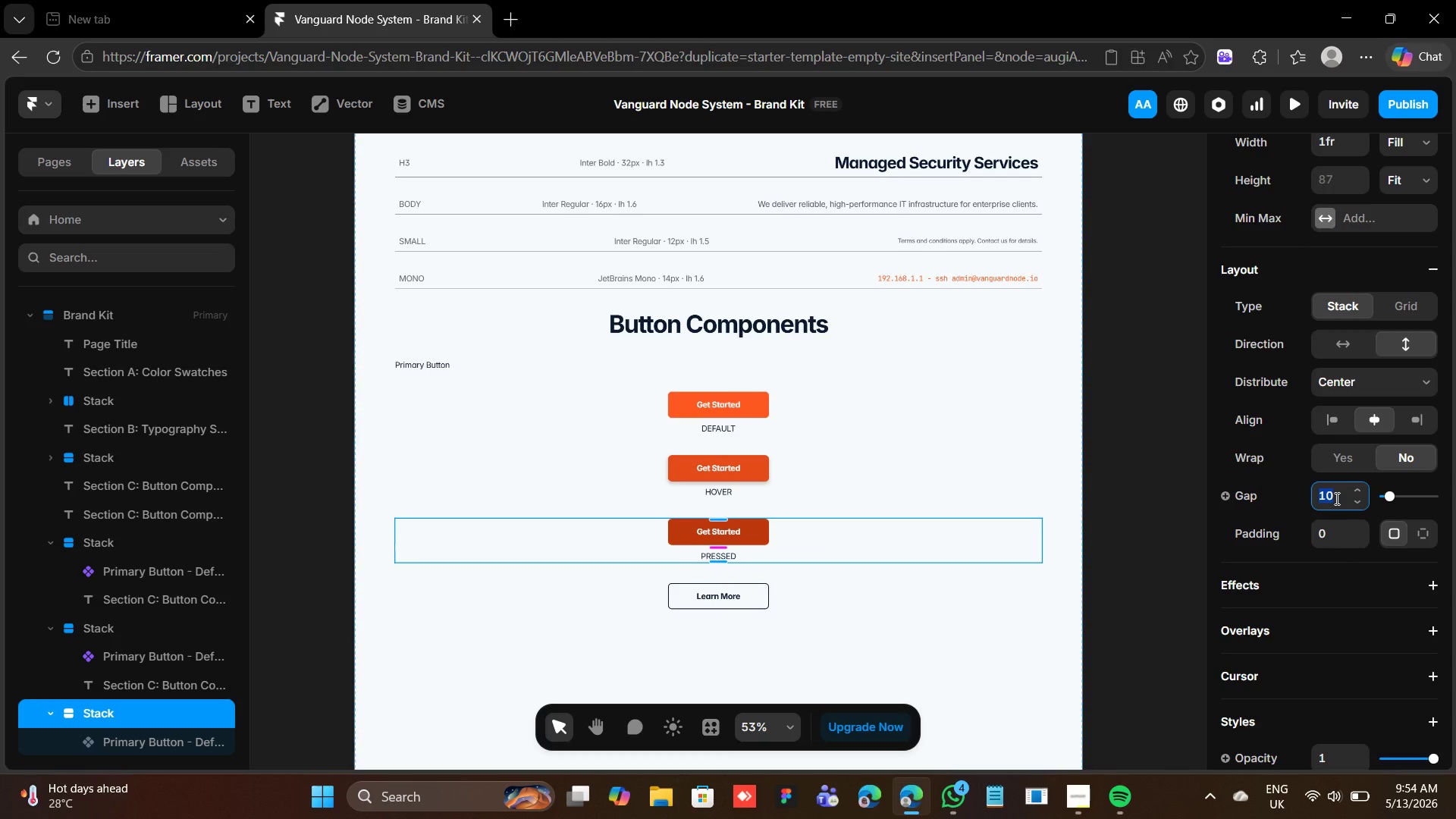 
key(8)
 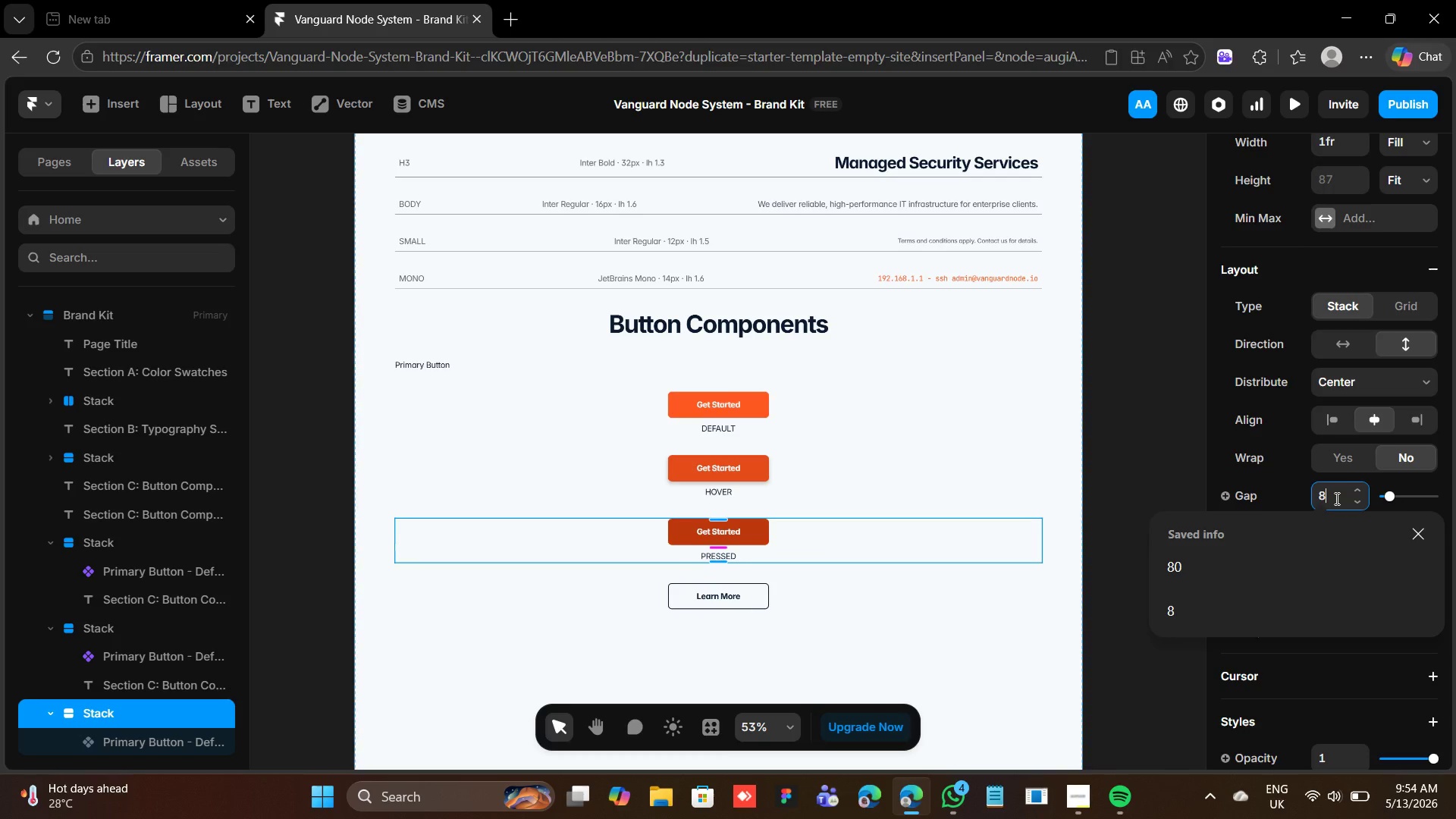 
key(Enter)
 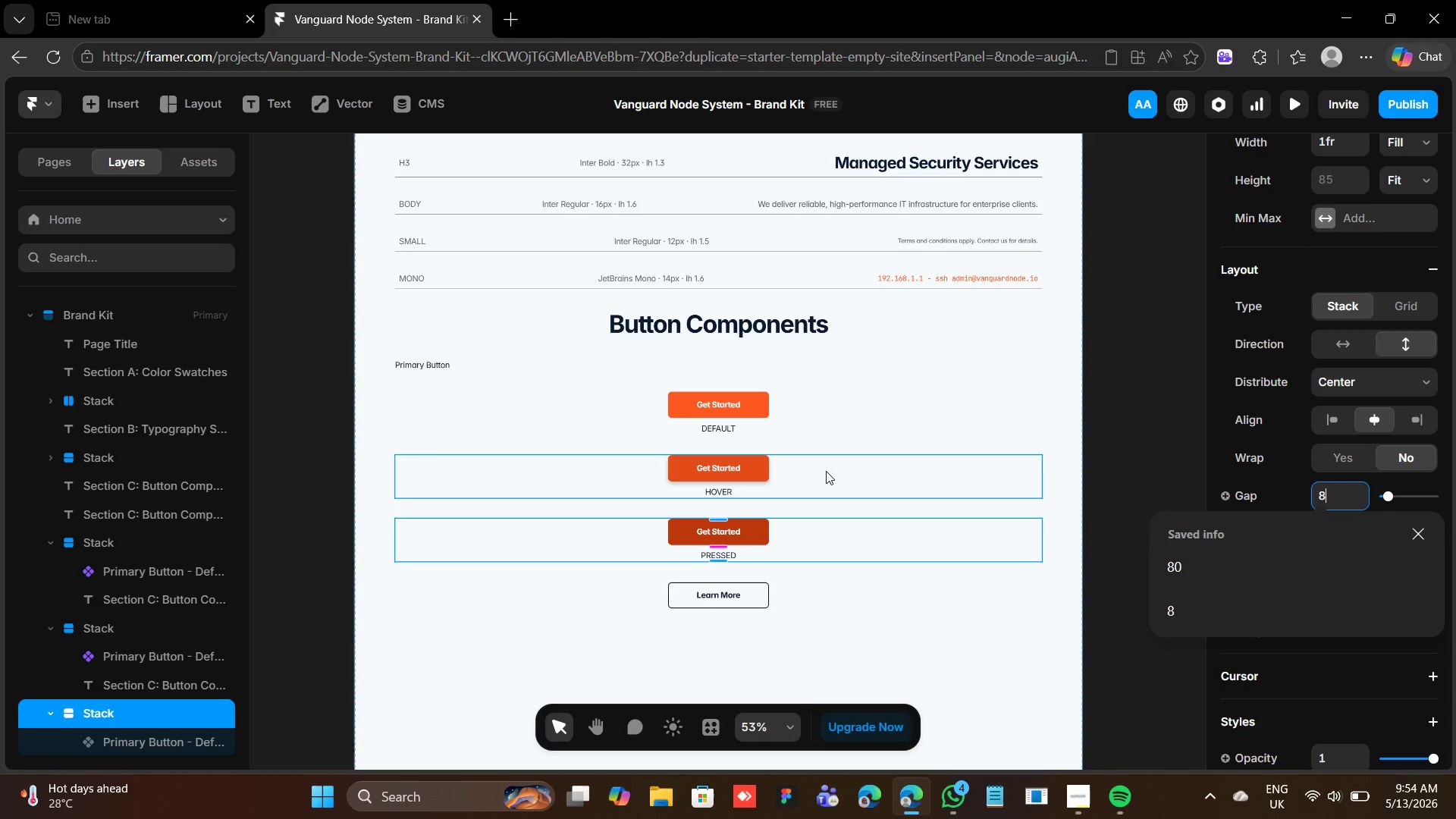 
hold_key(key=ShiftLeft, duration=1.41)
left_click([822, 414])
 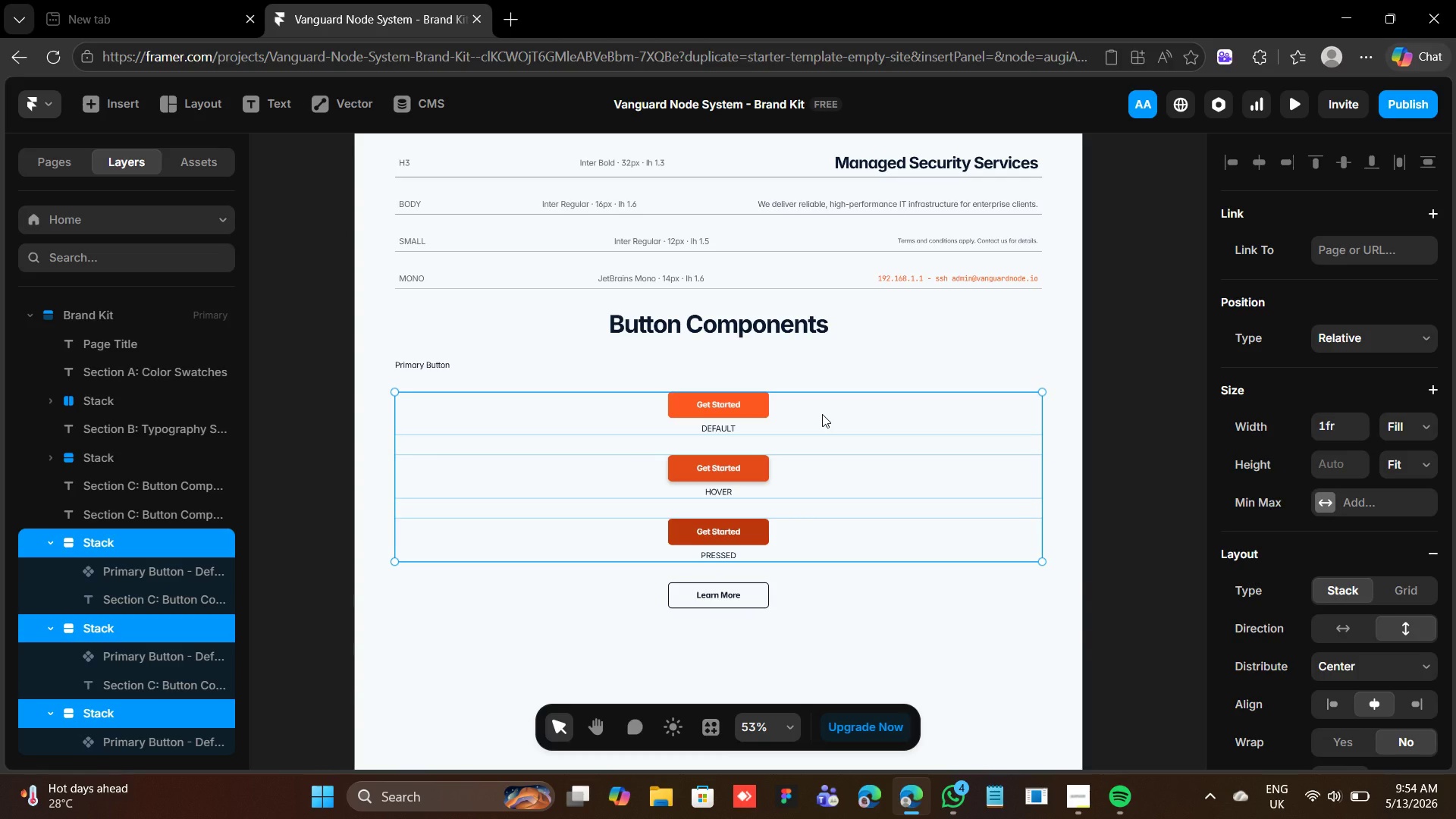 
key(Shift+ShiftLeft)
 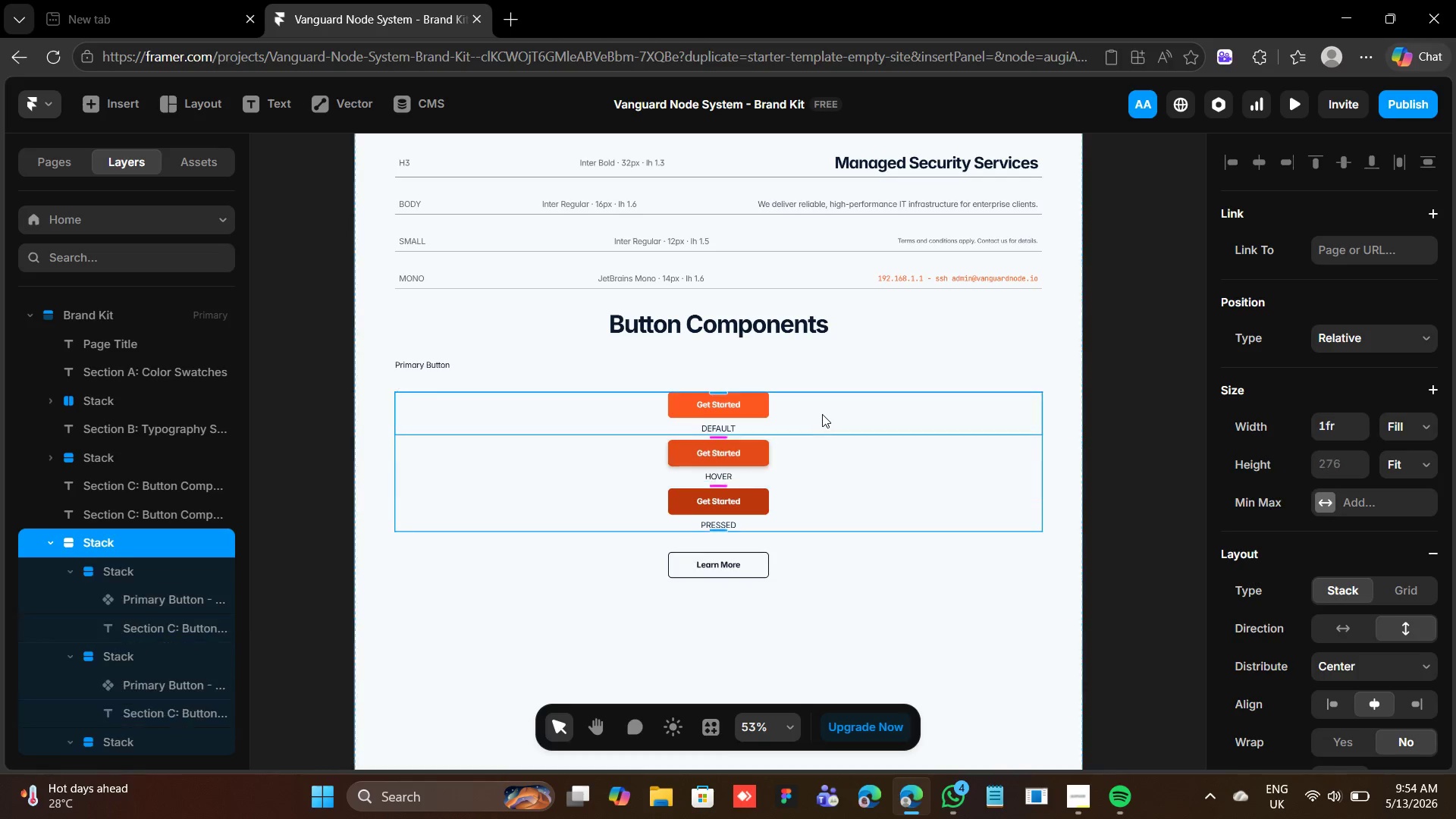 
key(Shift+A)
 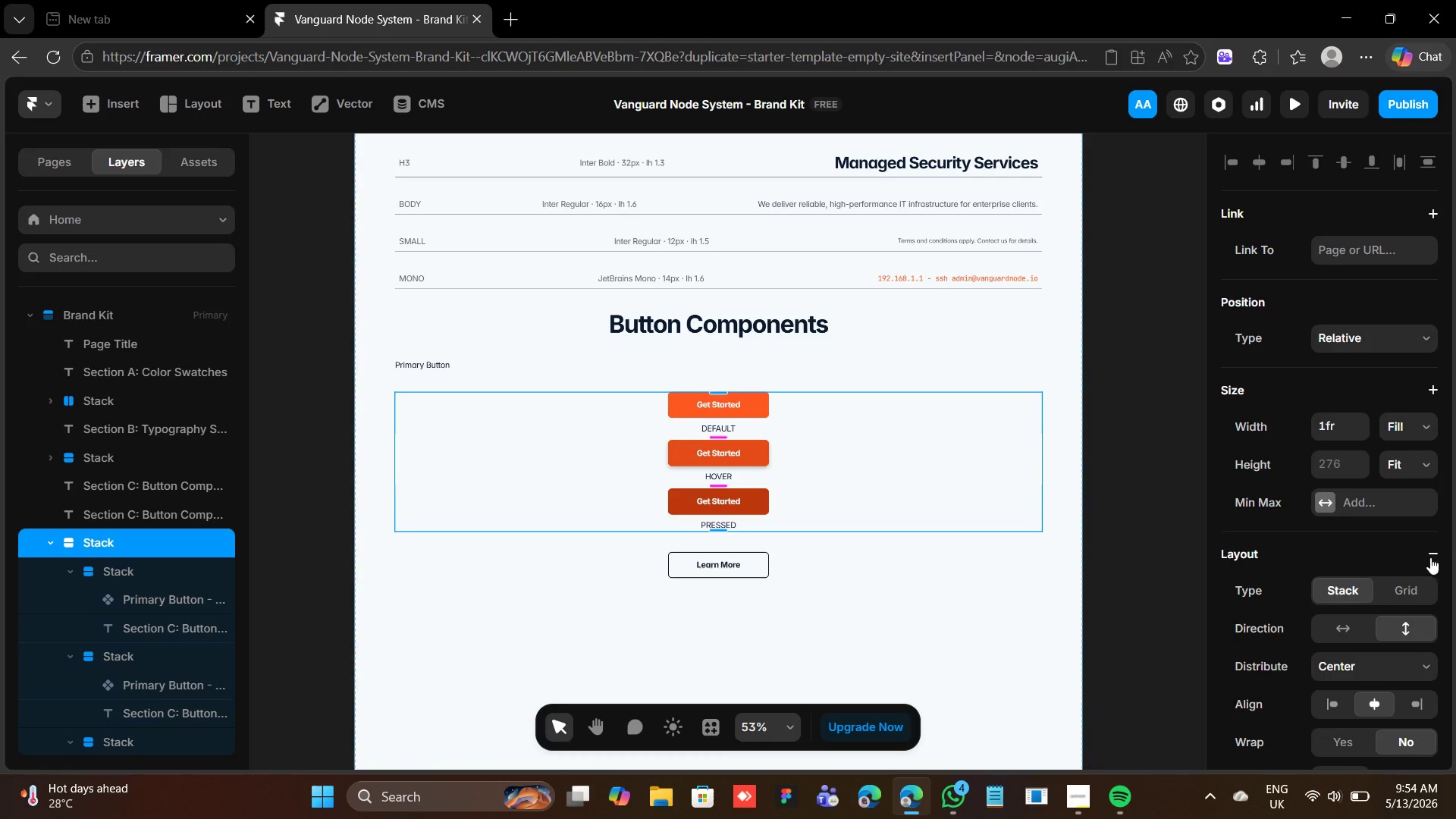 
scroll: coordinate [1371, 588], scroll_direction: down, amount: 3.0
 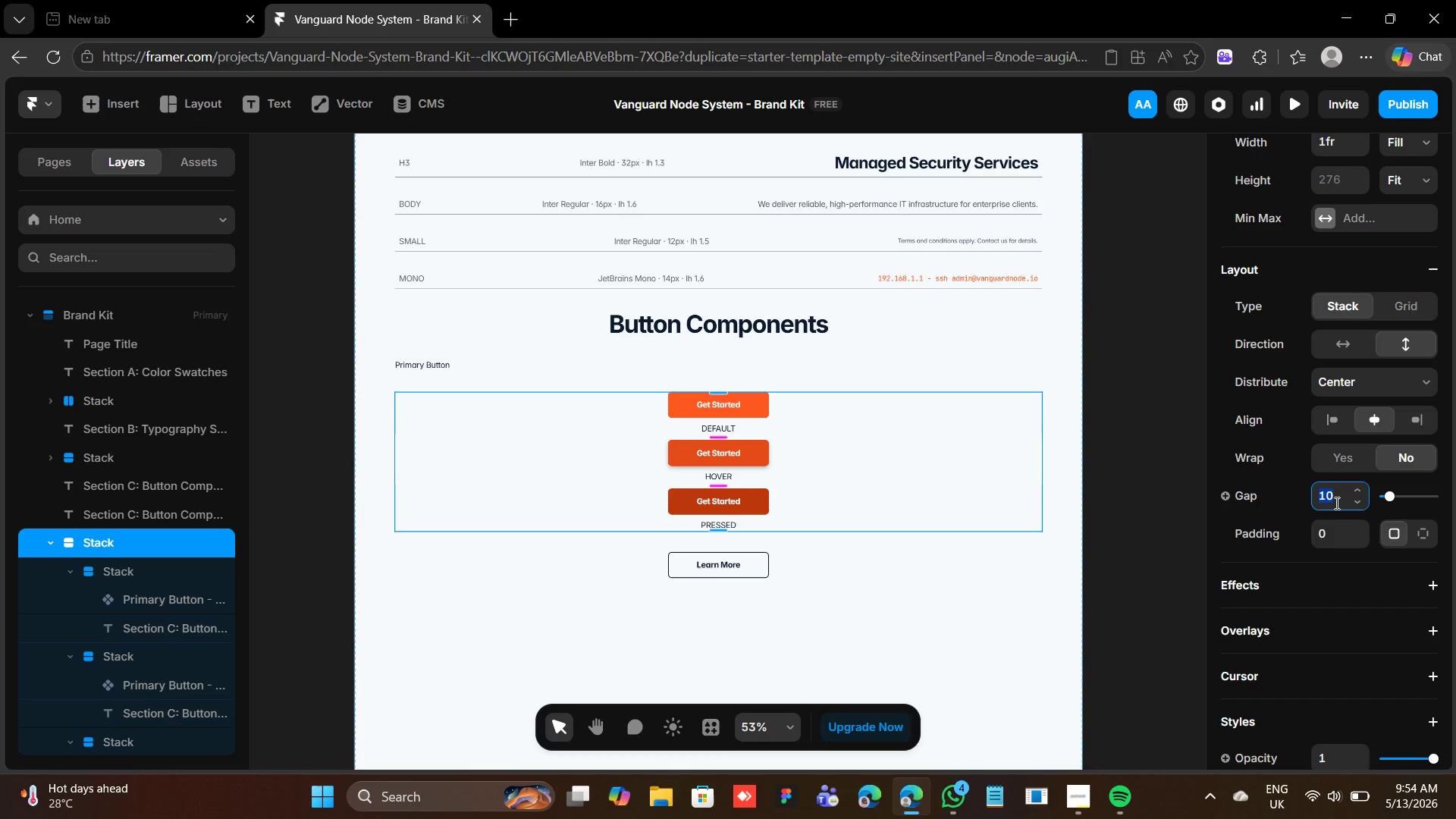 
type(24)
 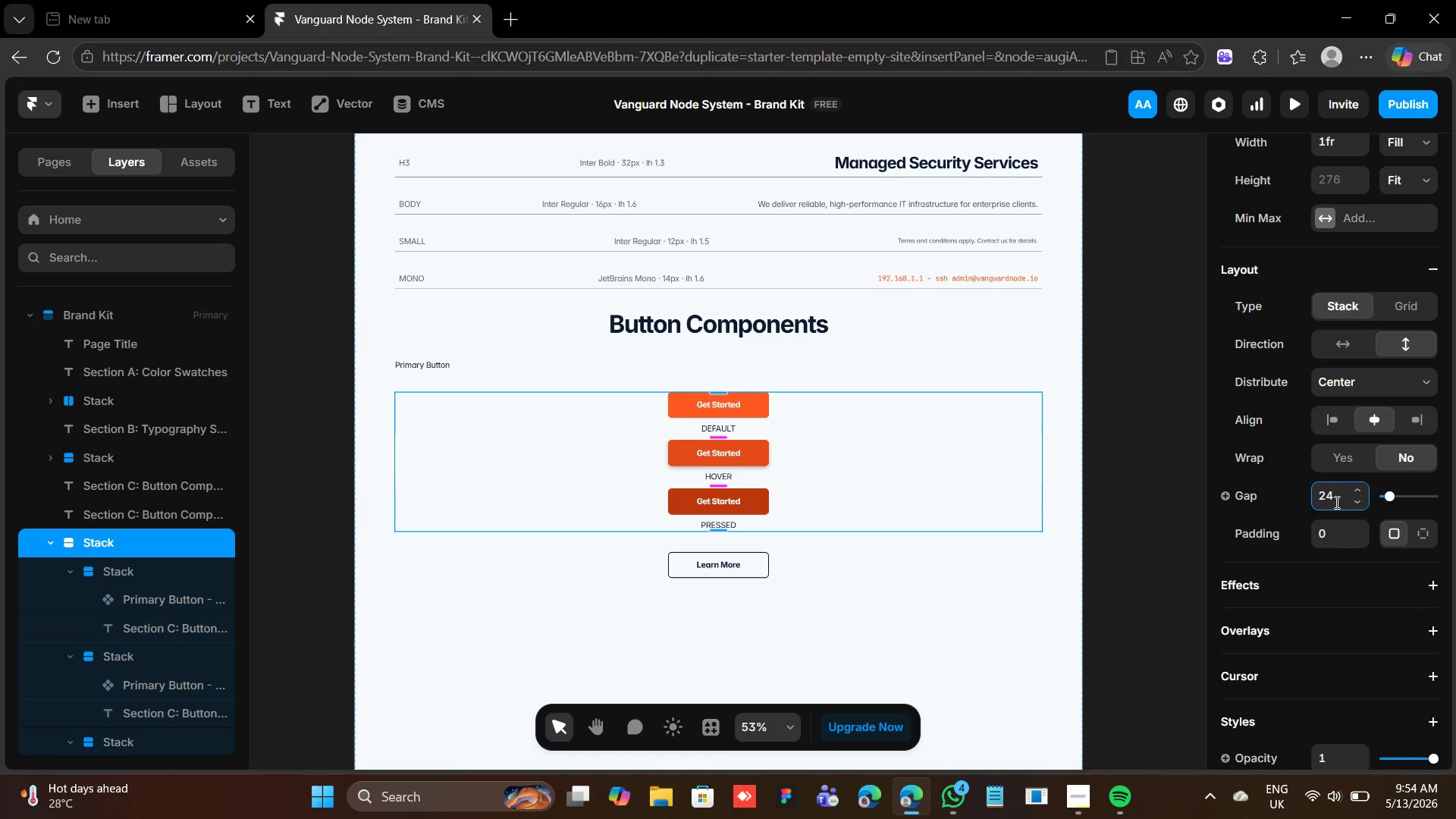 
key(Enter)
 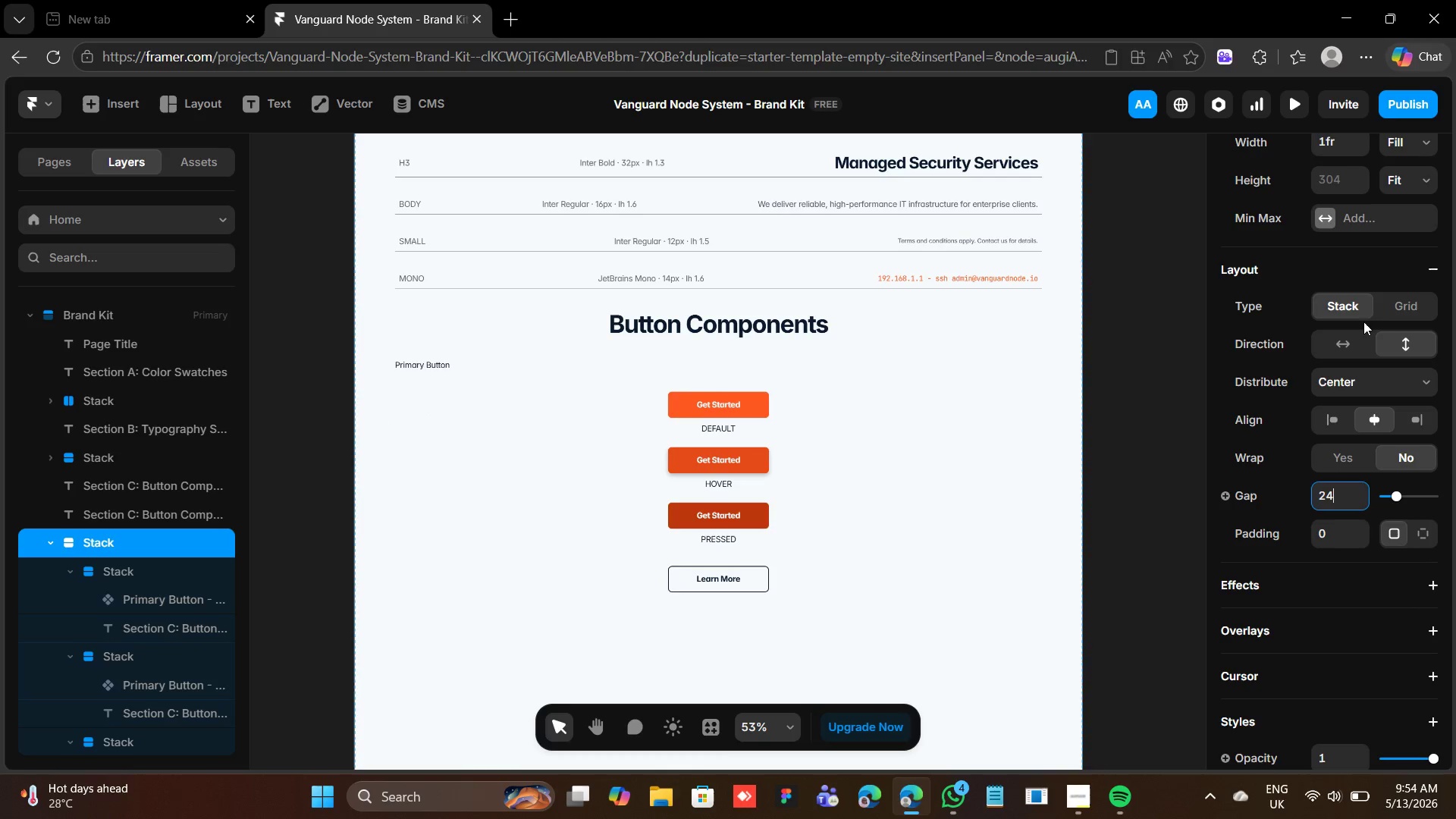 
scroll: coordinate [1361, 309], scroll_direction: up, amount: 12.0
 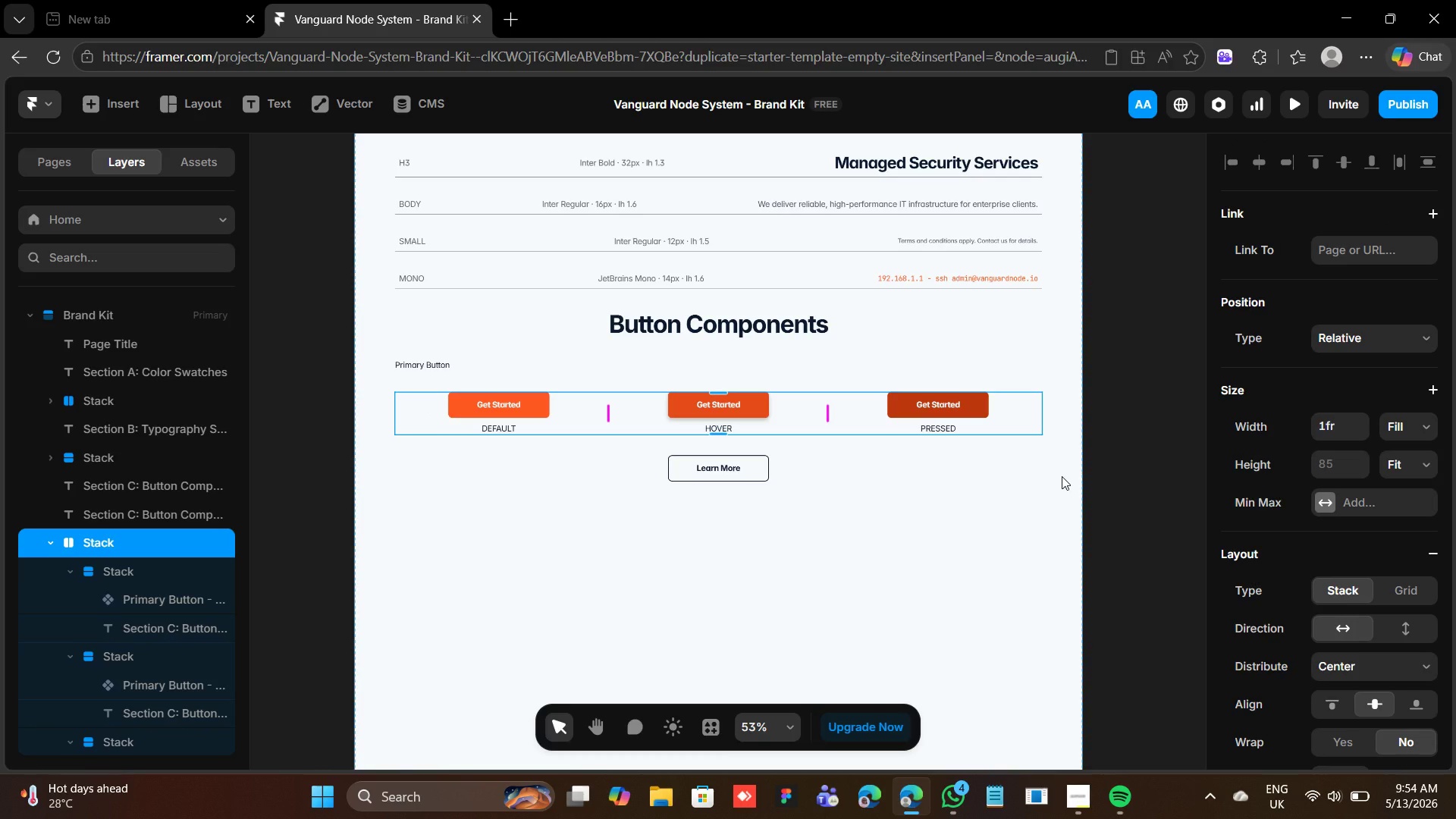 
wait(17.12)
 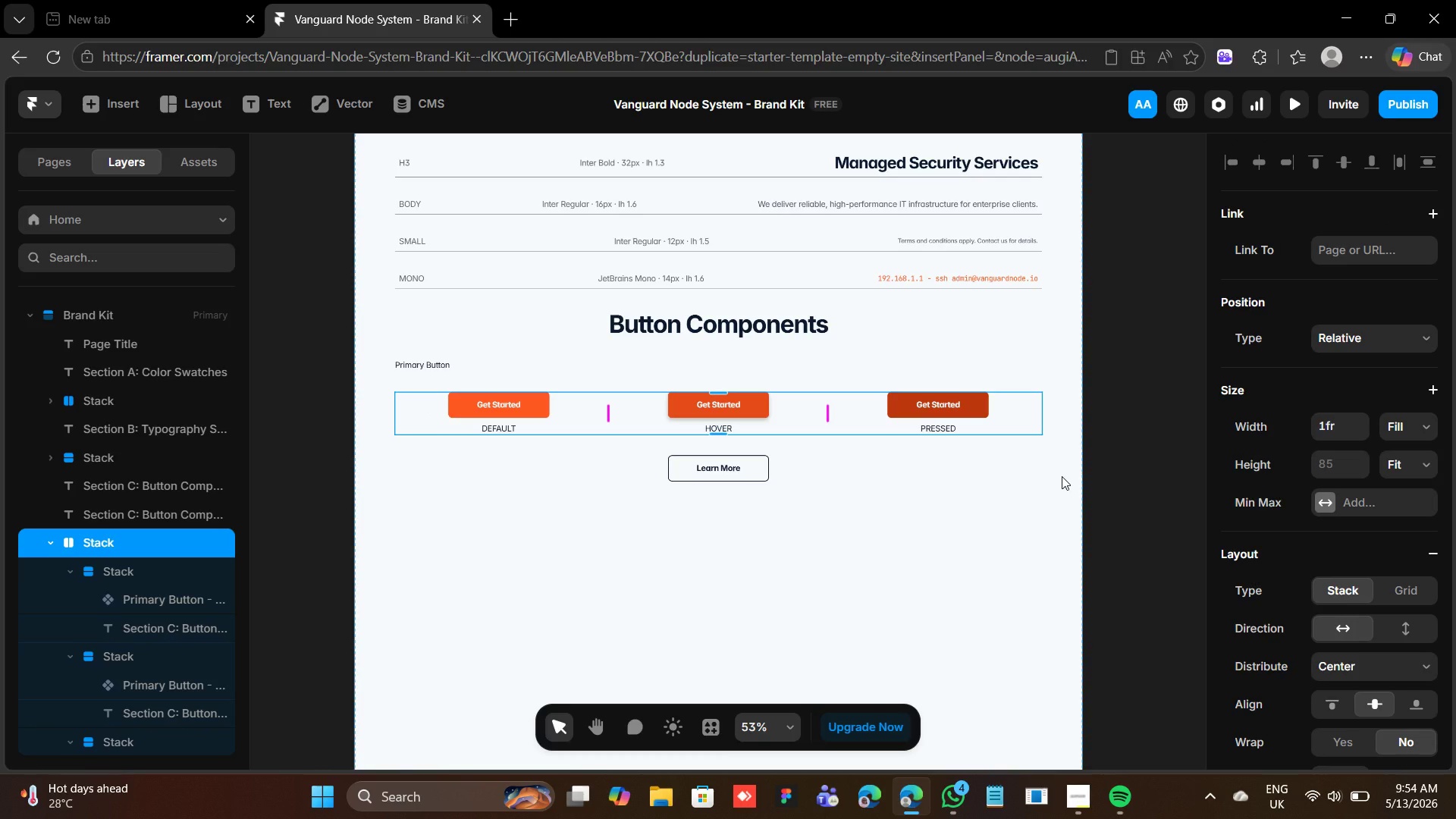 
left_click([431, 360])
 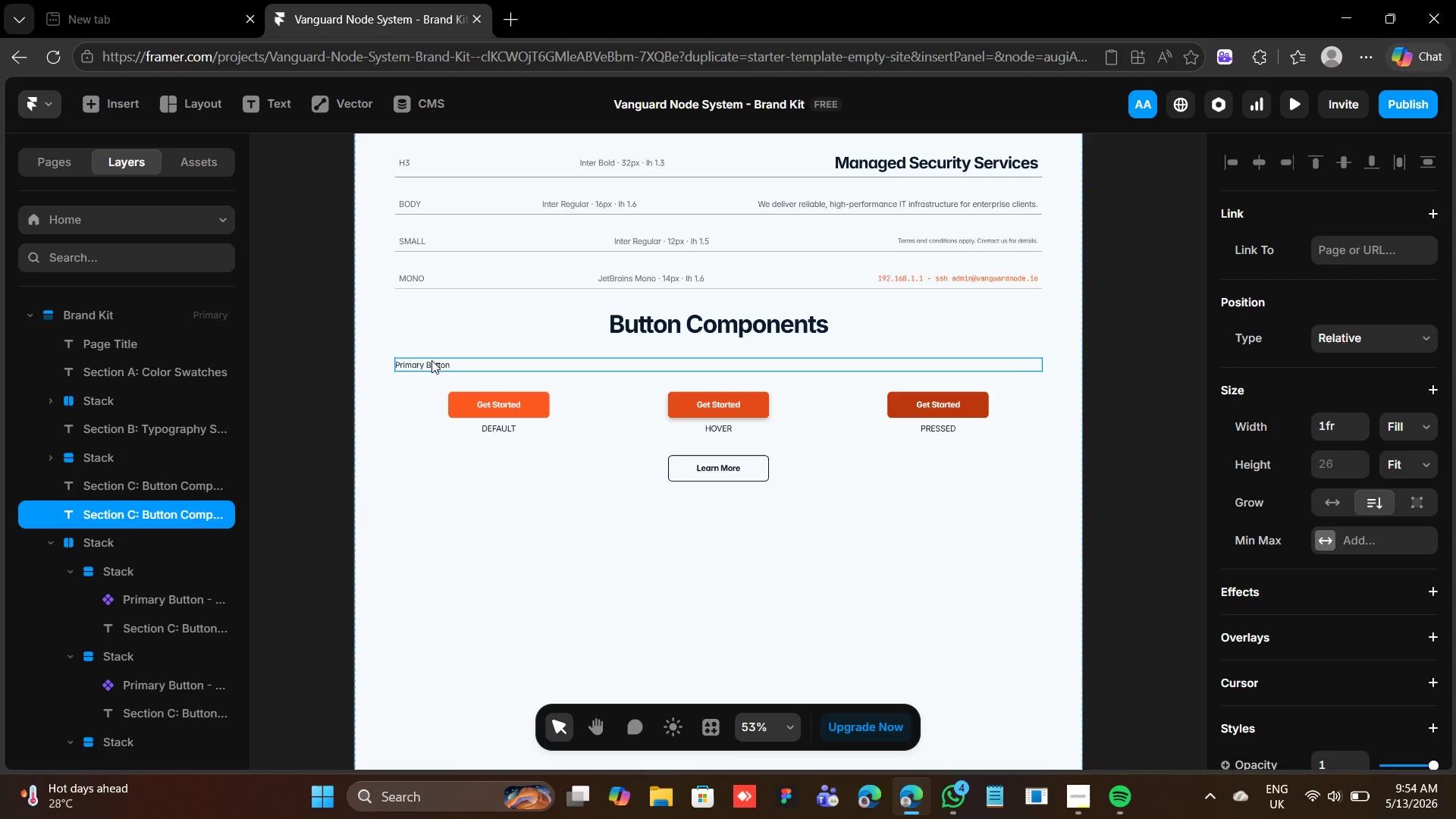 
key(Control+D)
 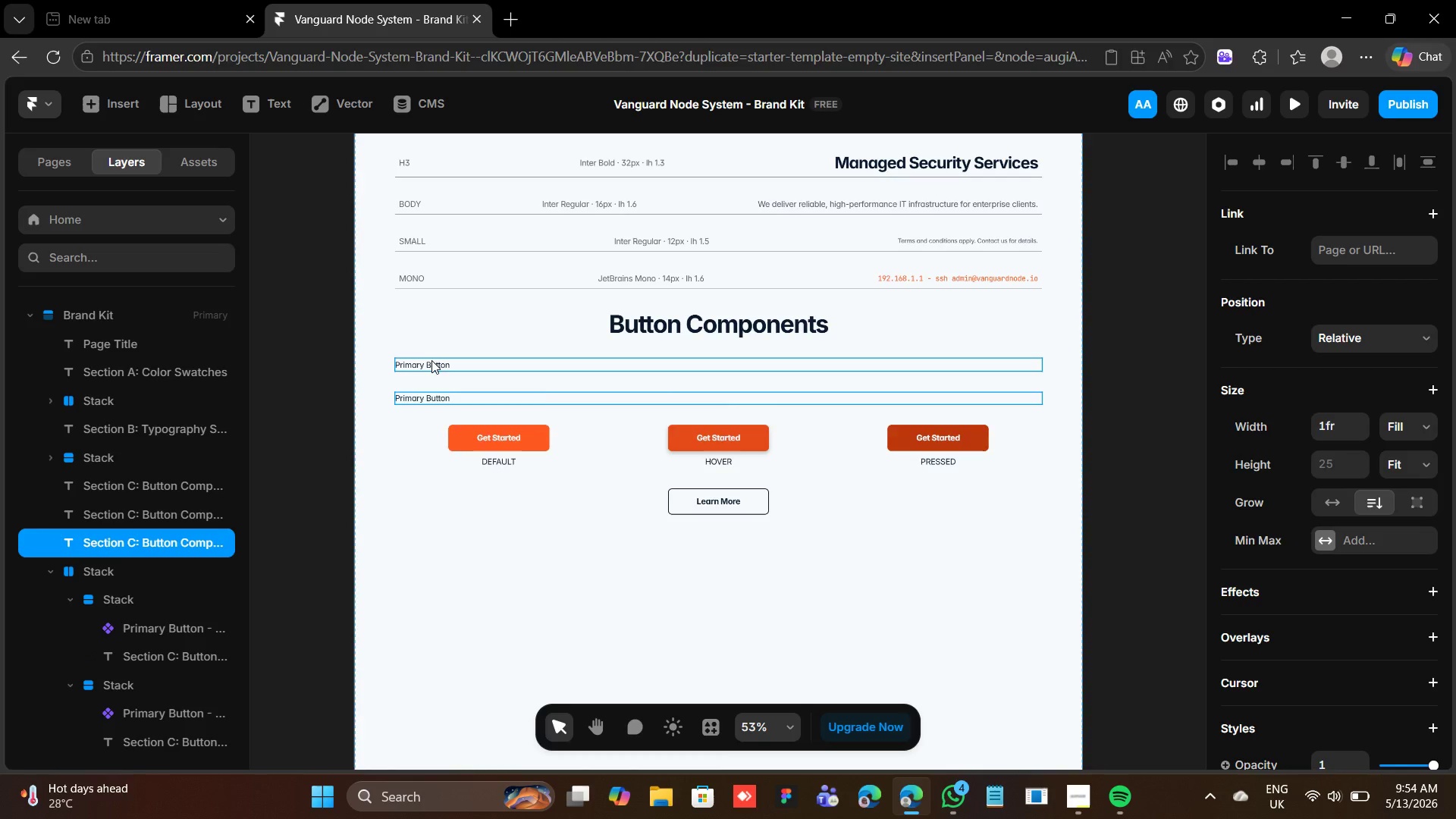 
key(ArrowDown)
 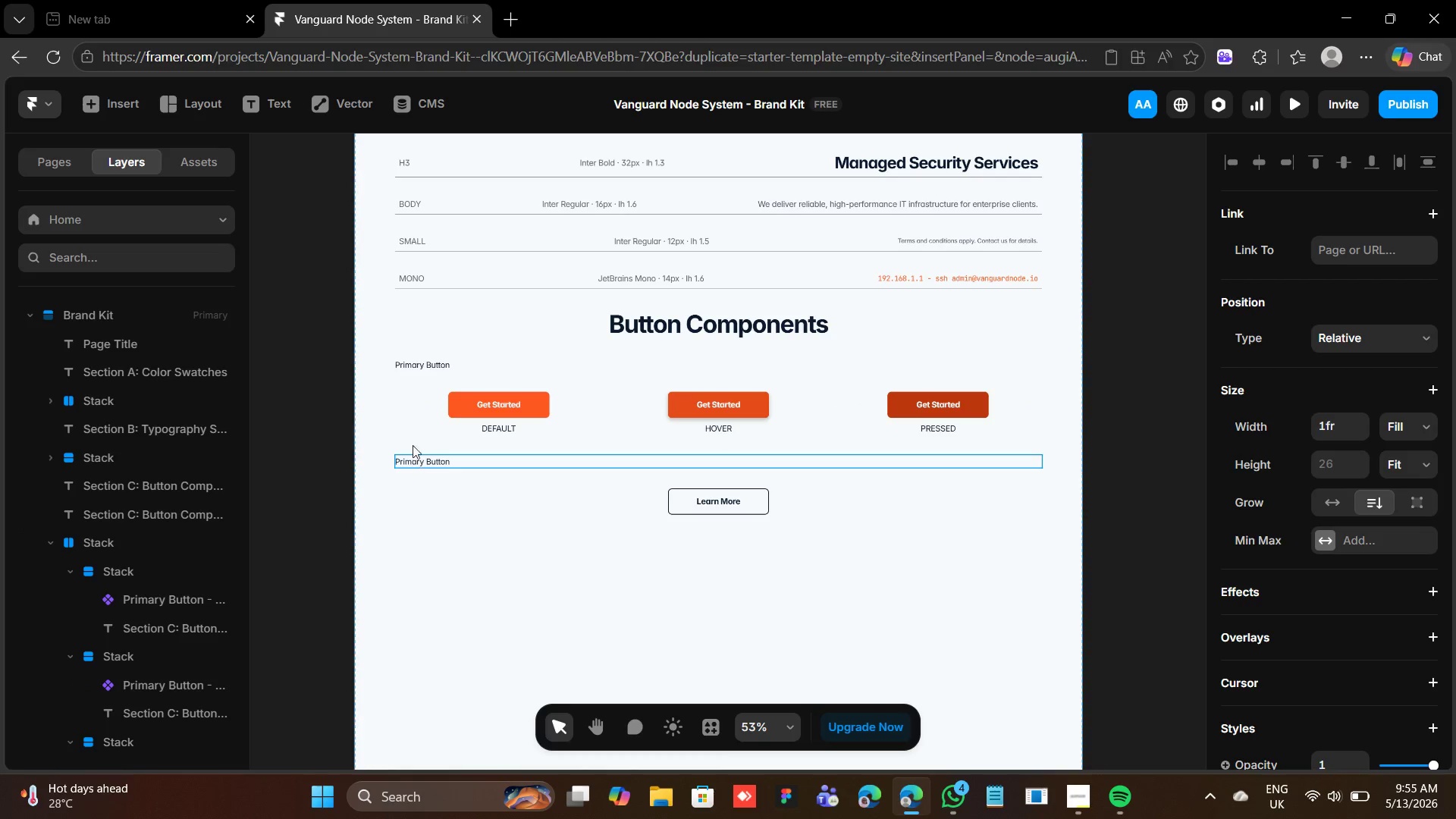 
wait(6.11)
 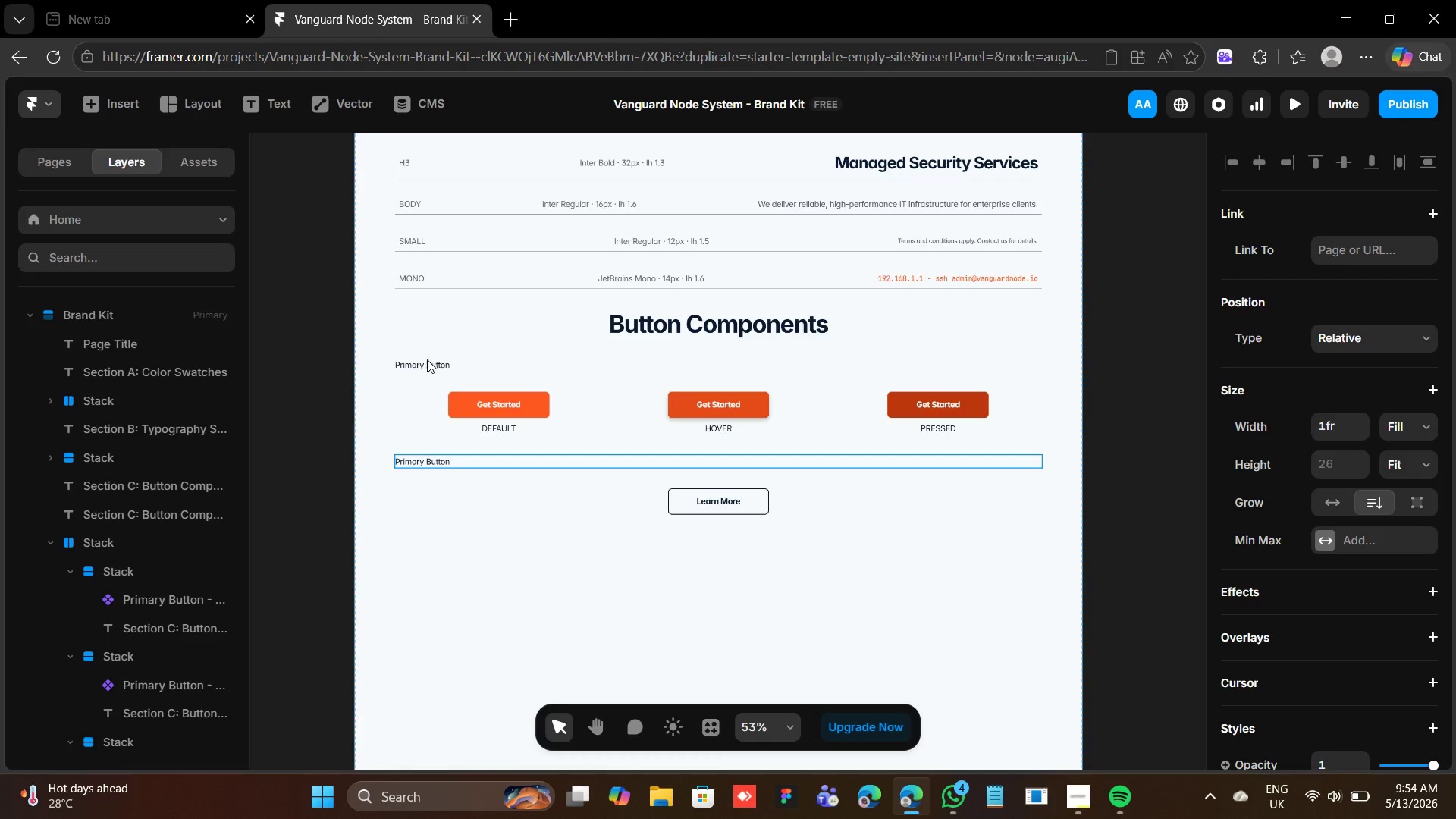 
double_click([417, 362])
 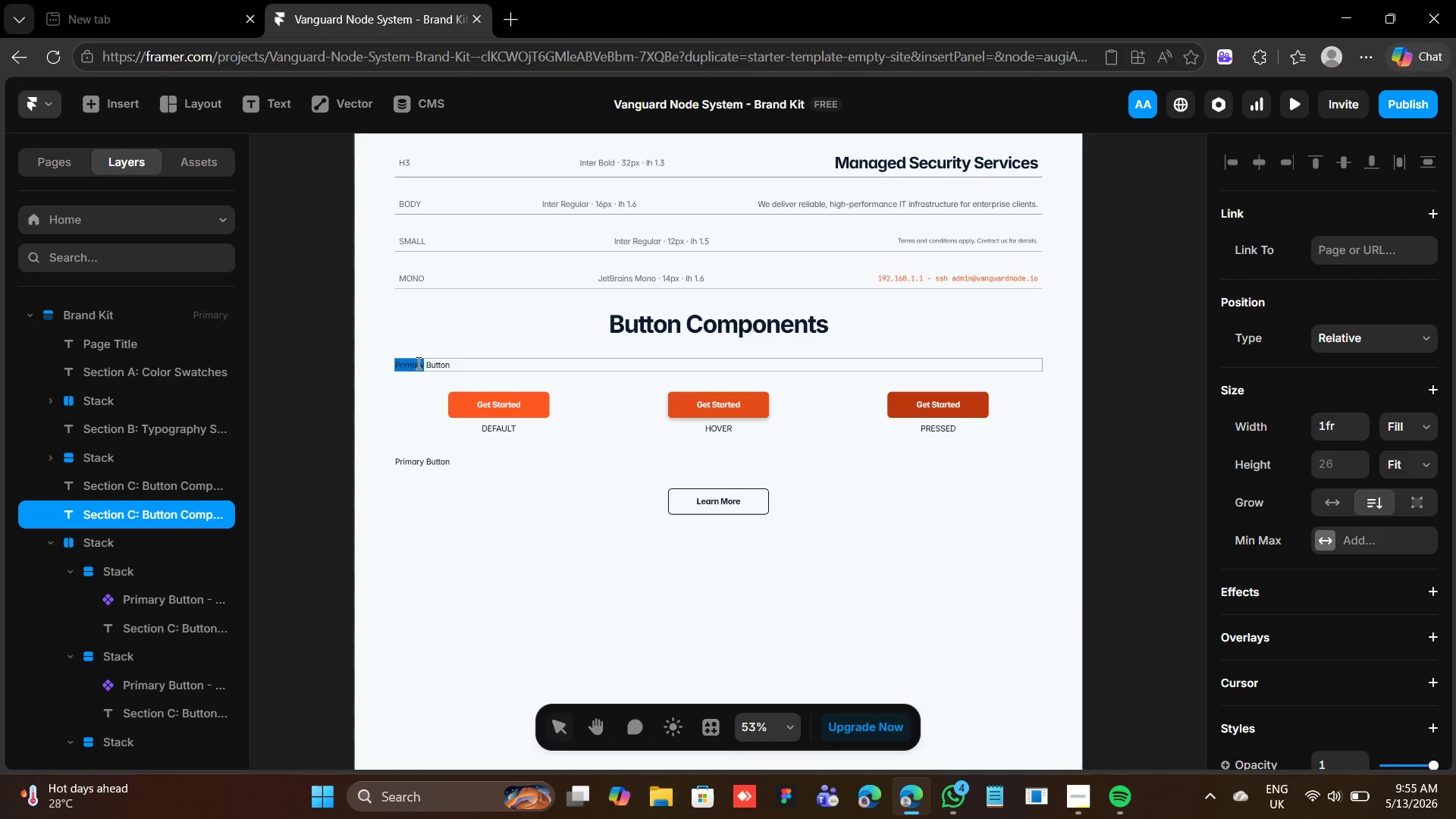 
triple_click([417, 362])
 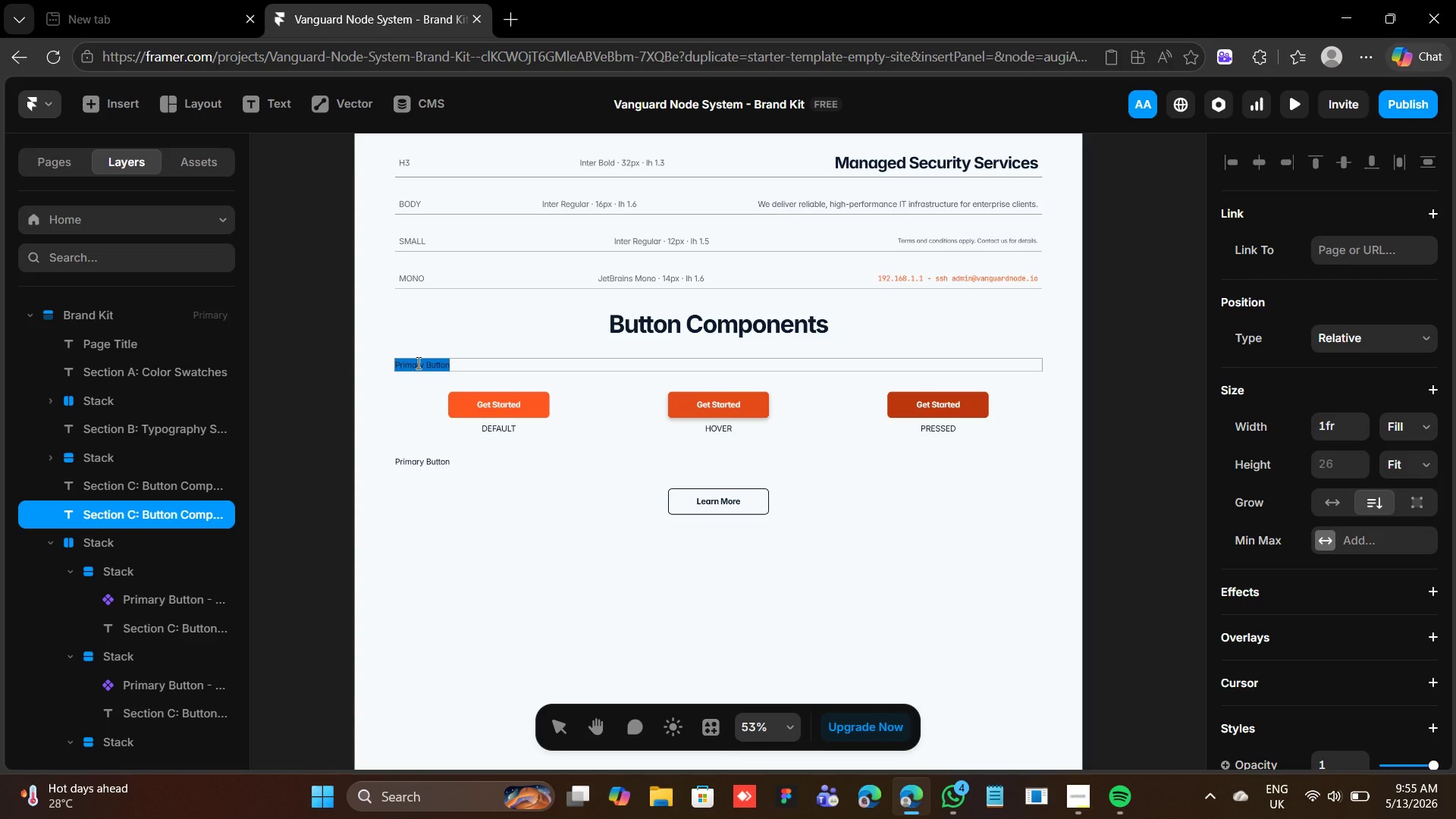 
type(PRIMARY BUTTON)
 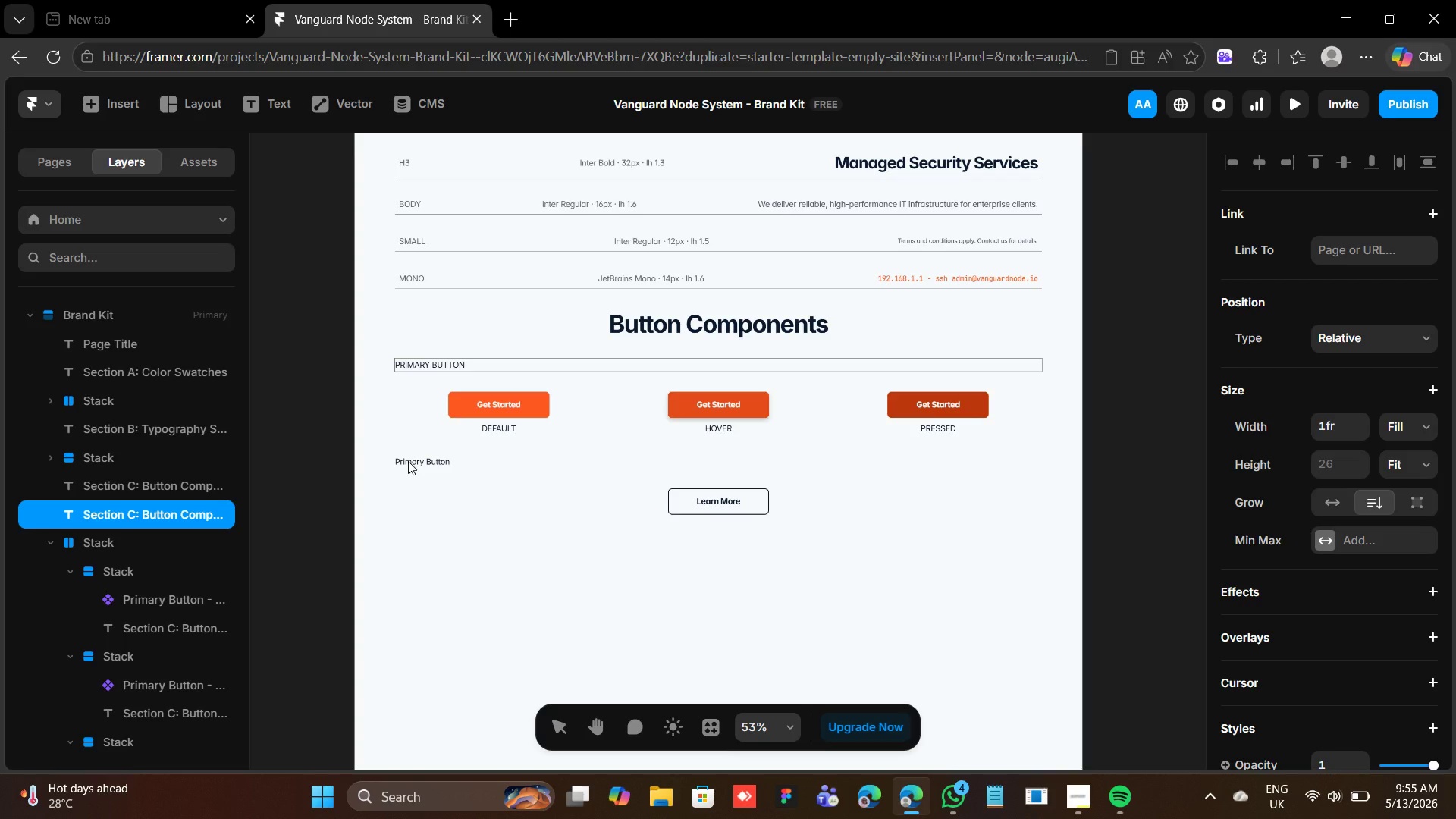 
double_click([408, 460])
 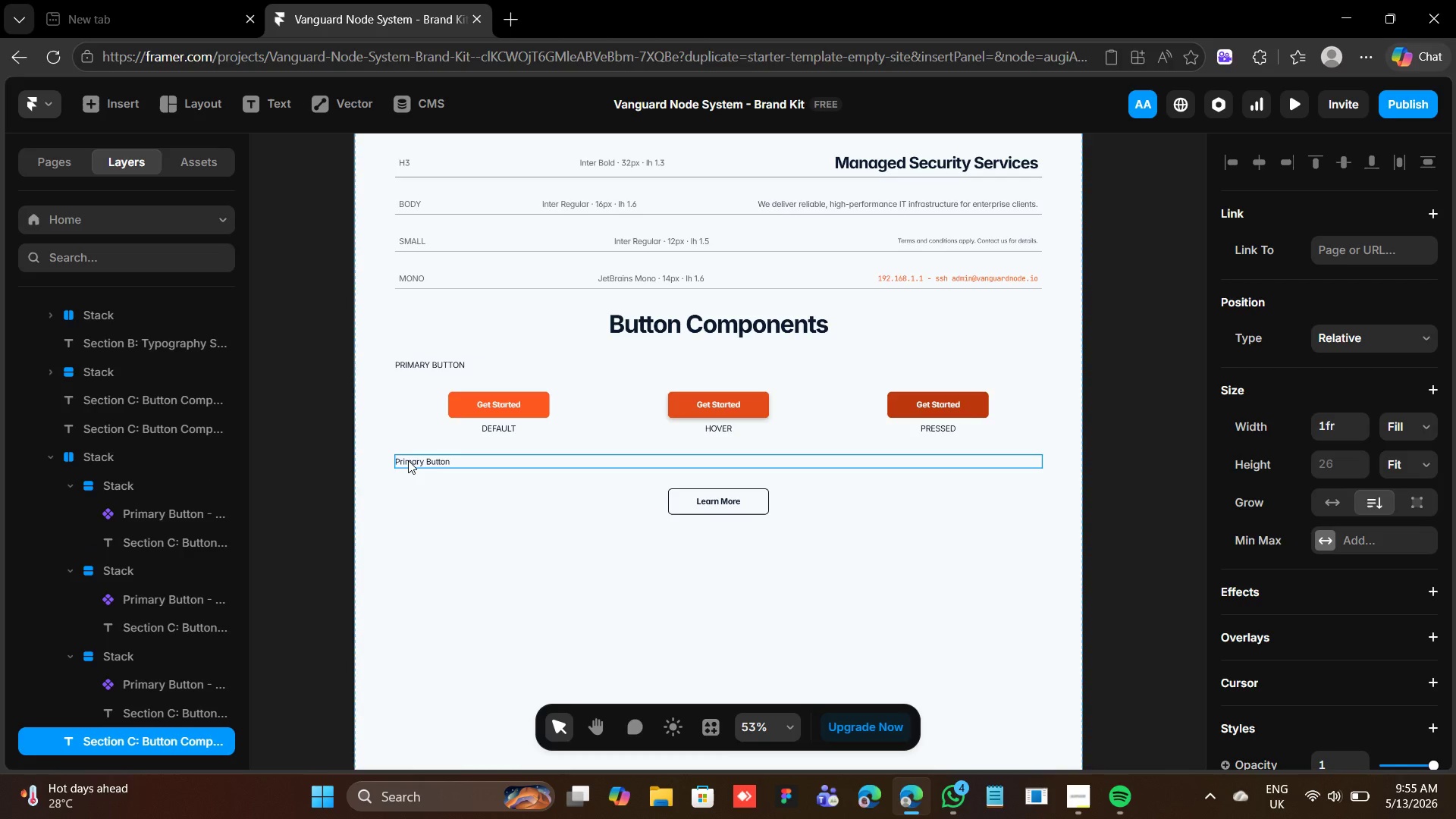 
triple_click([408, 460])
 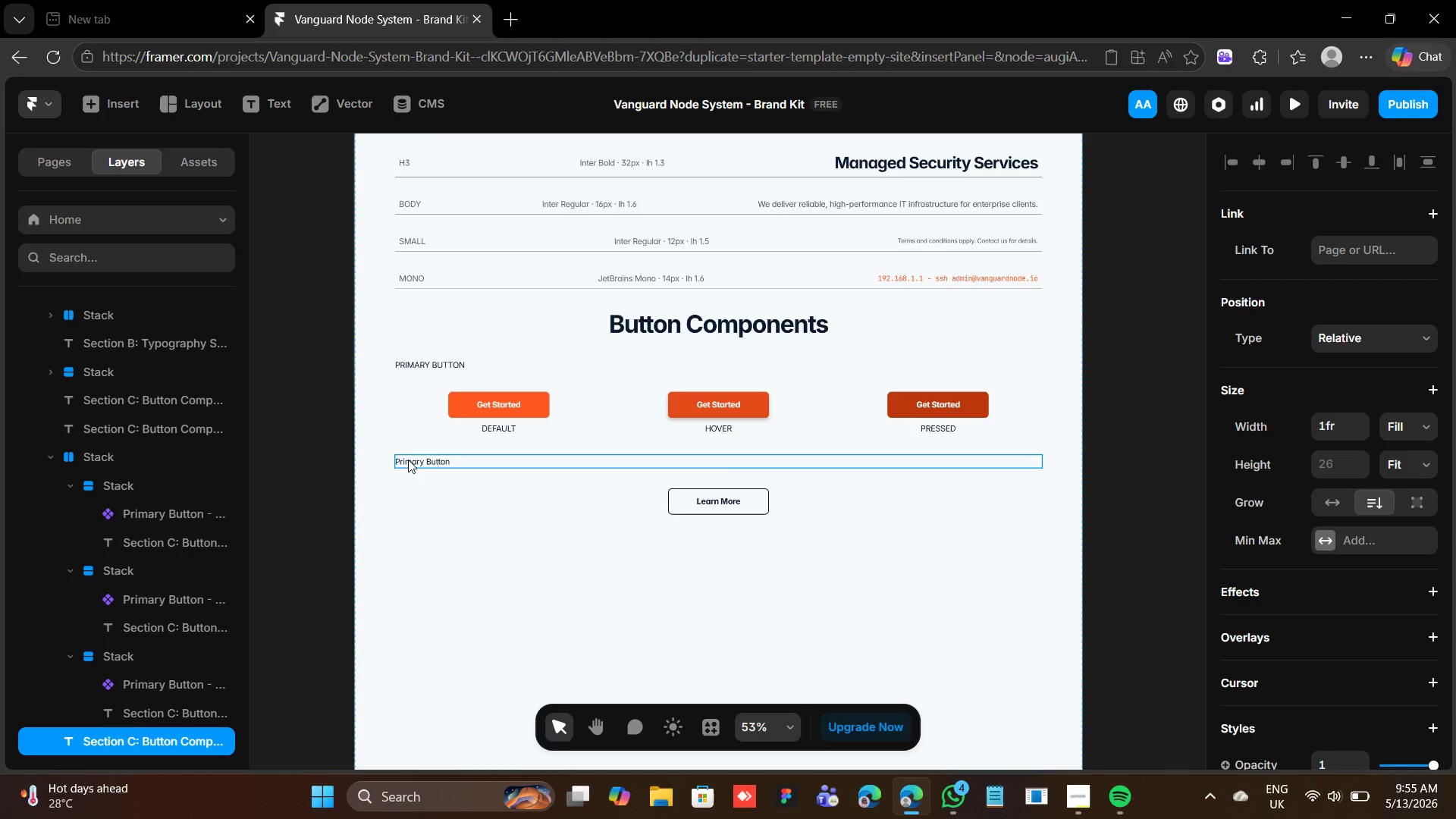 
triple_click([408, 460])
 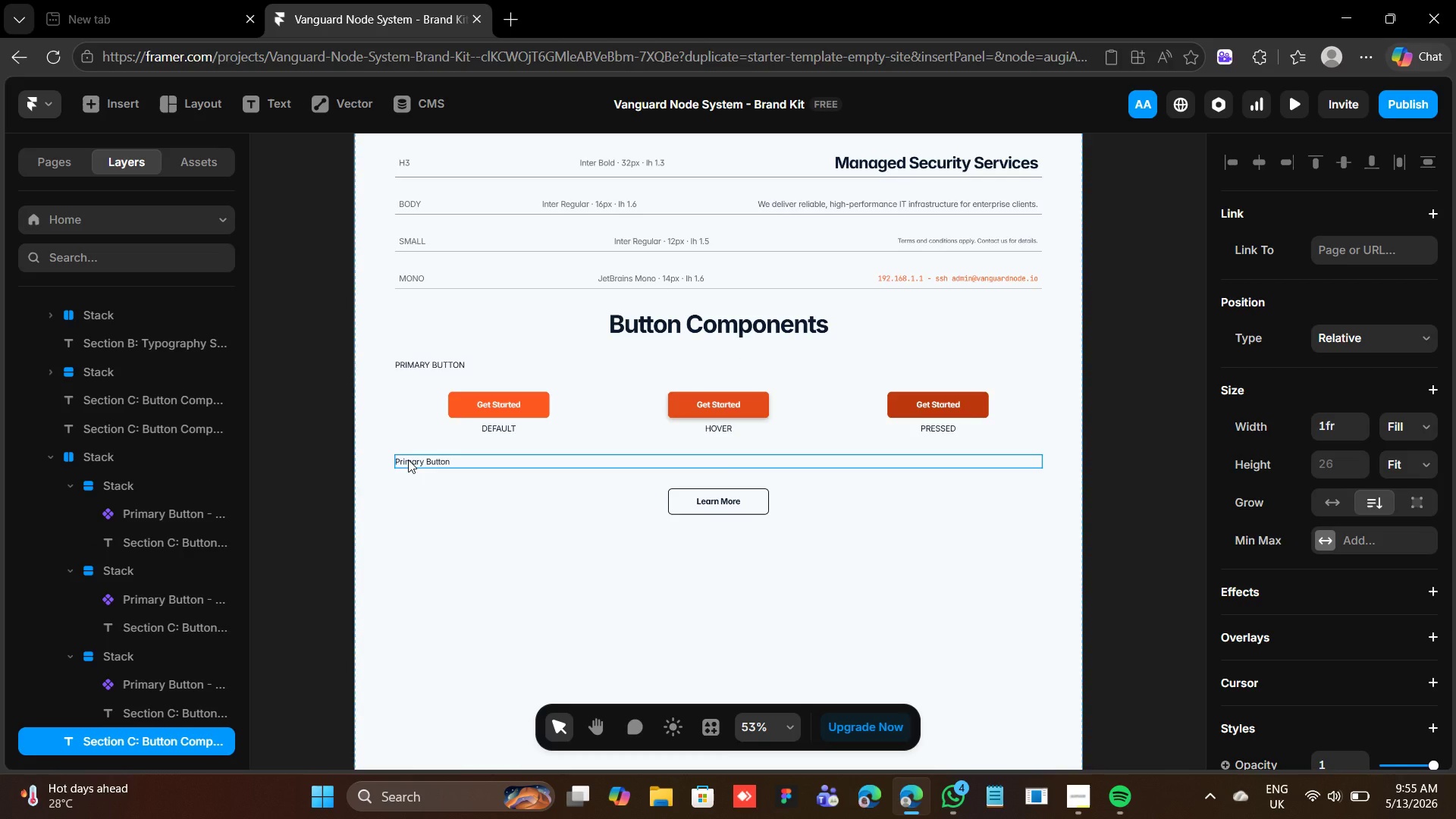 
triple_click([408, 460])
 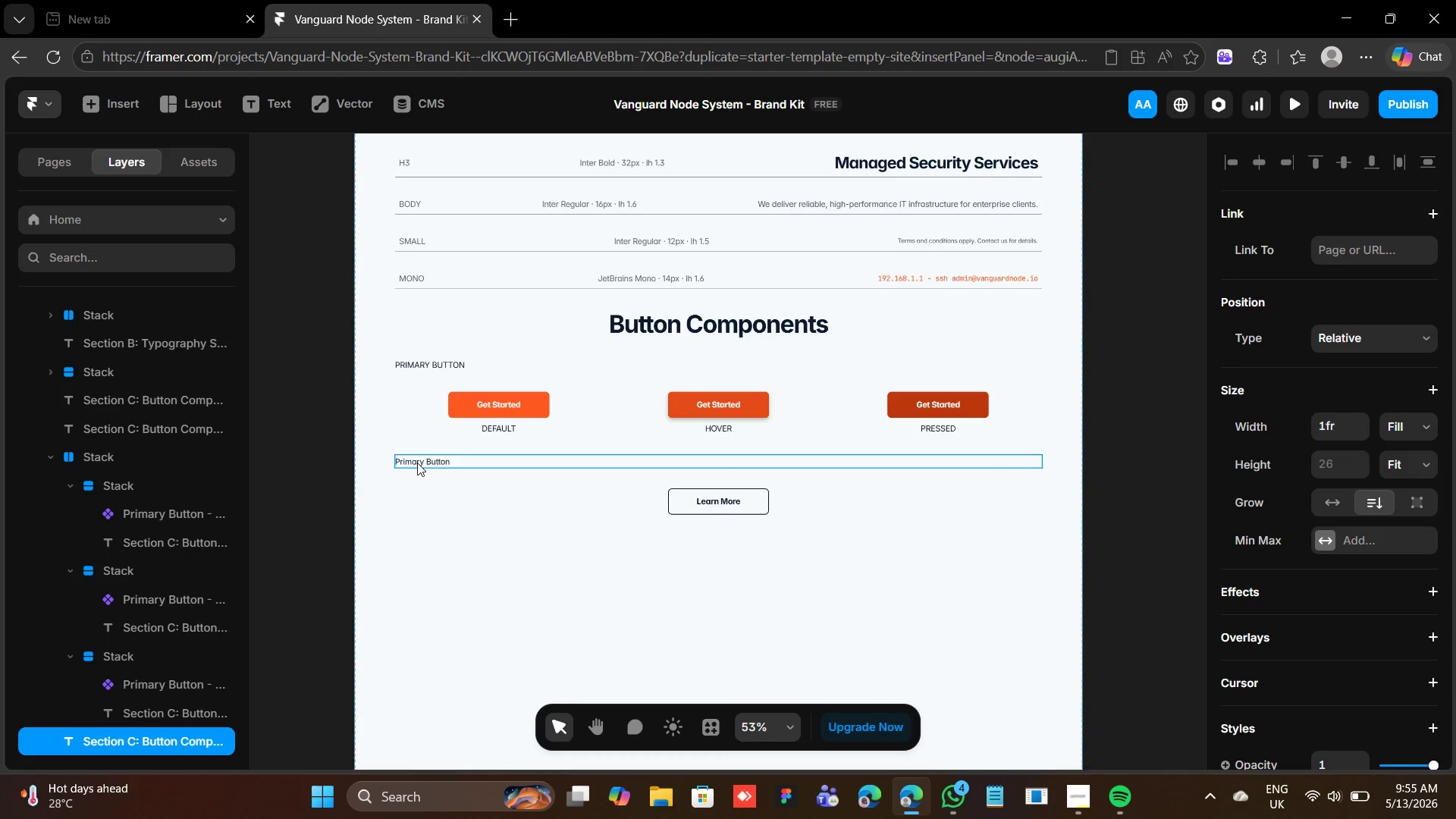 
left_click([418, 463])
 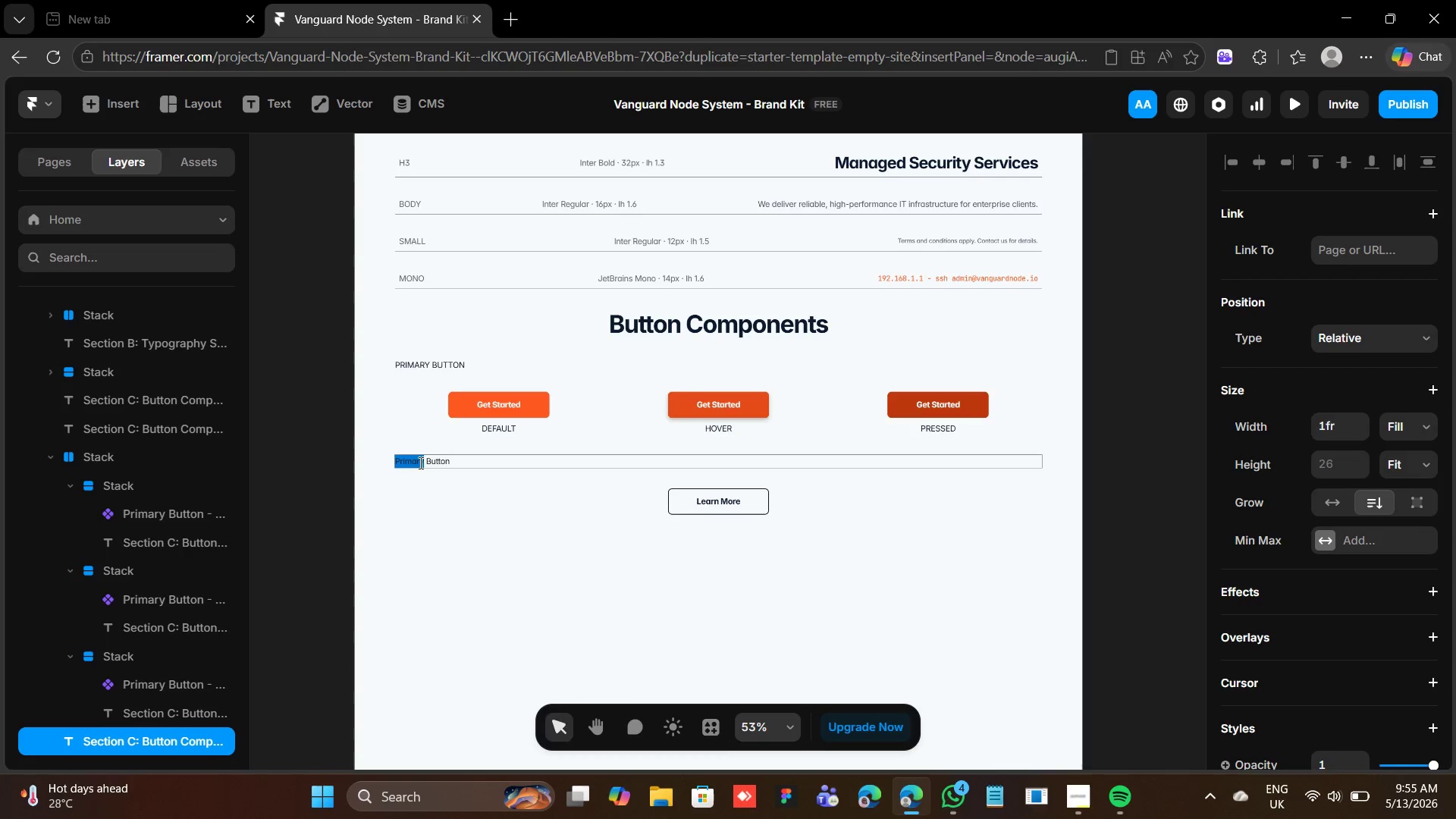 
triple_click([419, 463])
 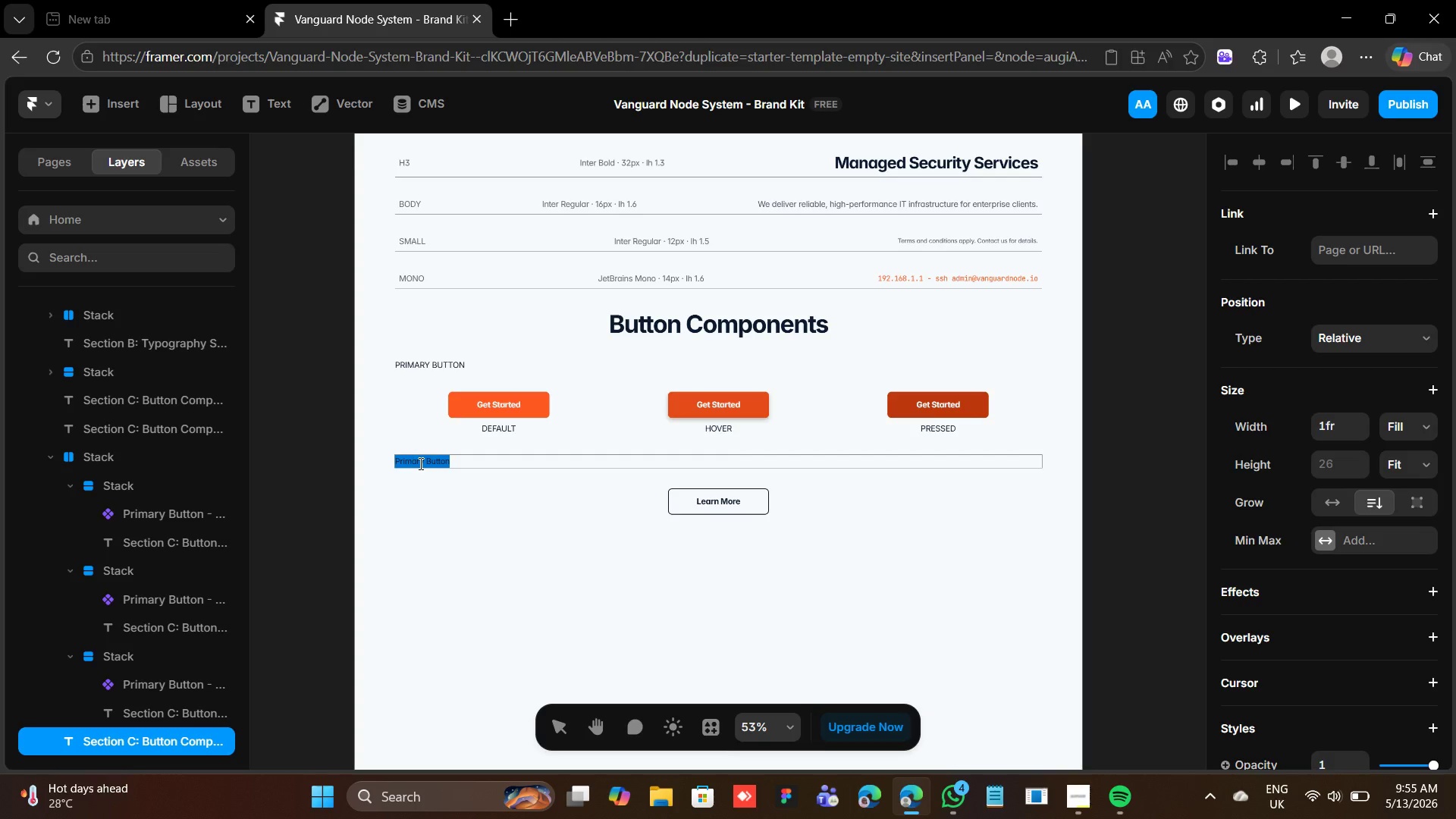 
wait(17.14)
 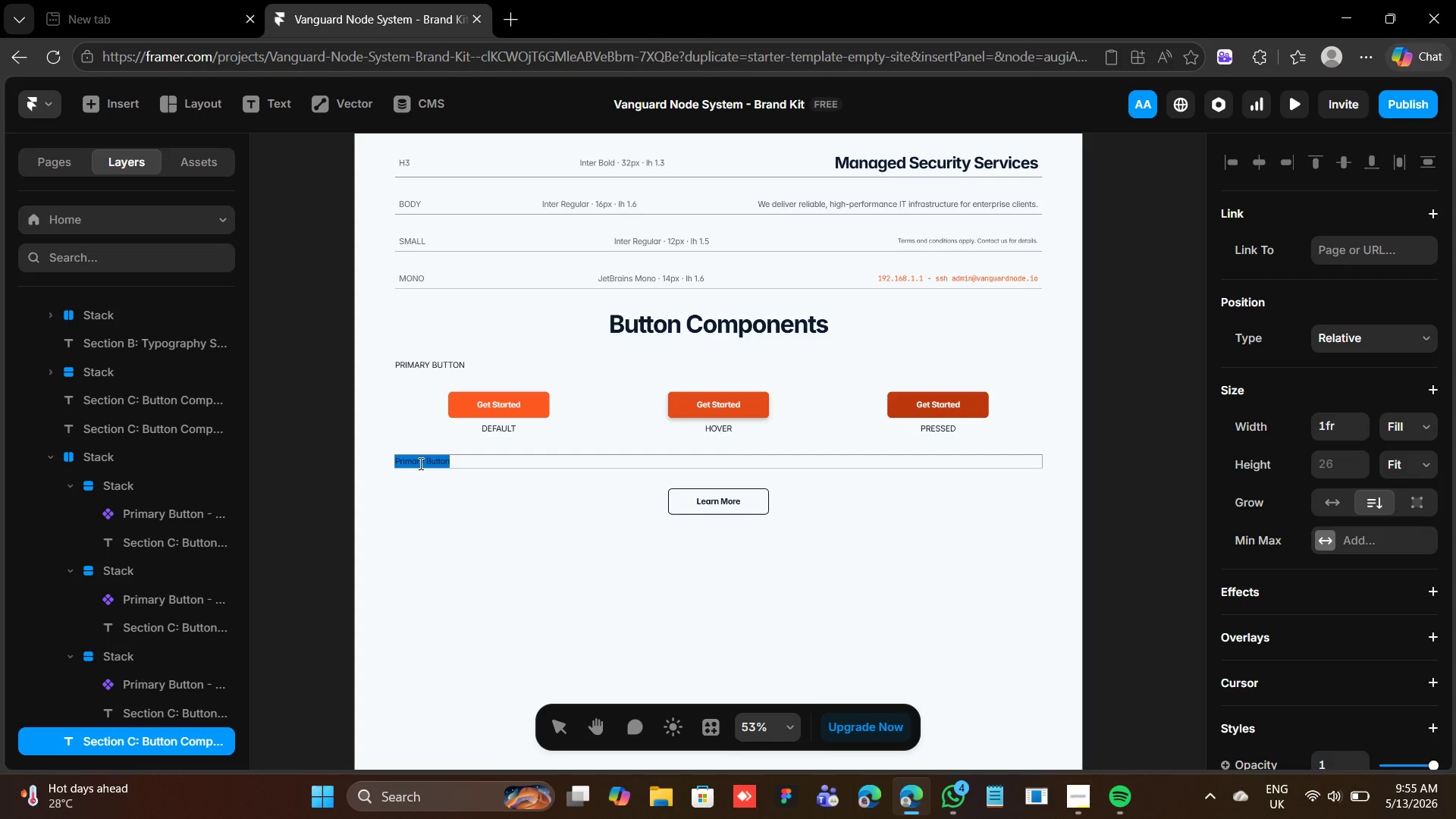 
type(SECONDARY BUTTON)
 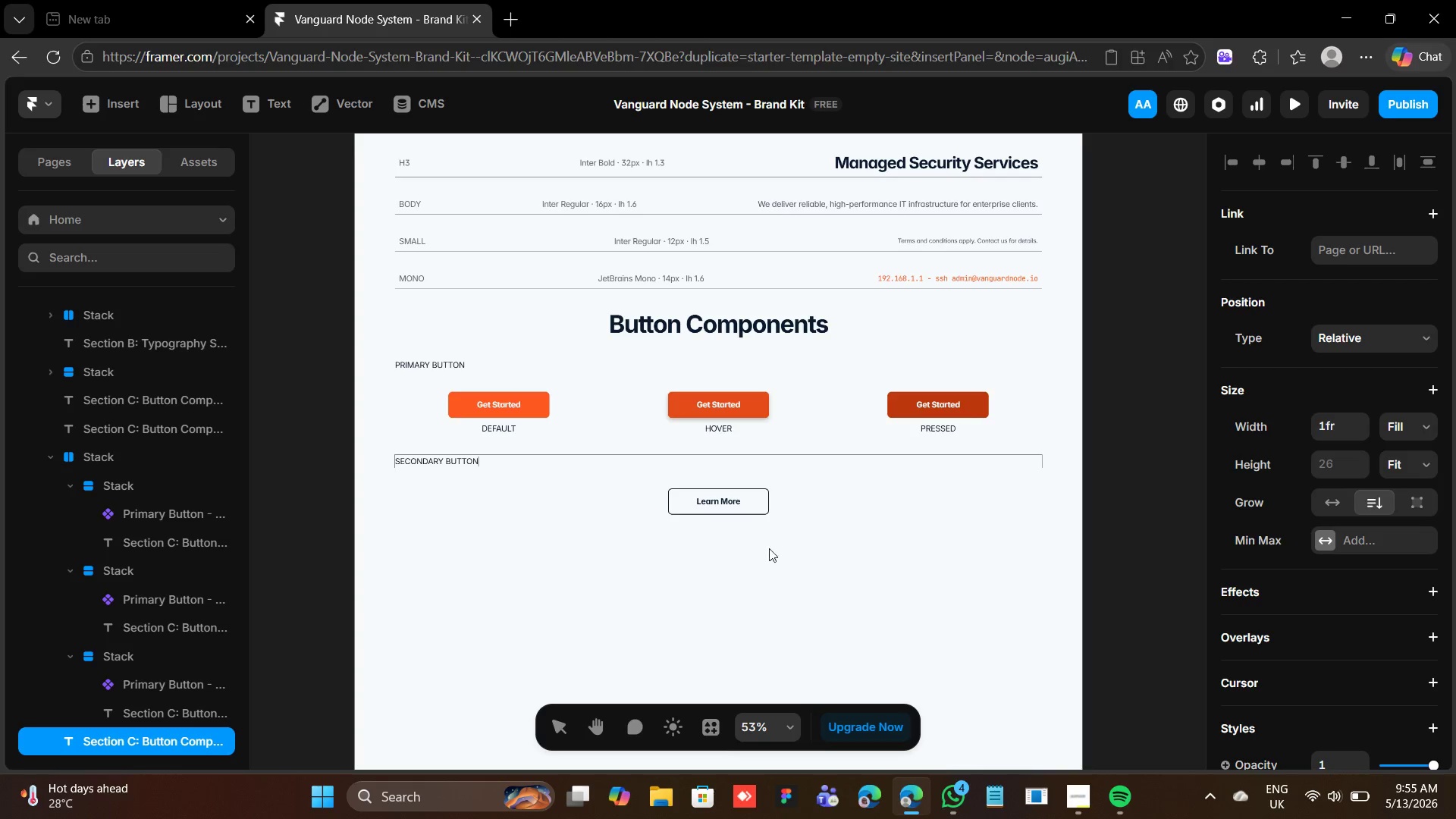 
left_click([755, 503])
 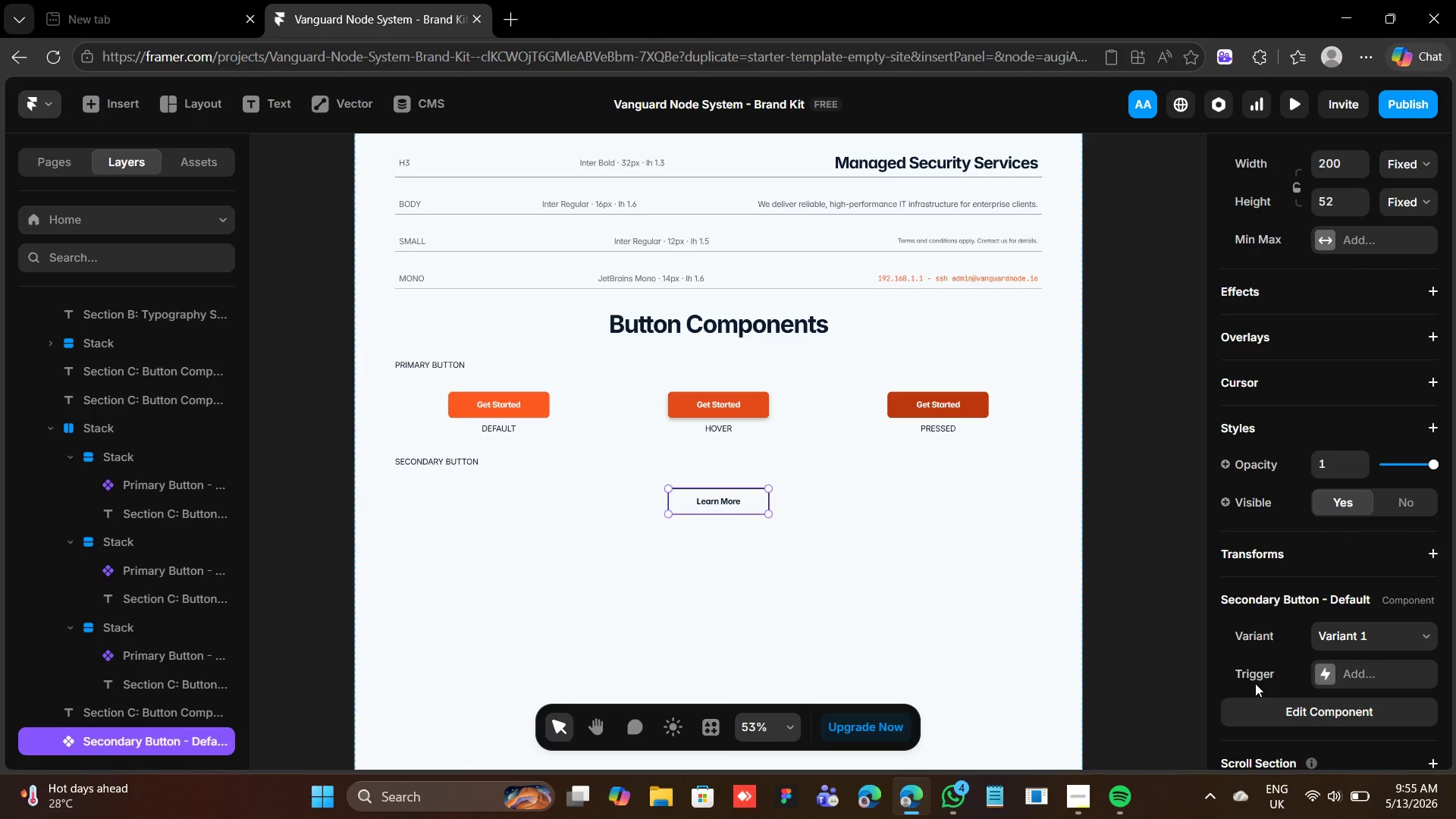 
key(Control+D)
 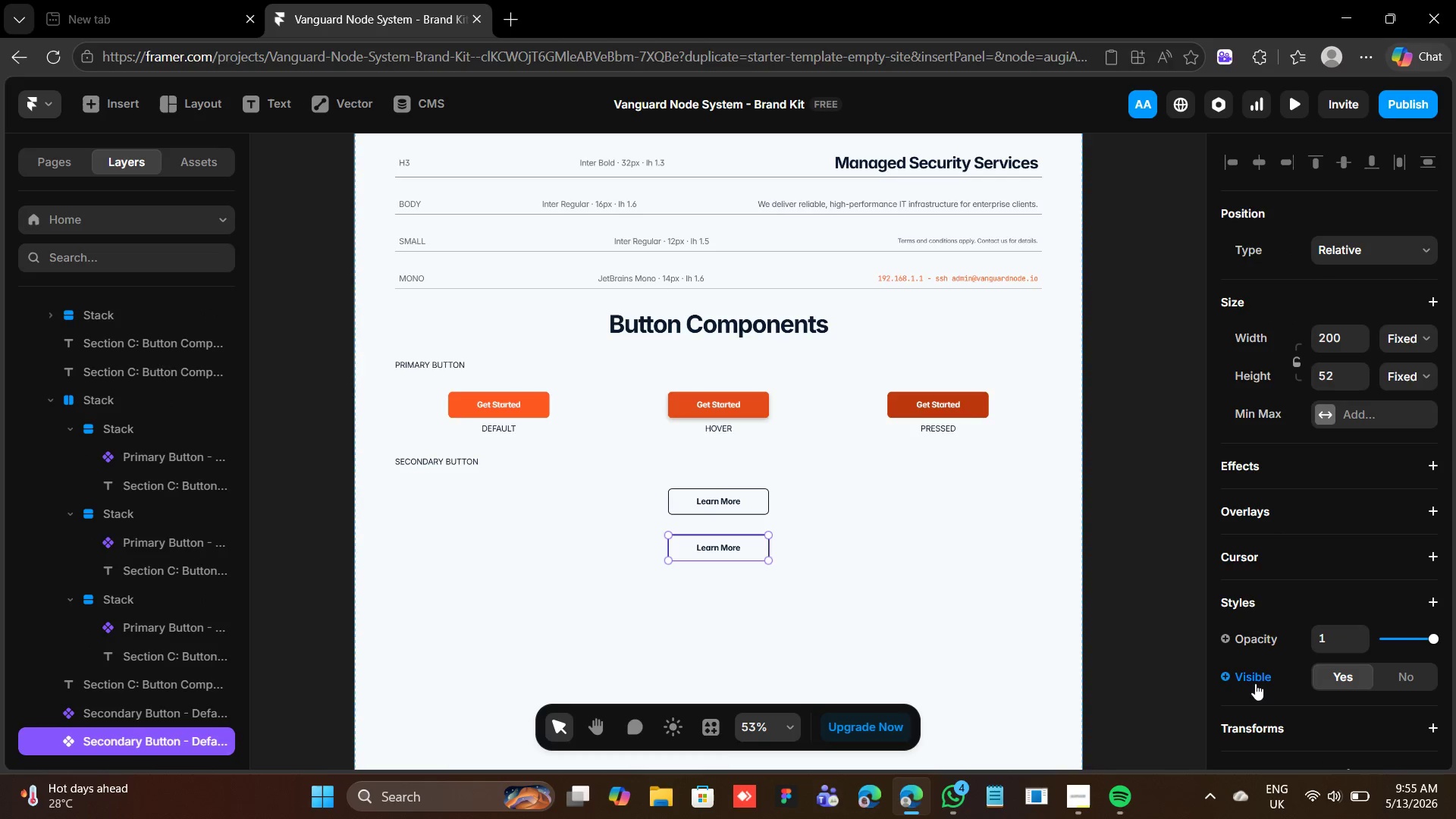 
key(Control+D)
 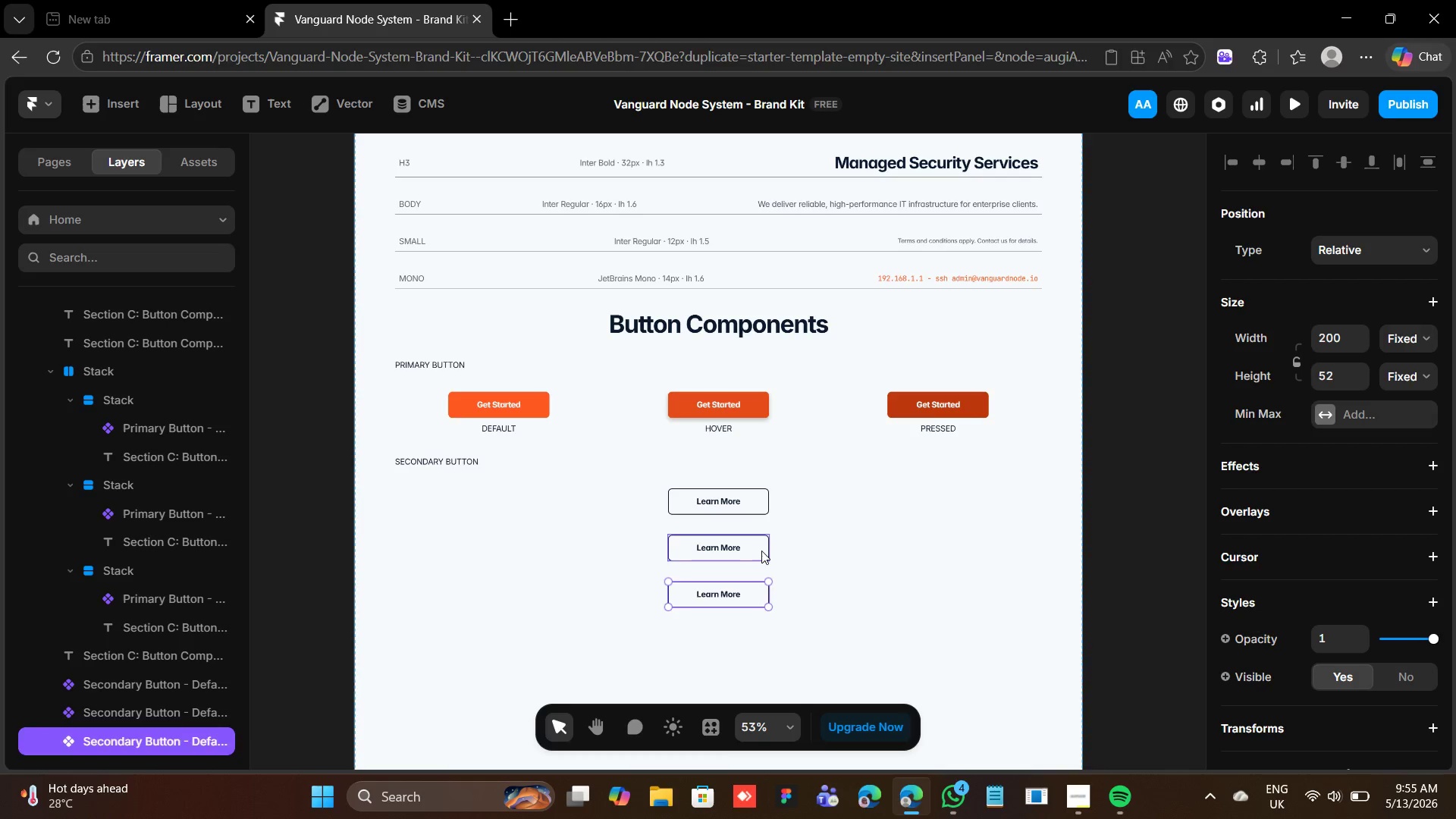 
scroll: coordinate [1267, 518], scroll_direction: down, amount: 3.0
 